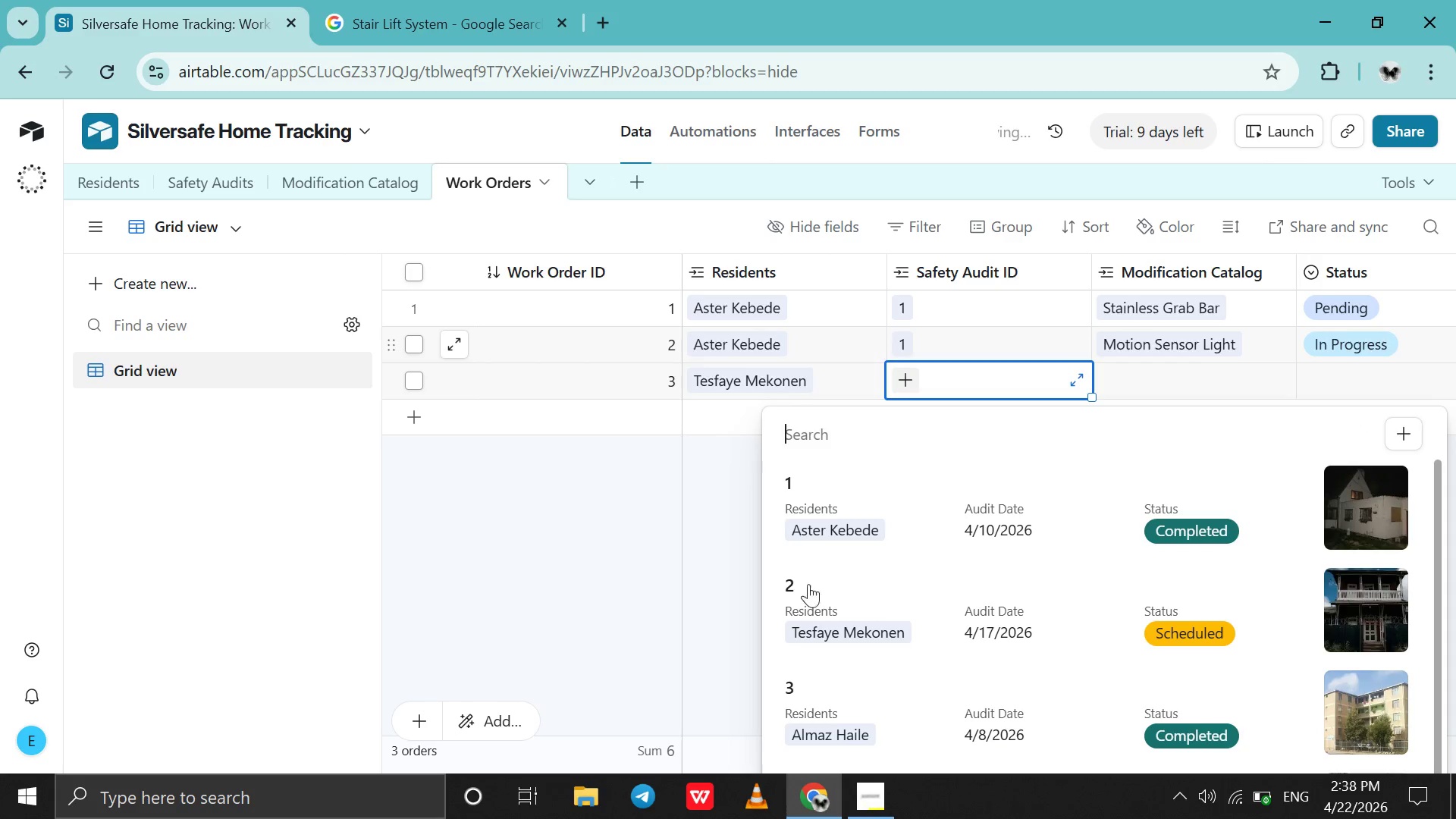 
left_click([815, 595])
 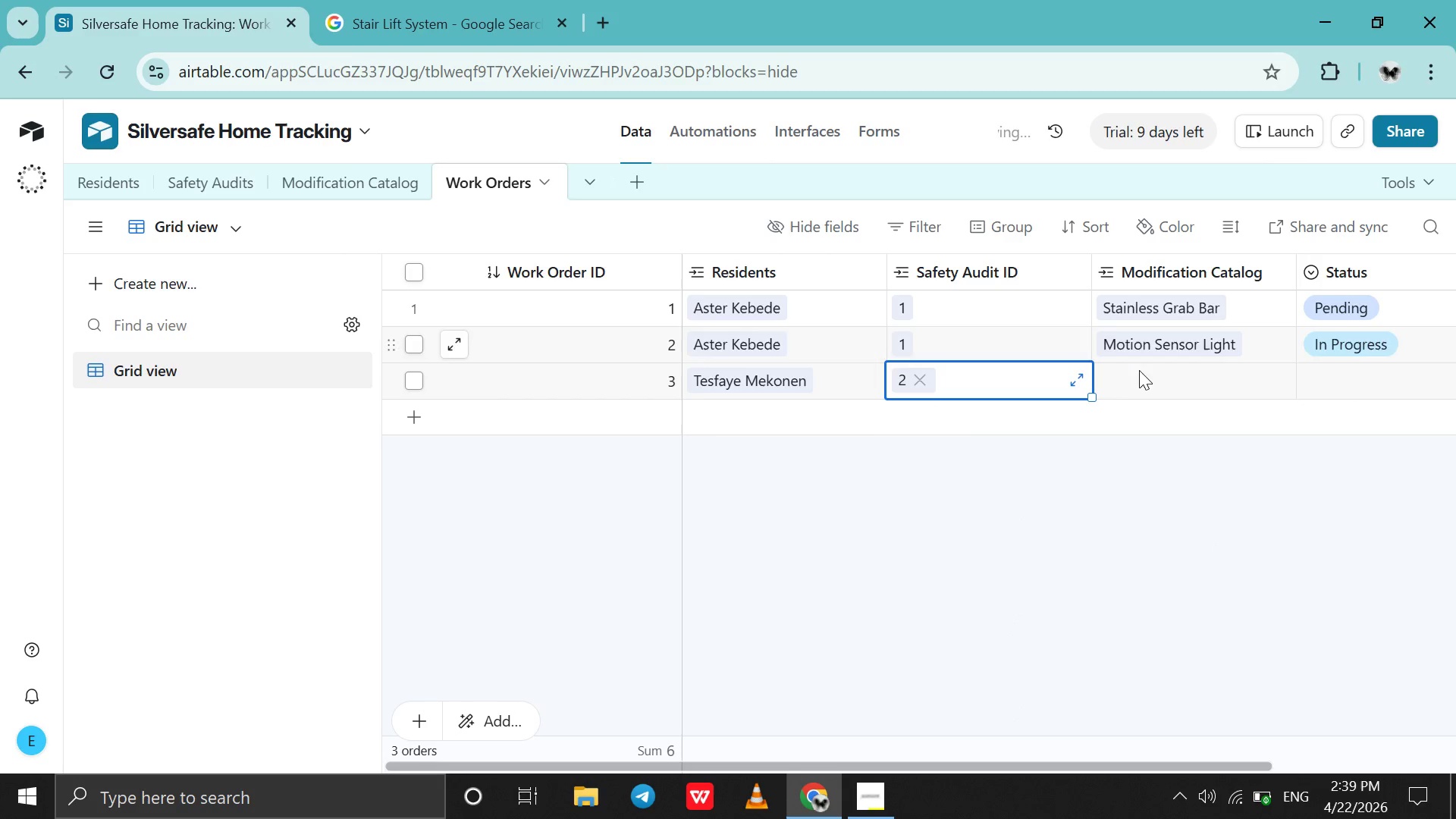 
left_click([1140, 378])
 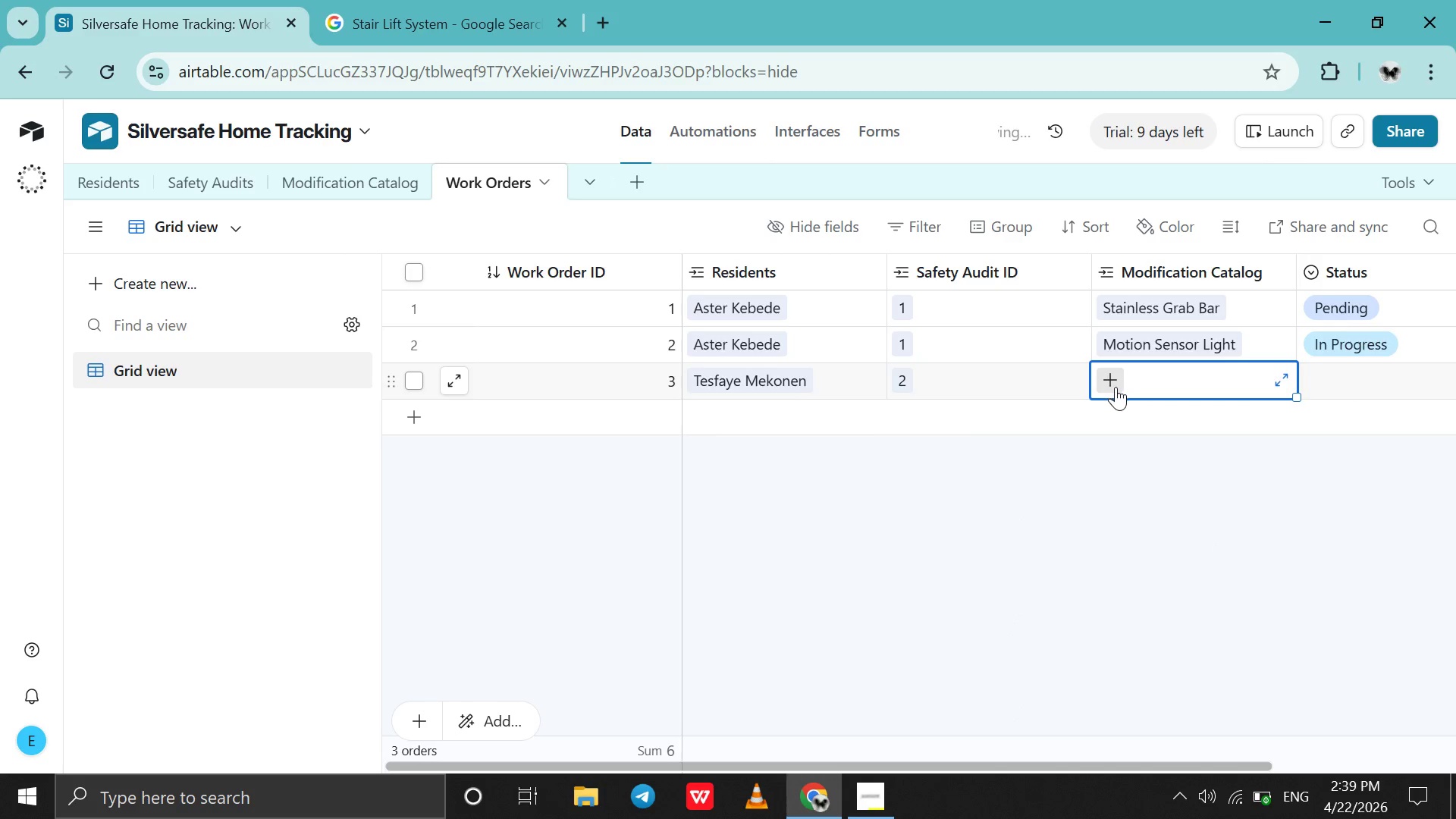 
left_click([1116, 387])
 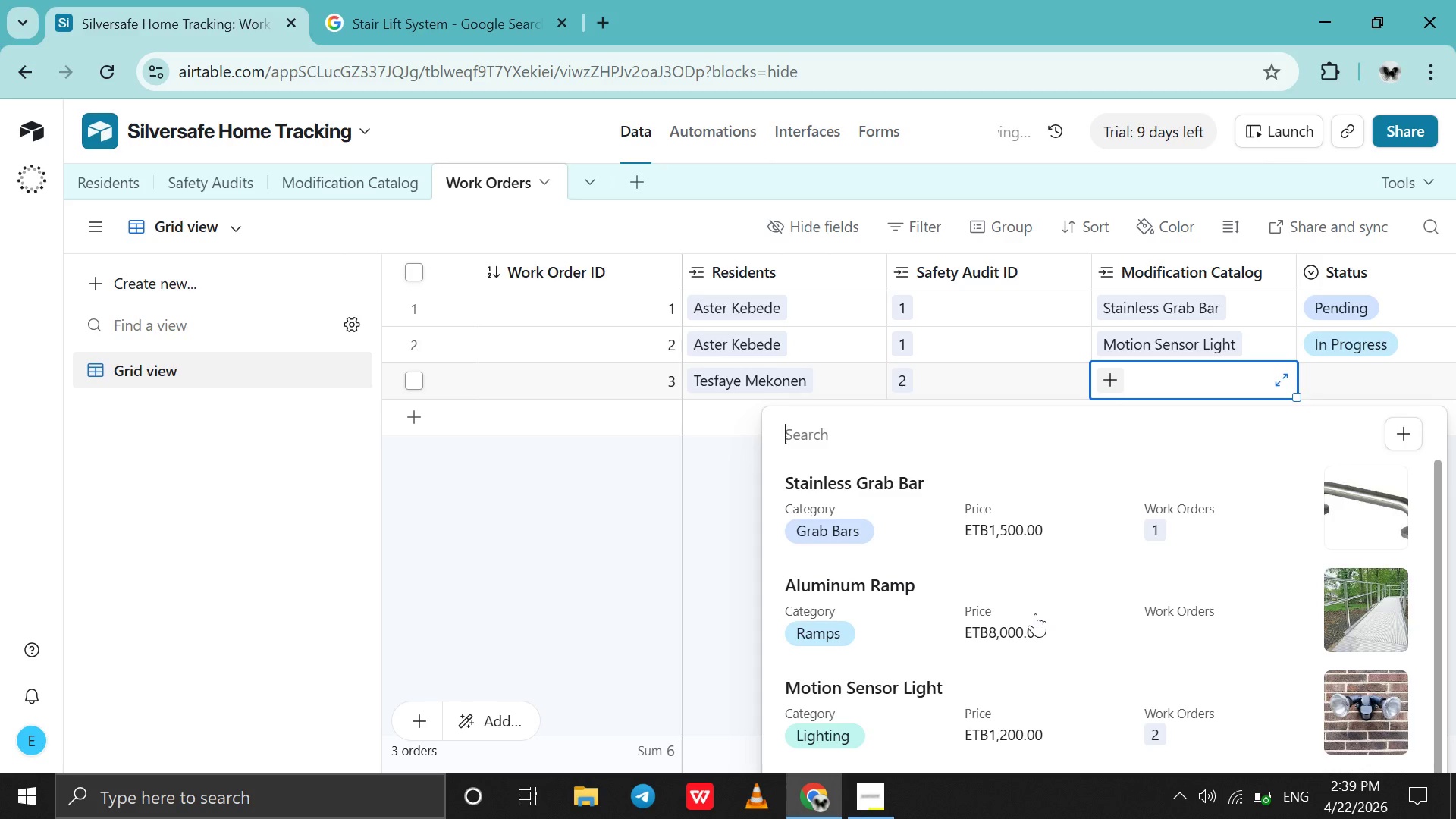 
wait(6.33)
 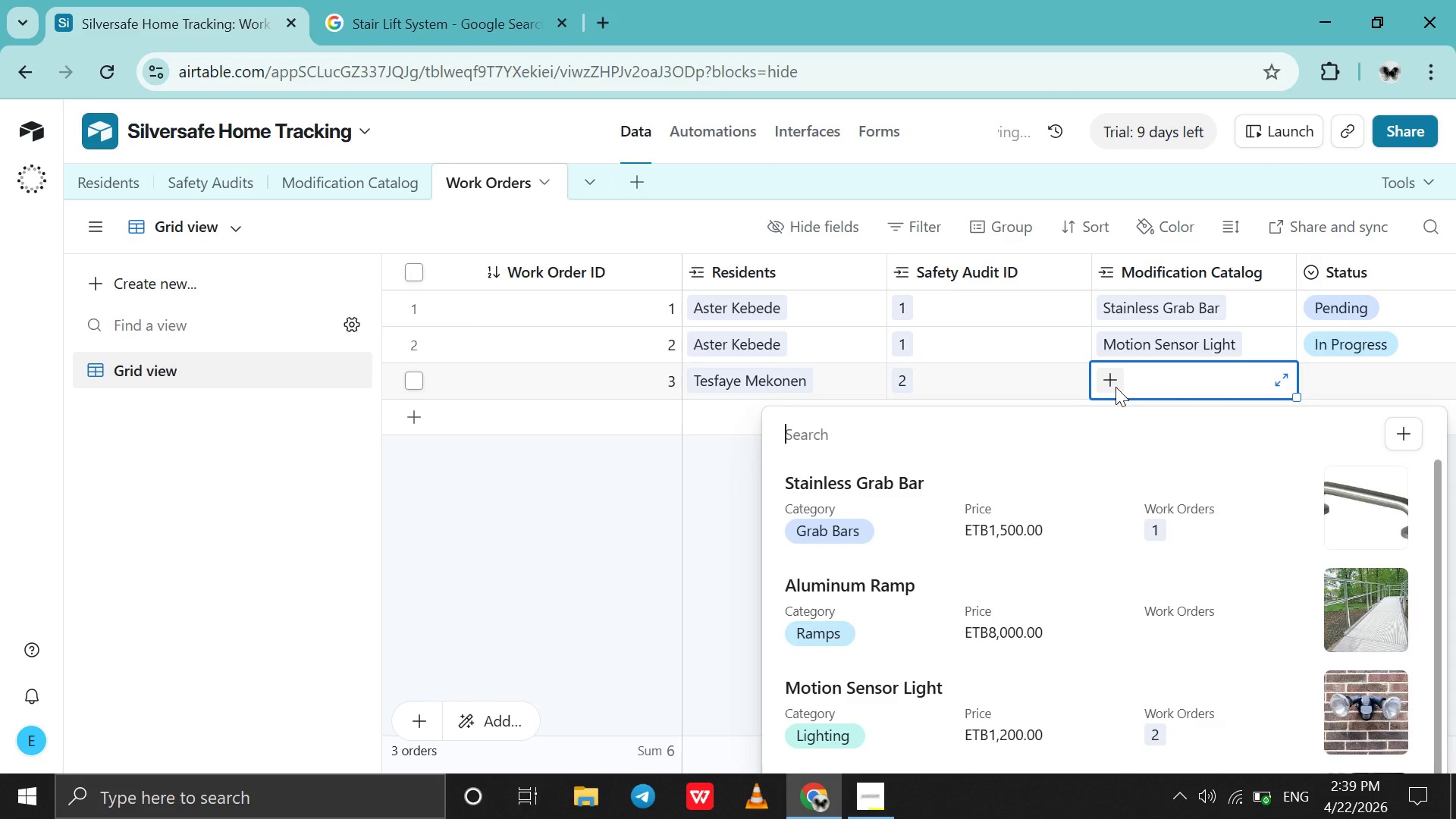 
scroll: coordinate [1035, 613], scroll_direction: down, amount: 1.0
 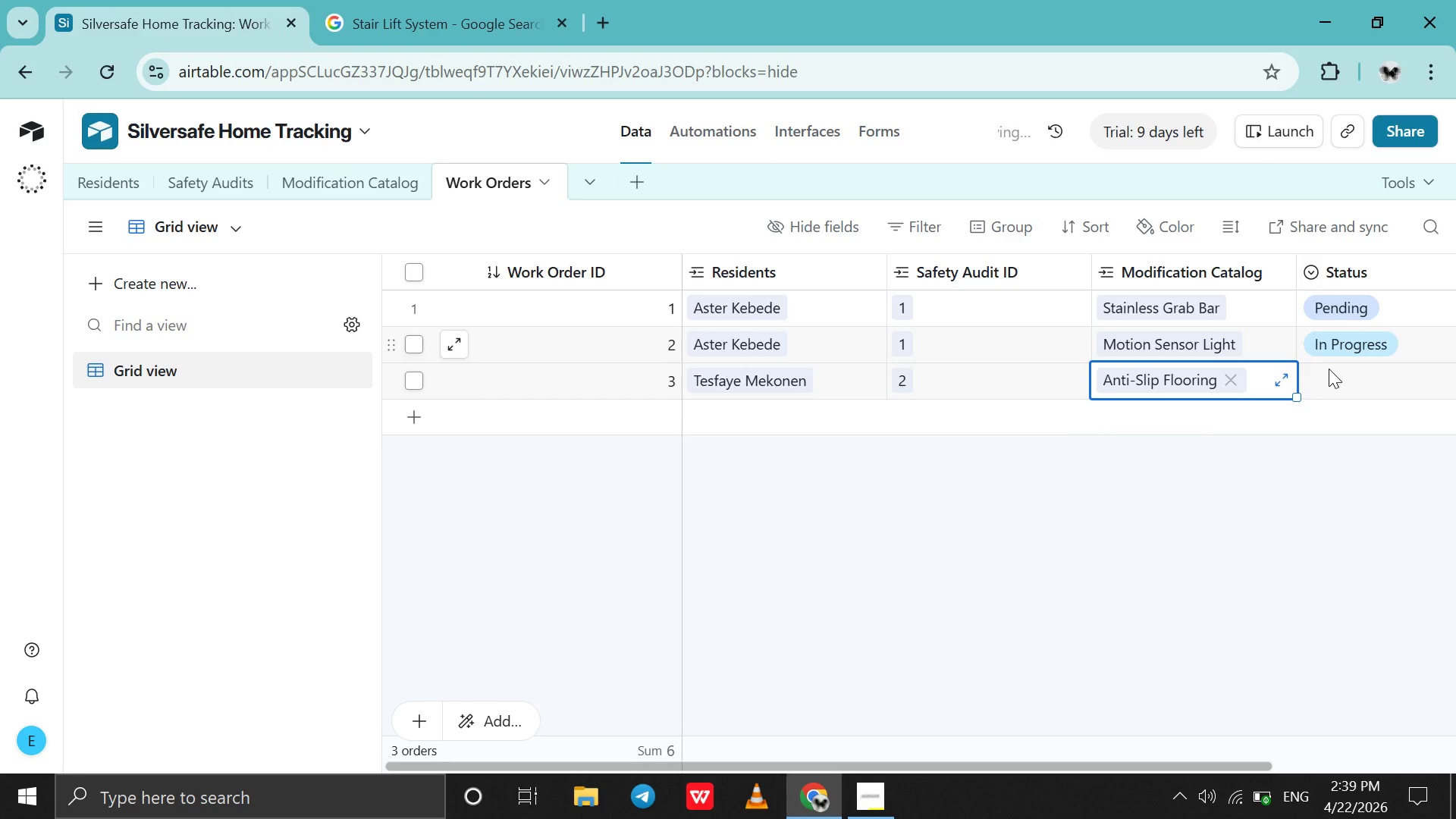 
double_click([1326, 384])
 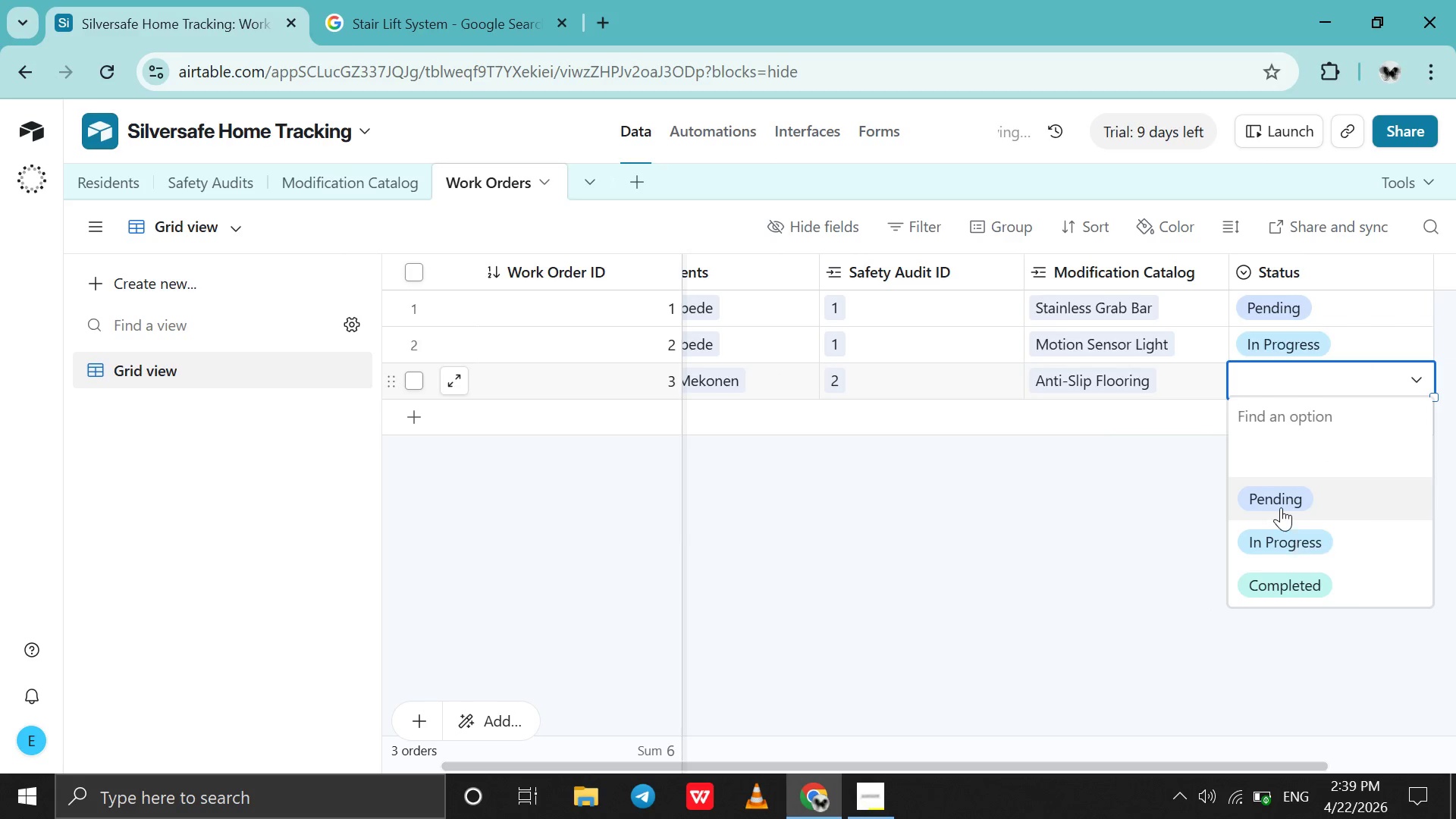 
wait(5.08)
 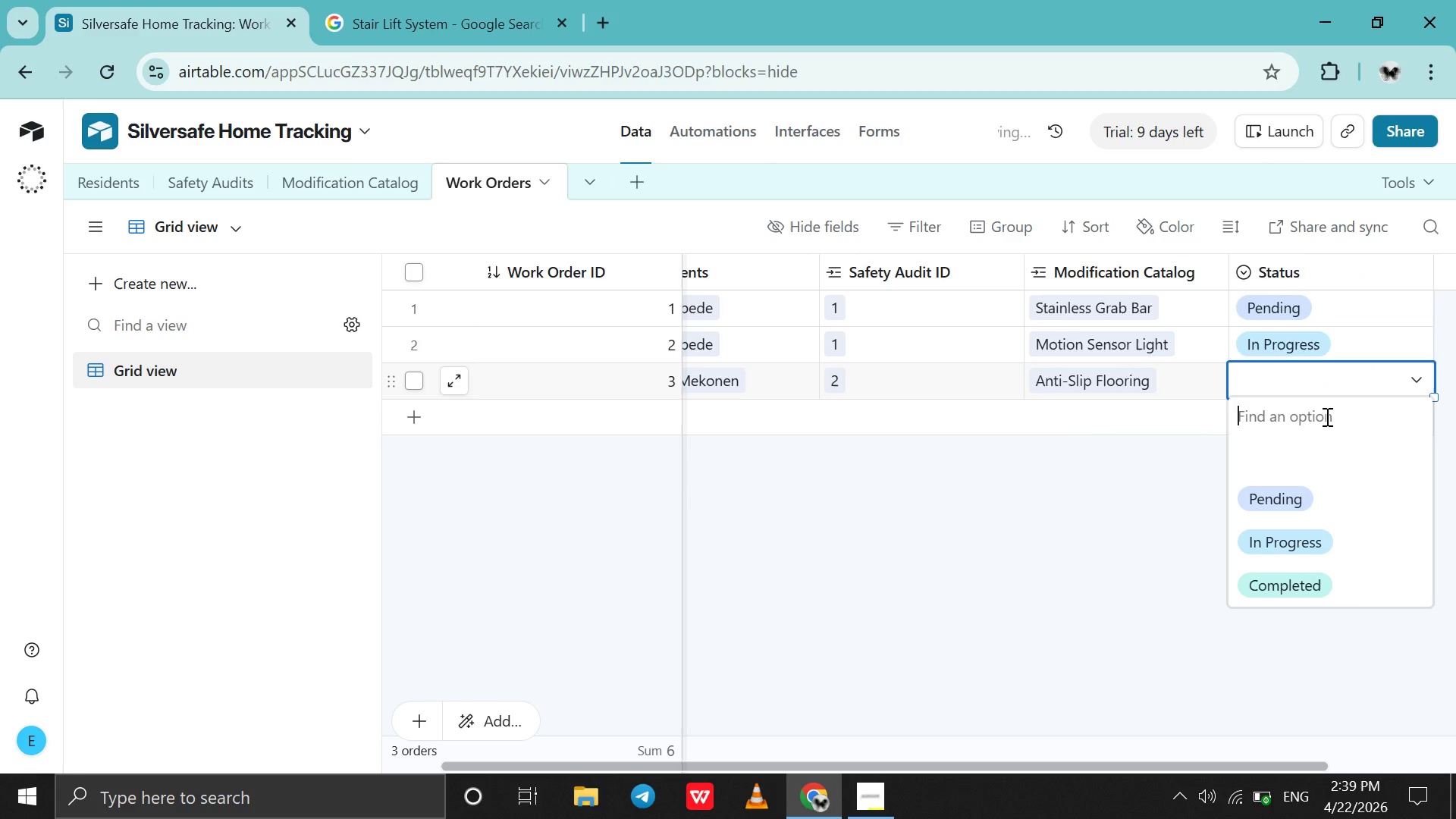 
double_click([724, 418])
 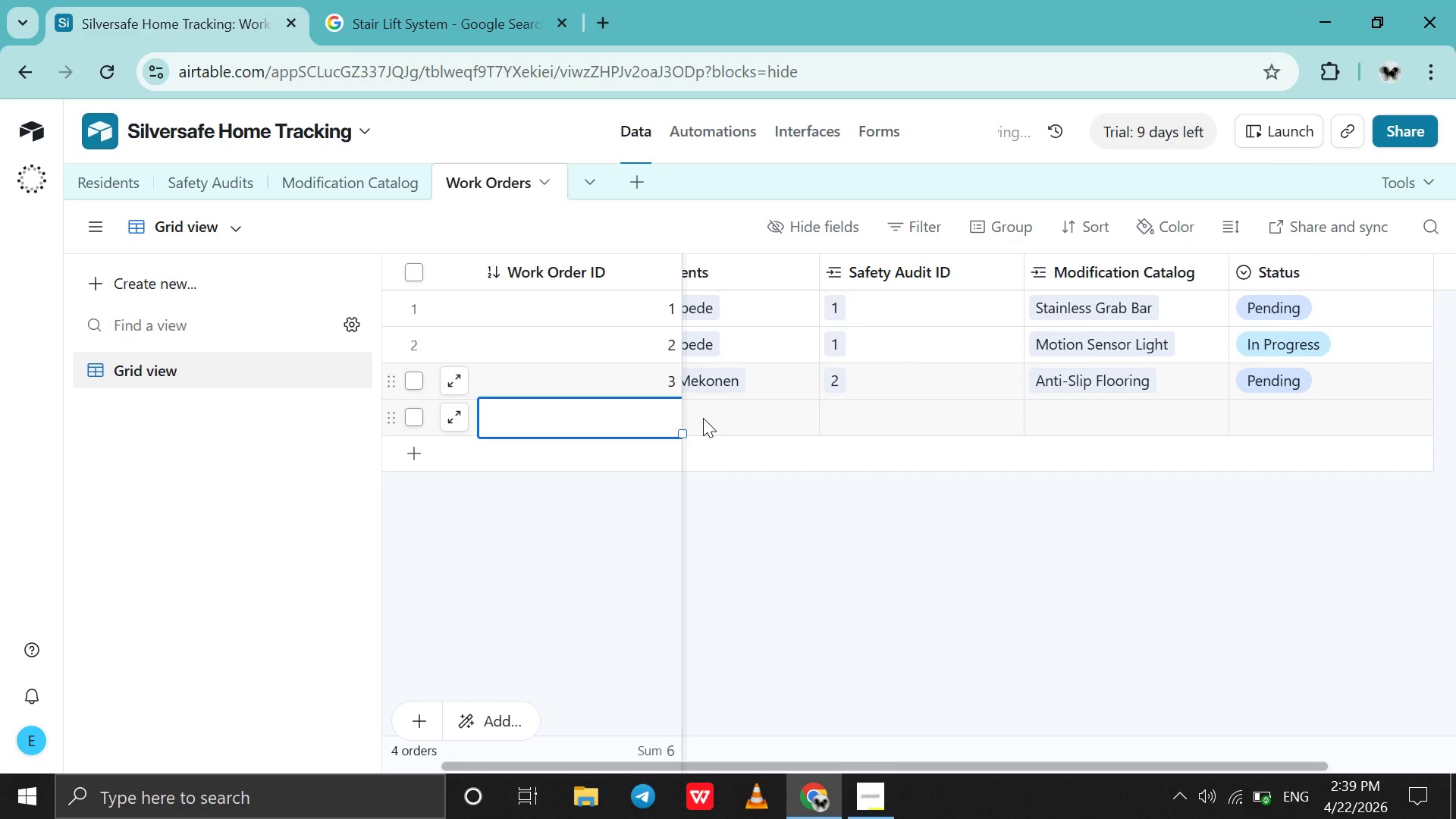 
left_click([703, 418])
 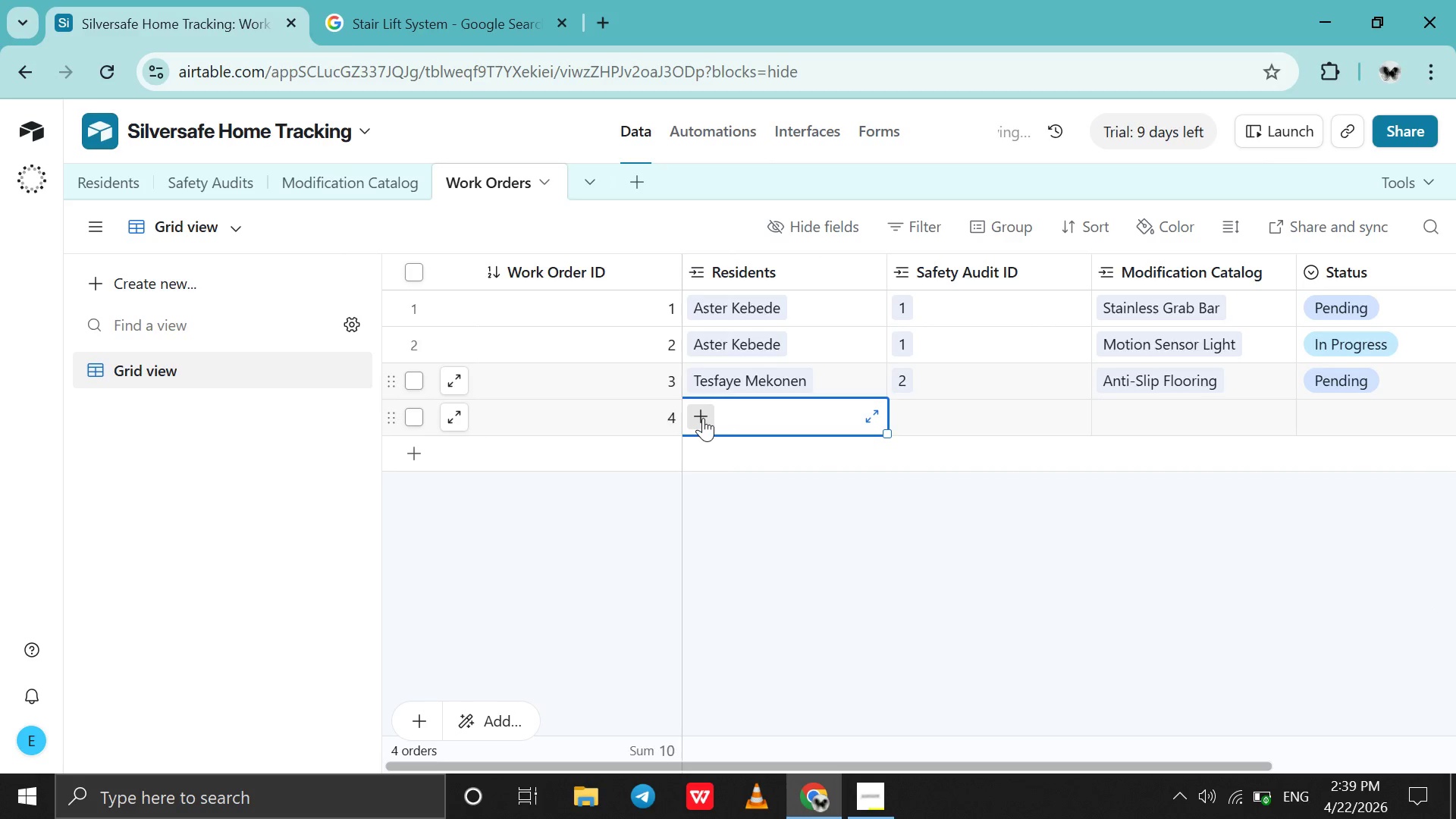 
left_click([703, 418])
 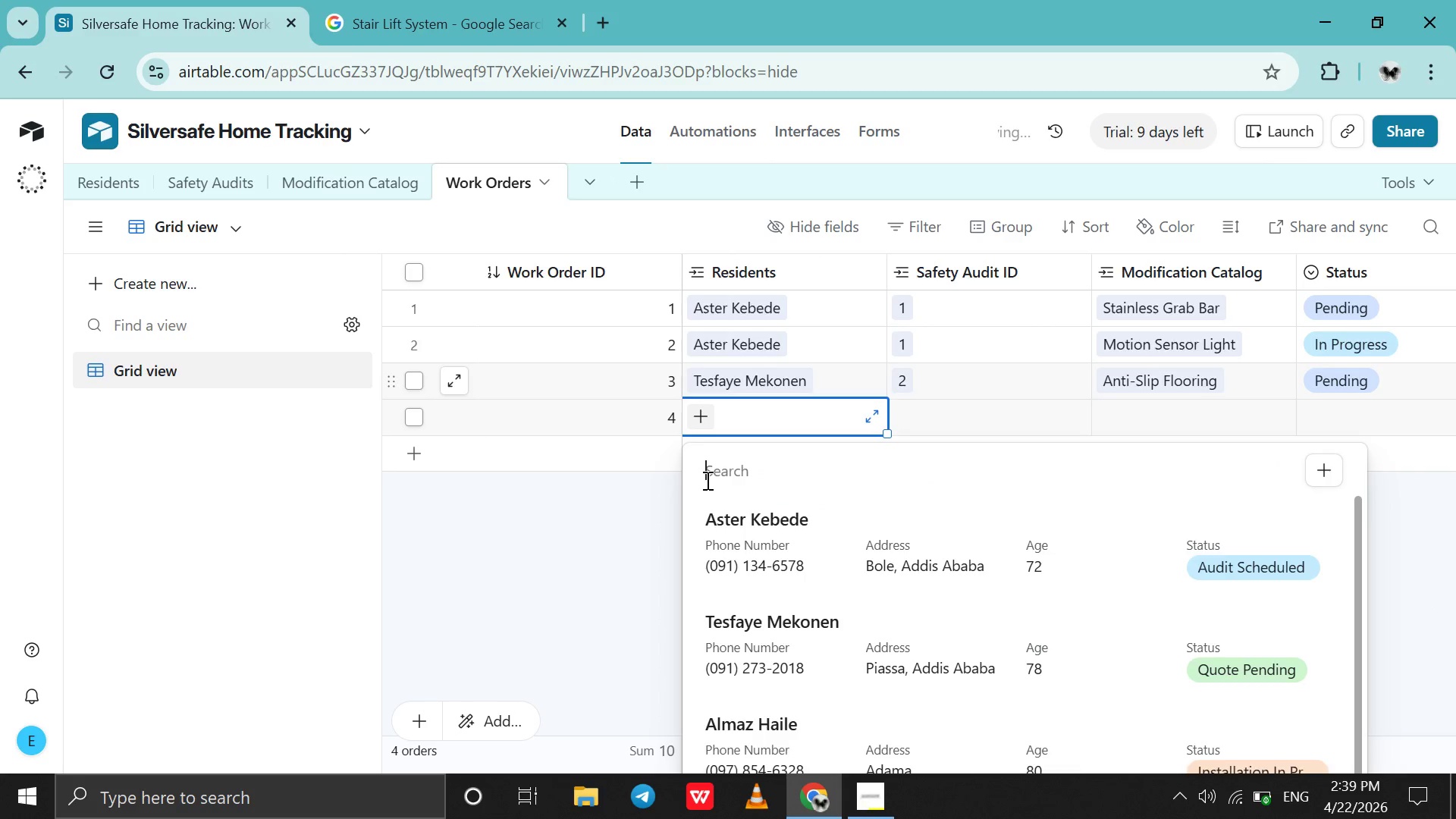 
key(T)
 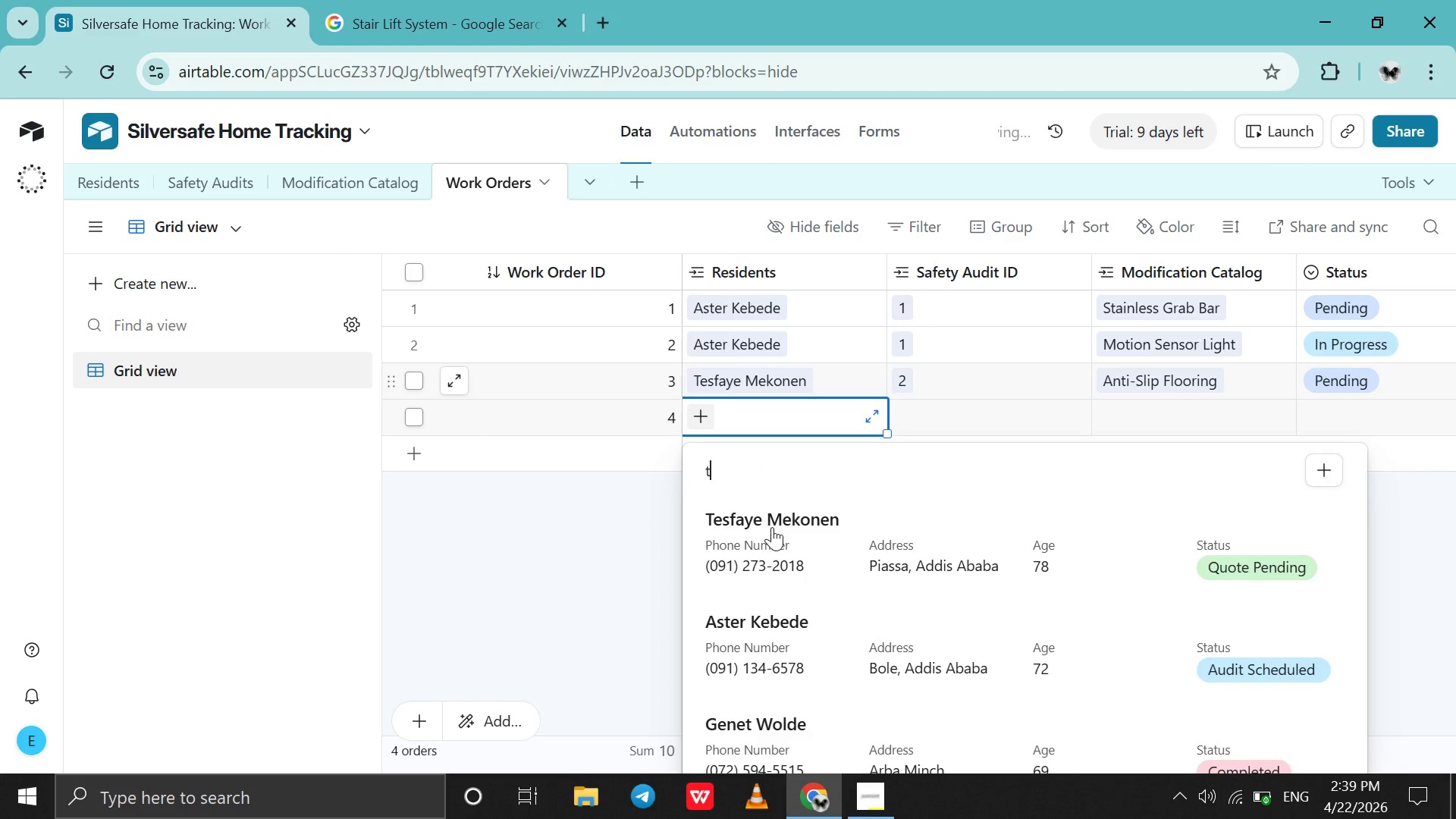 
left_click([772, 527])
 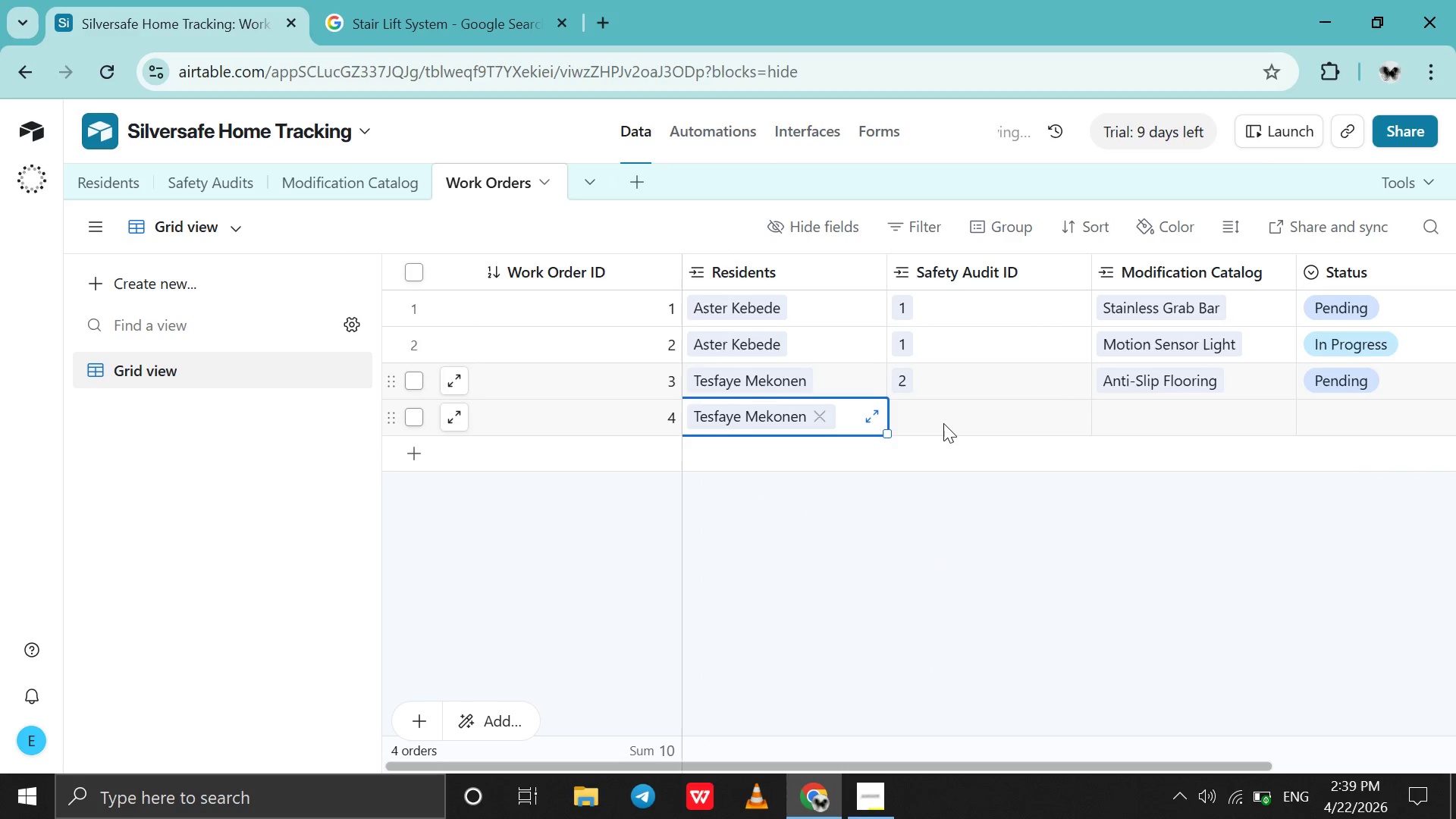 
left_click([943, 413])
 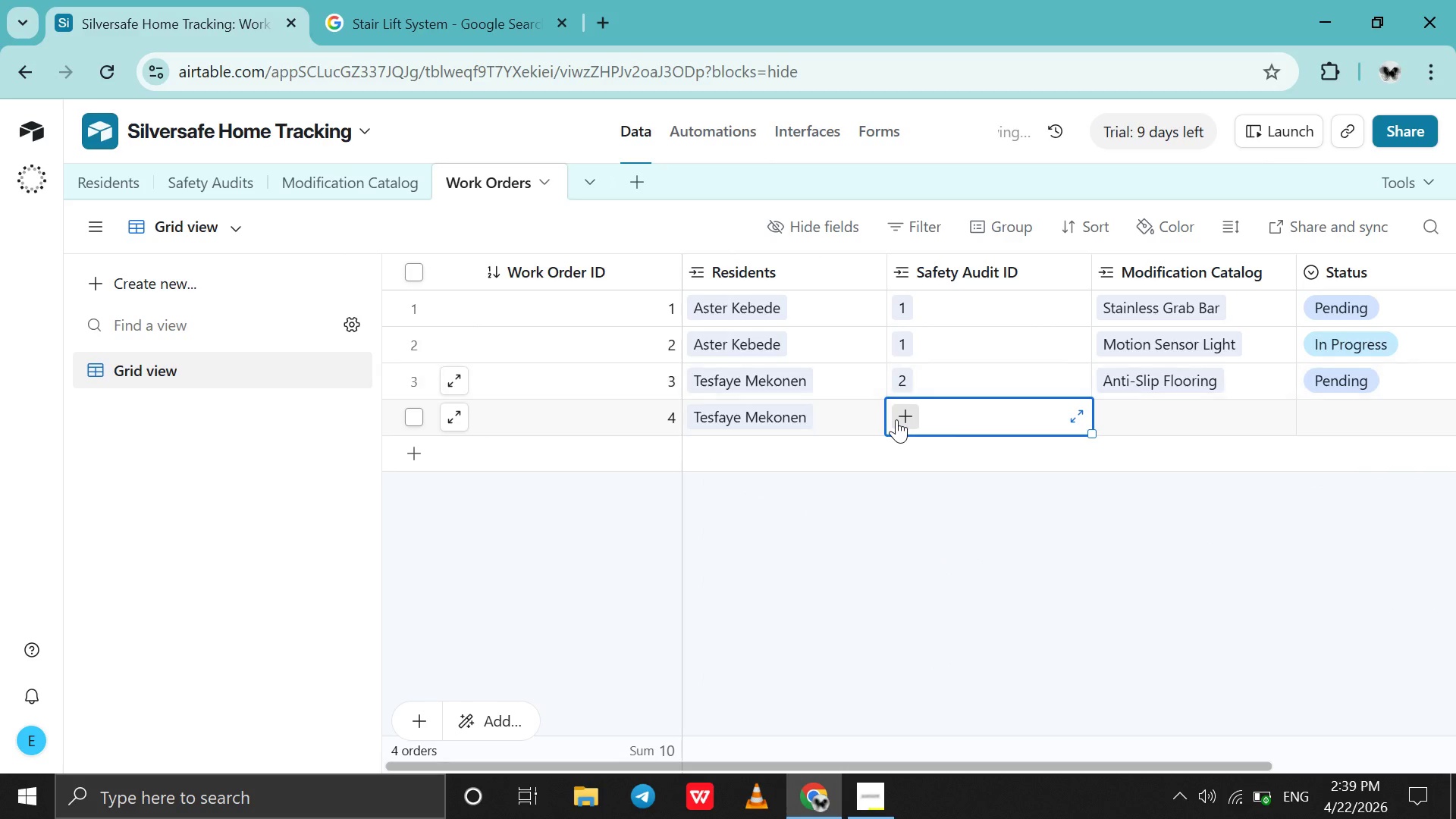 
left_click([896, 419])
 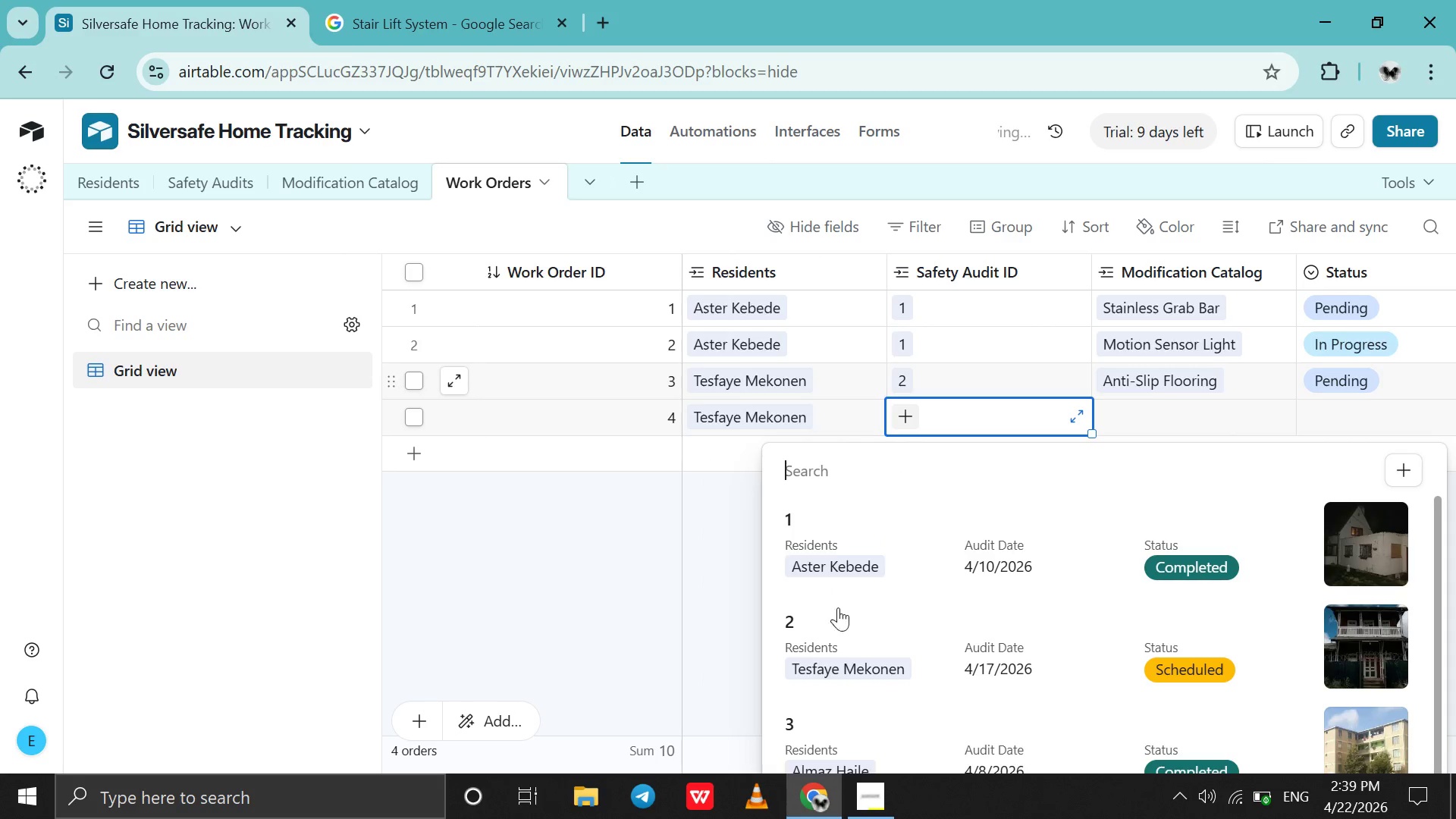 
left_click([839, 623])
 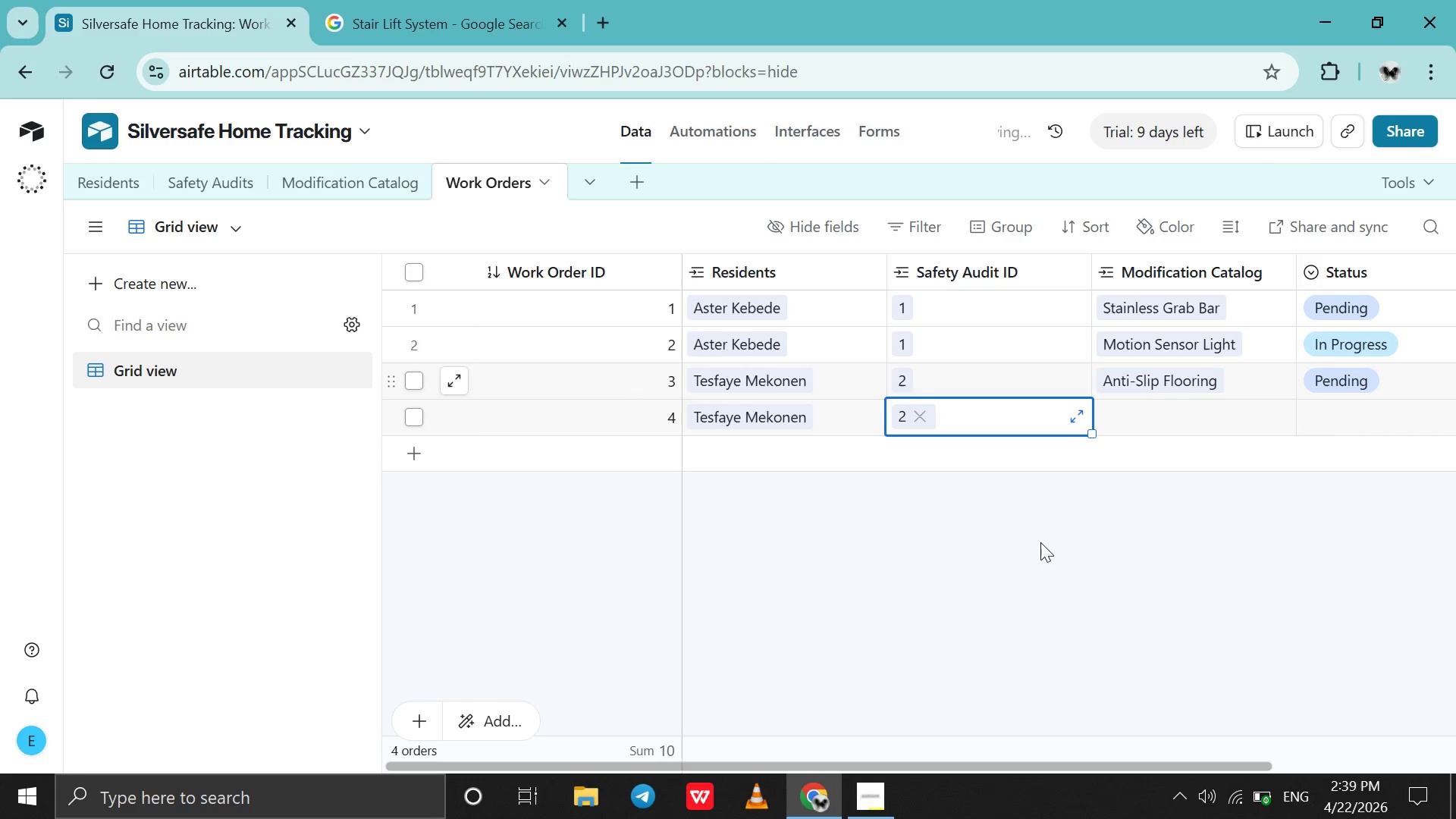 
wait(5.98)
 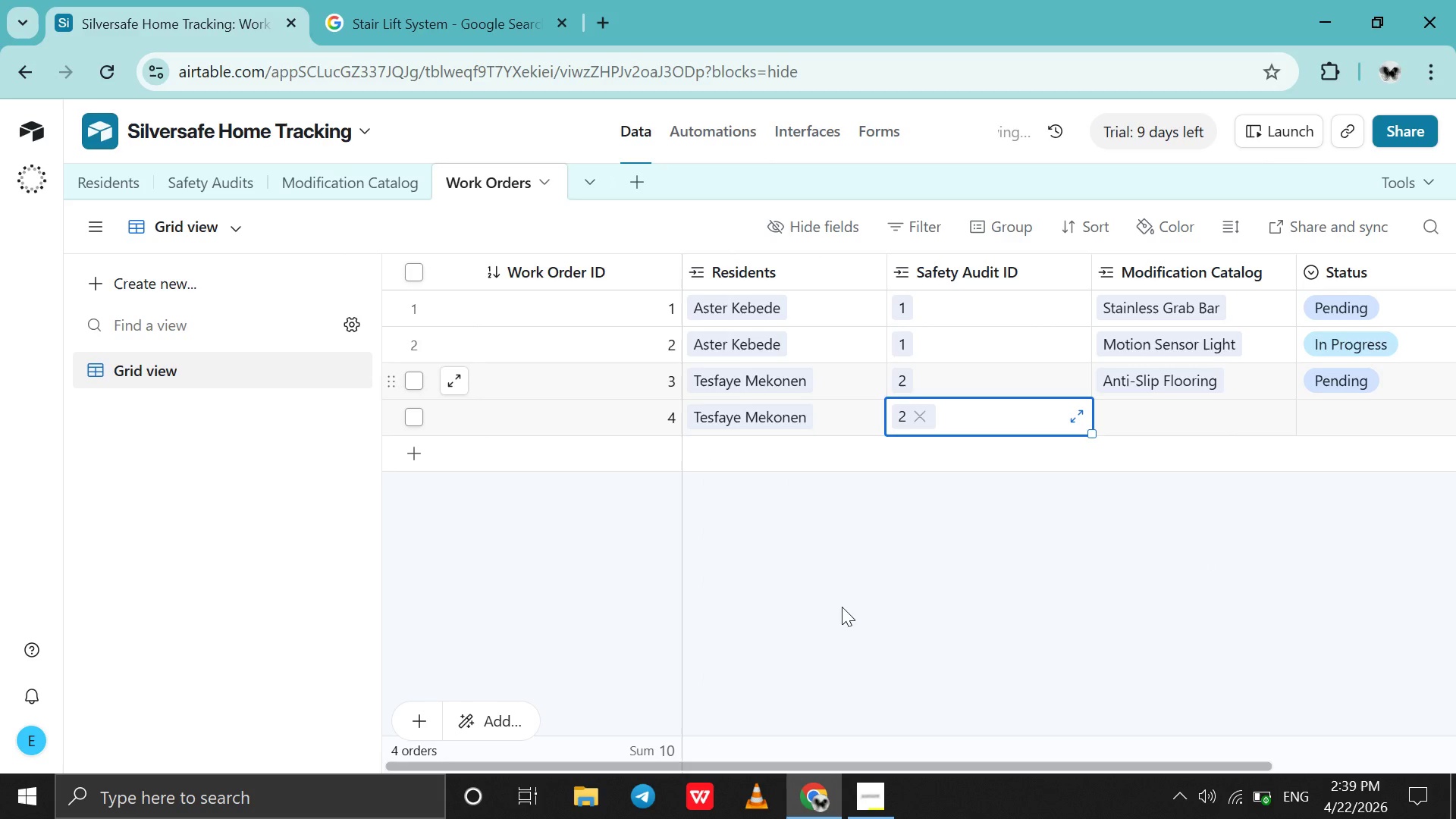 
double_click([1214, 423])
 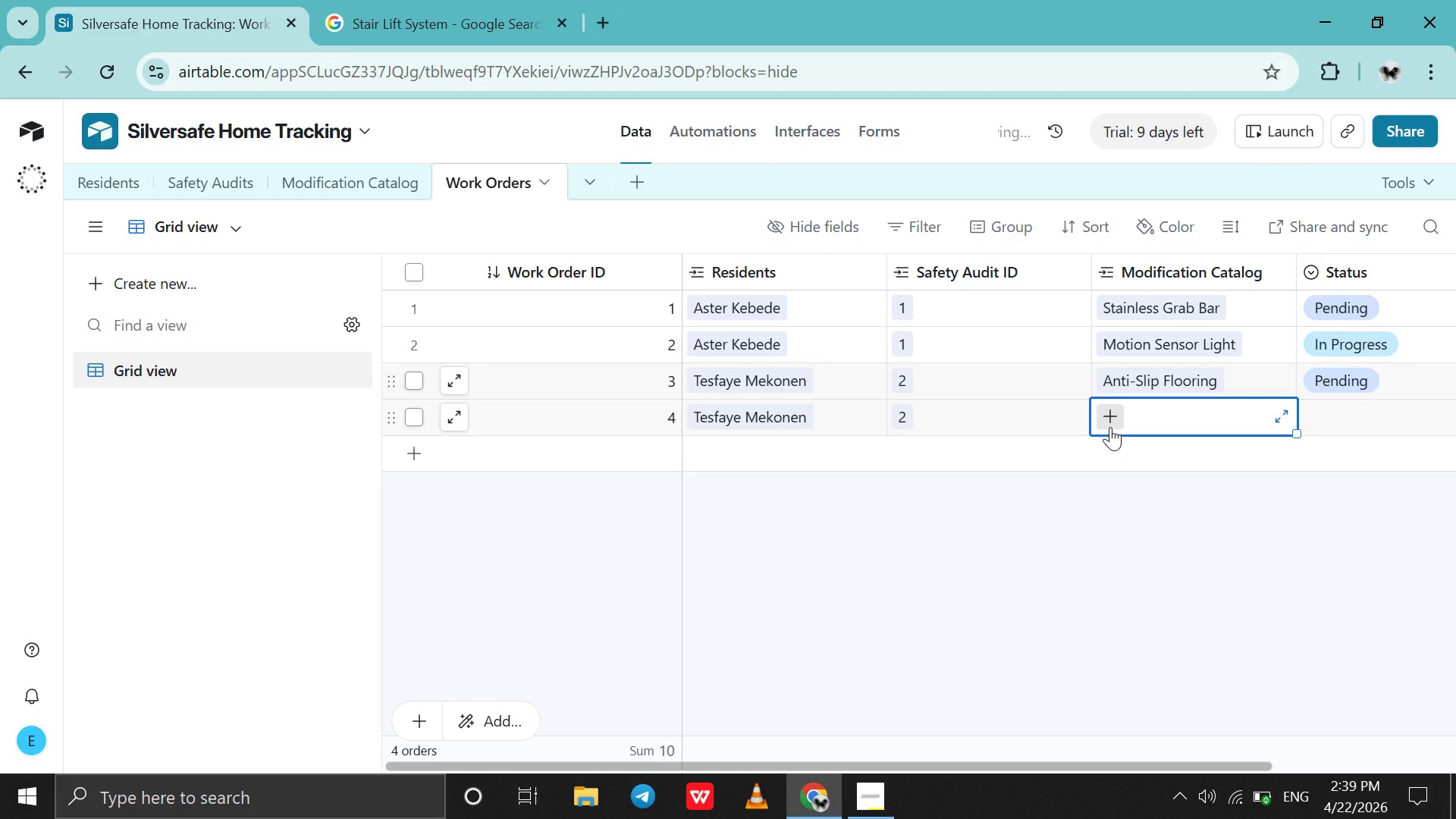 
left_click([1110, 427])
 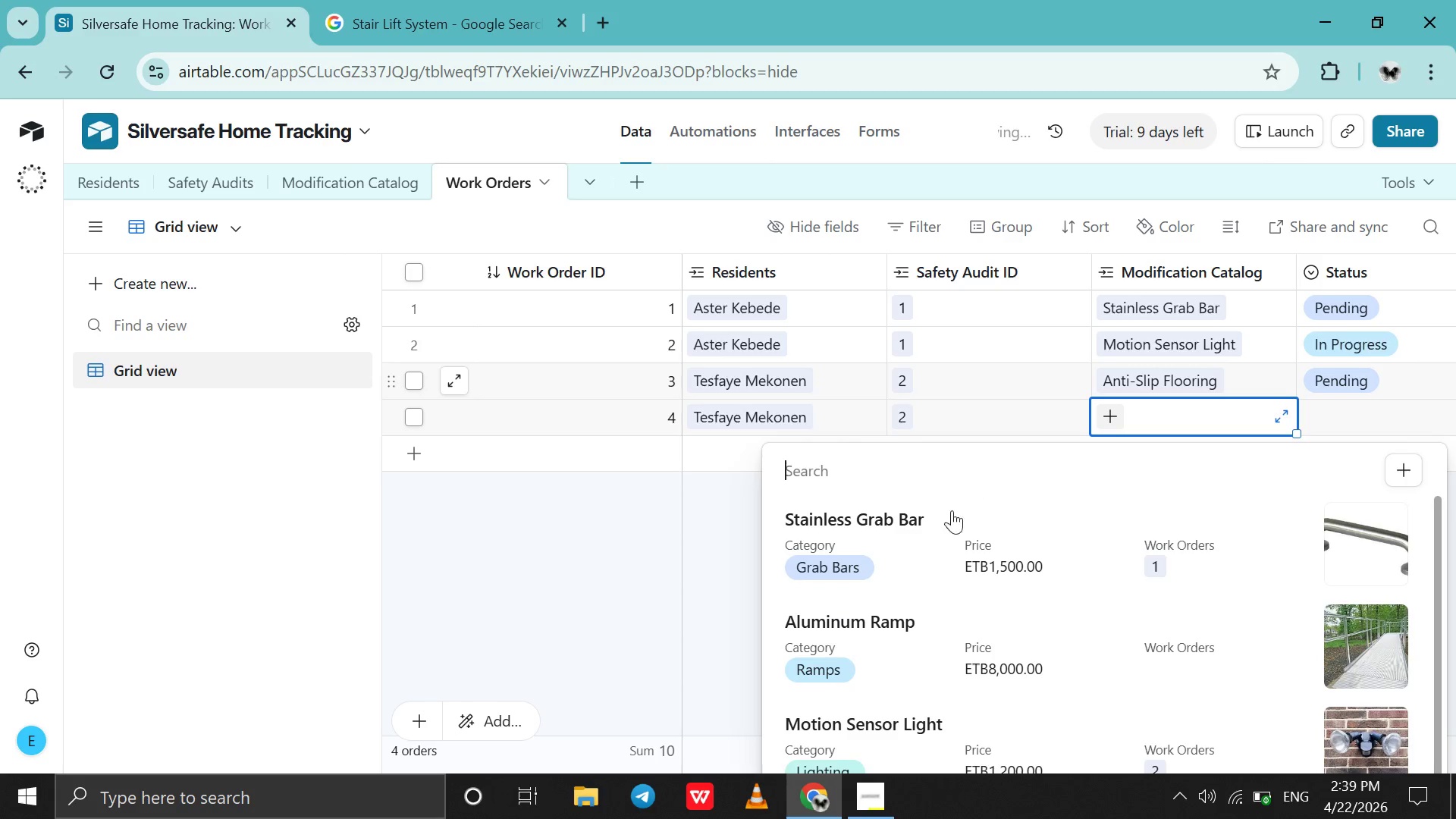 
scroll: coordinate [969, 594], scroll_direction: down, amount: 11.0
 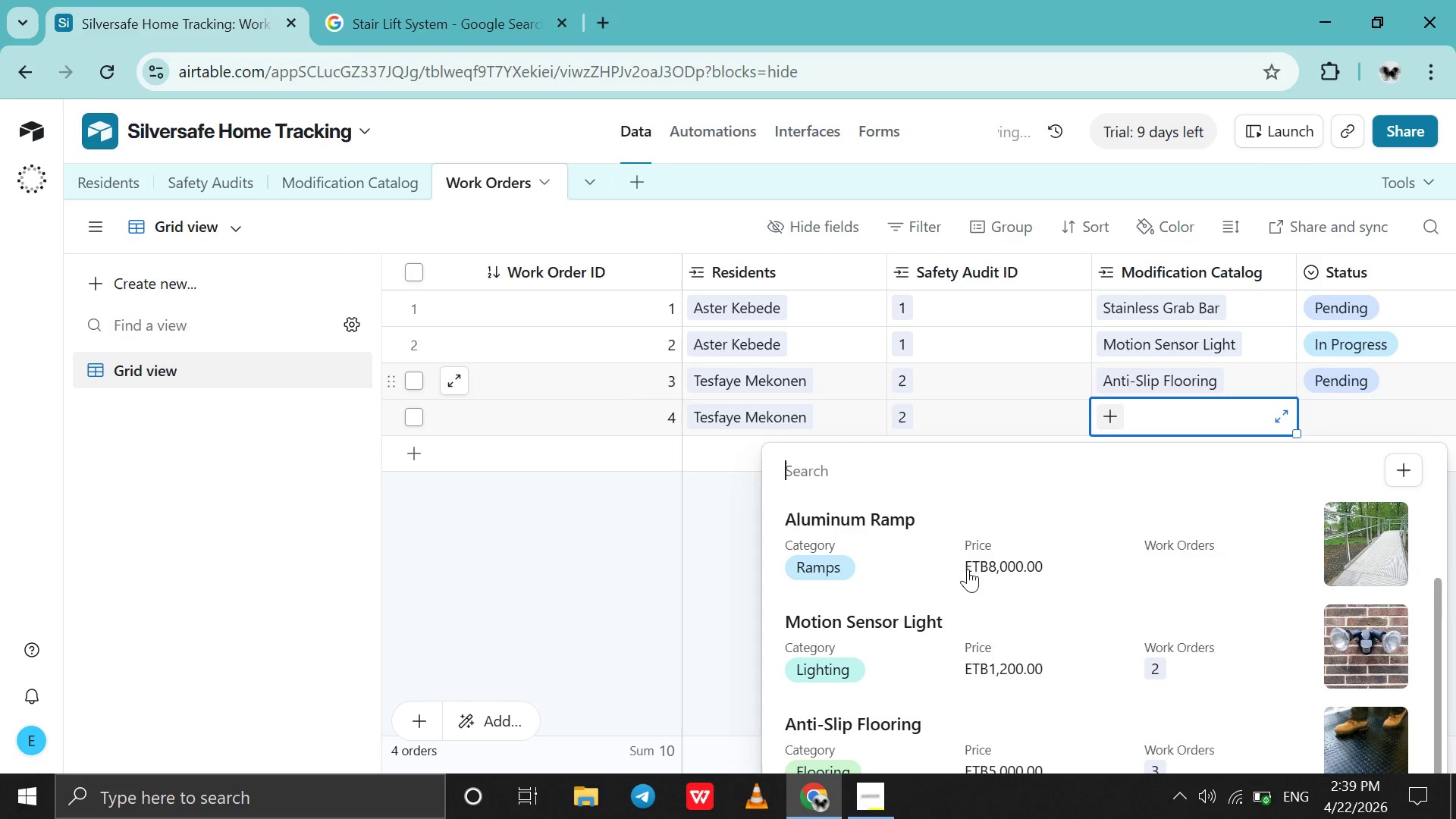 
left_click([965, 563])
 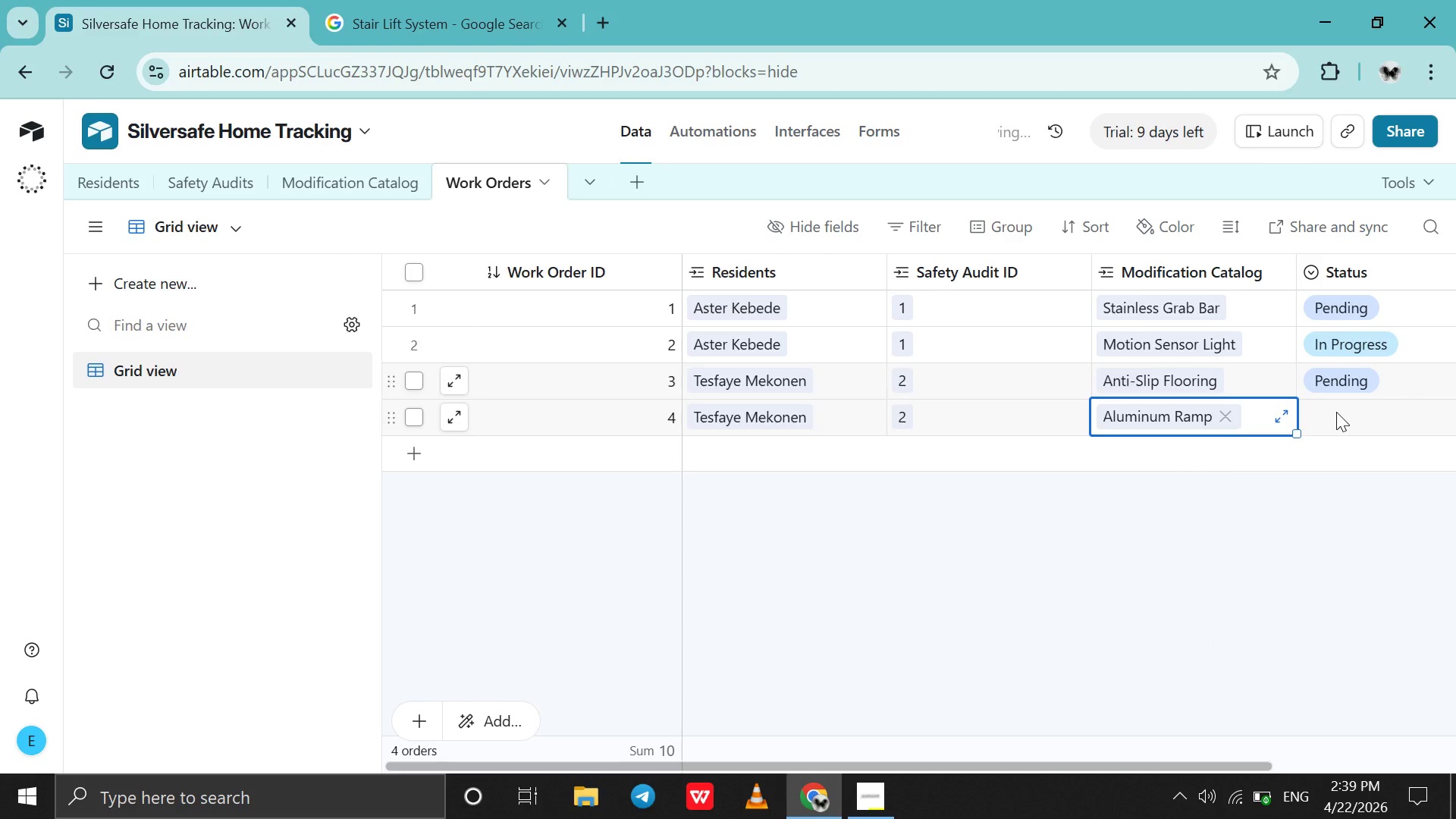 
double_click([1336, 412])
 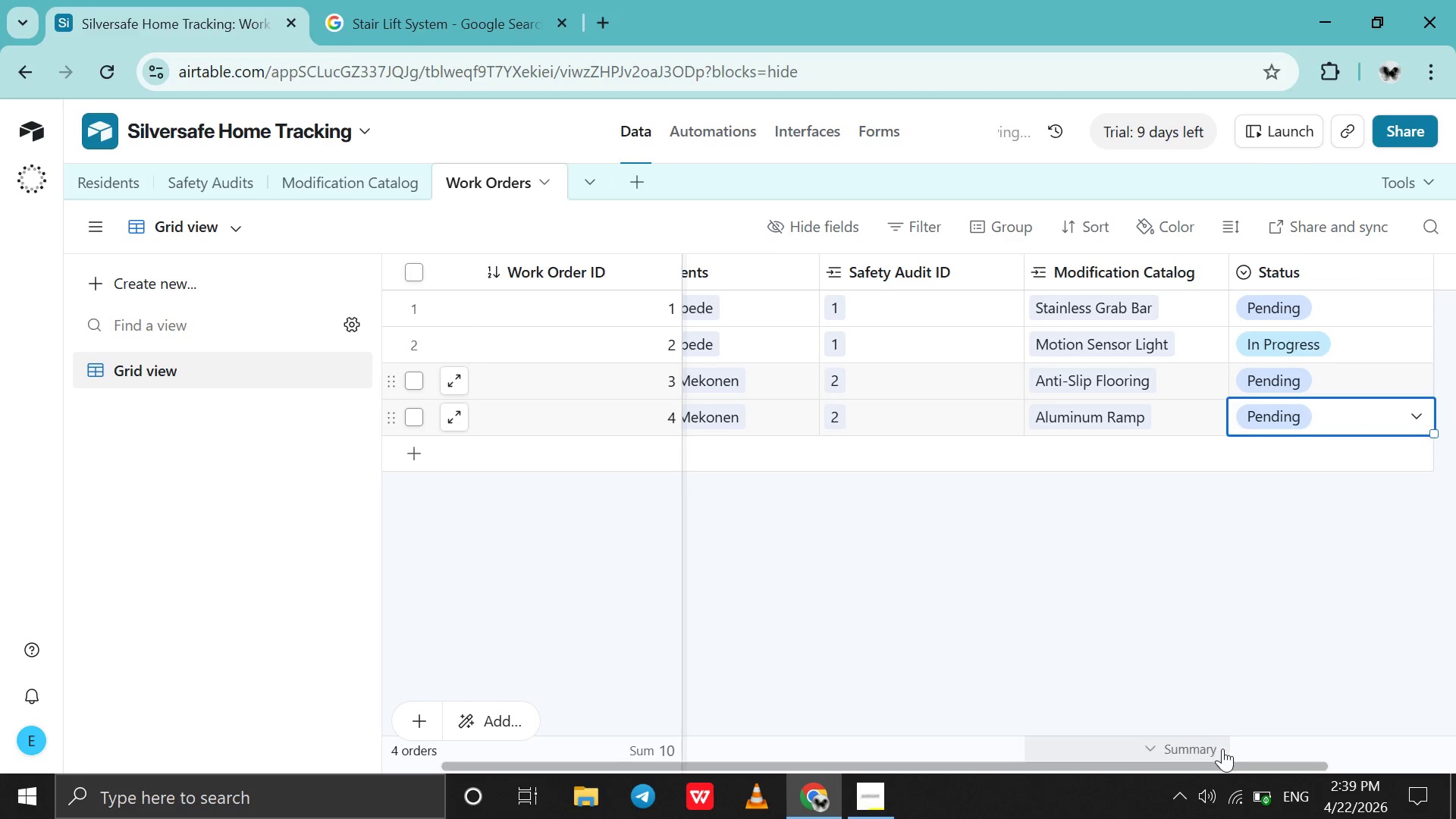 
left_click_drag(start_coordinate=[1209, 765], to_coordinate=[725, 761])
 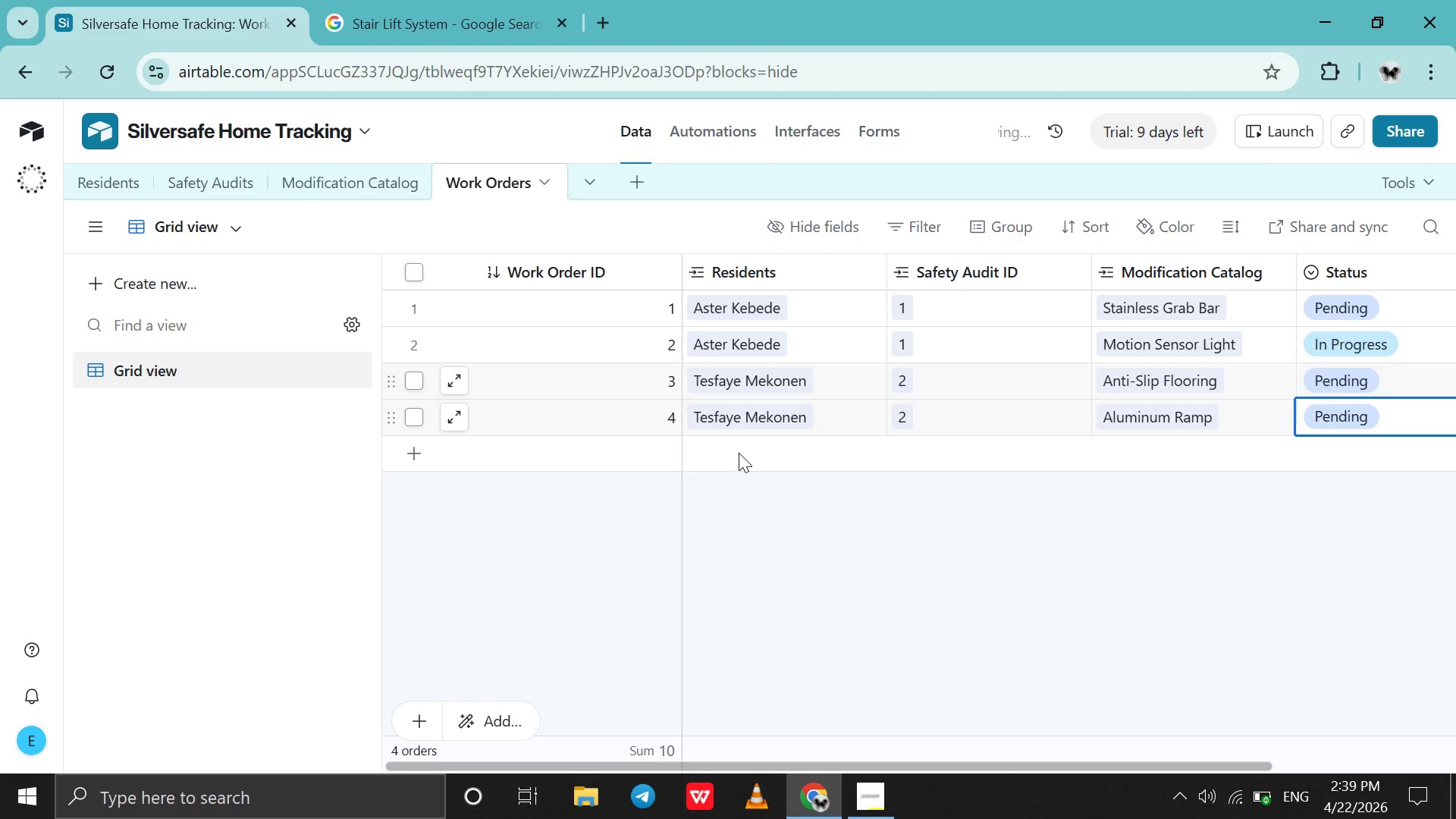 
left_click([738, 454])
 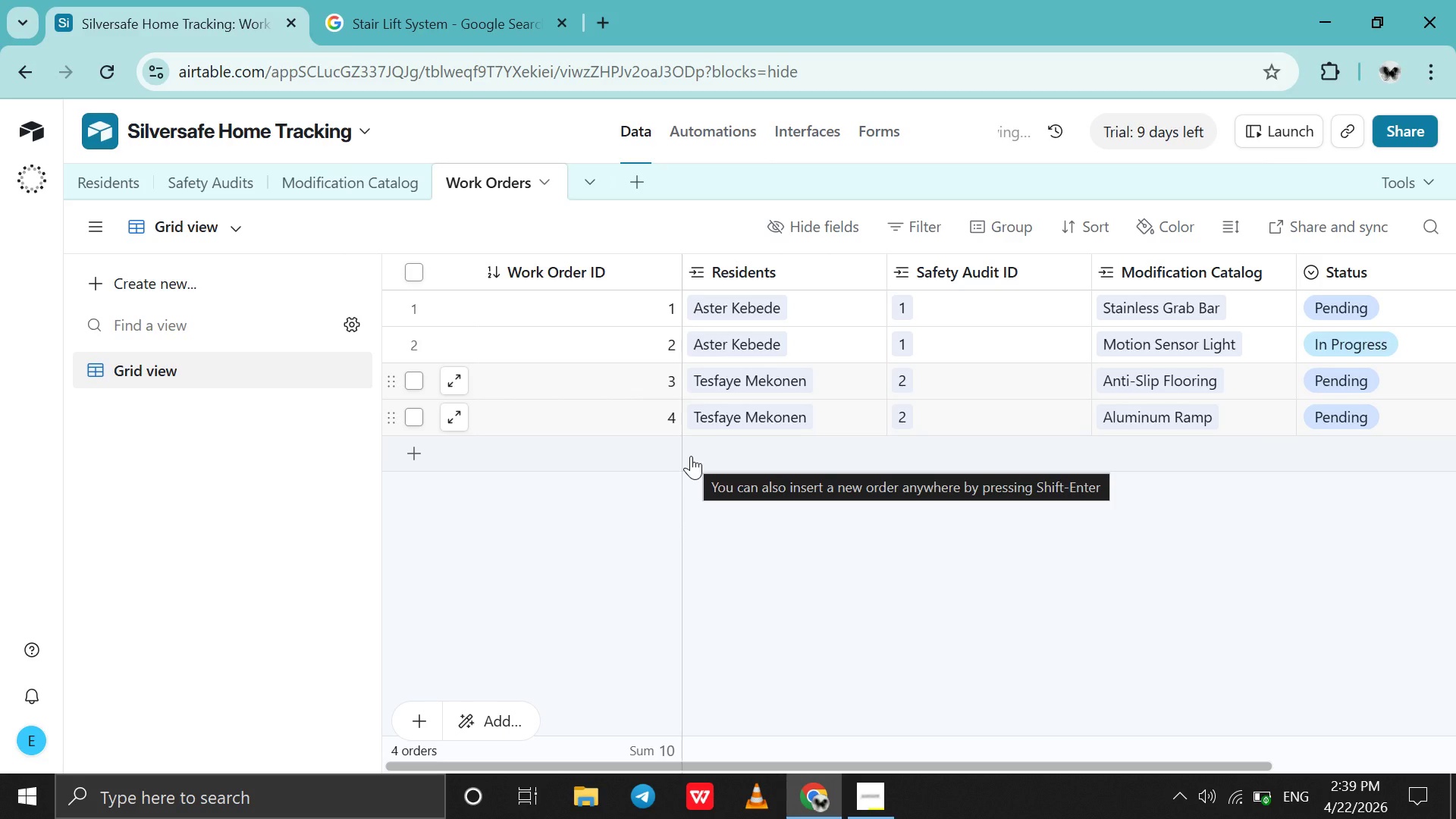 
left_click([691, 456])
 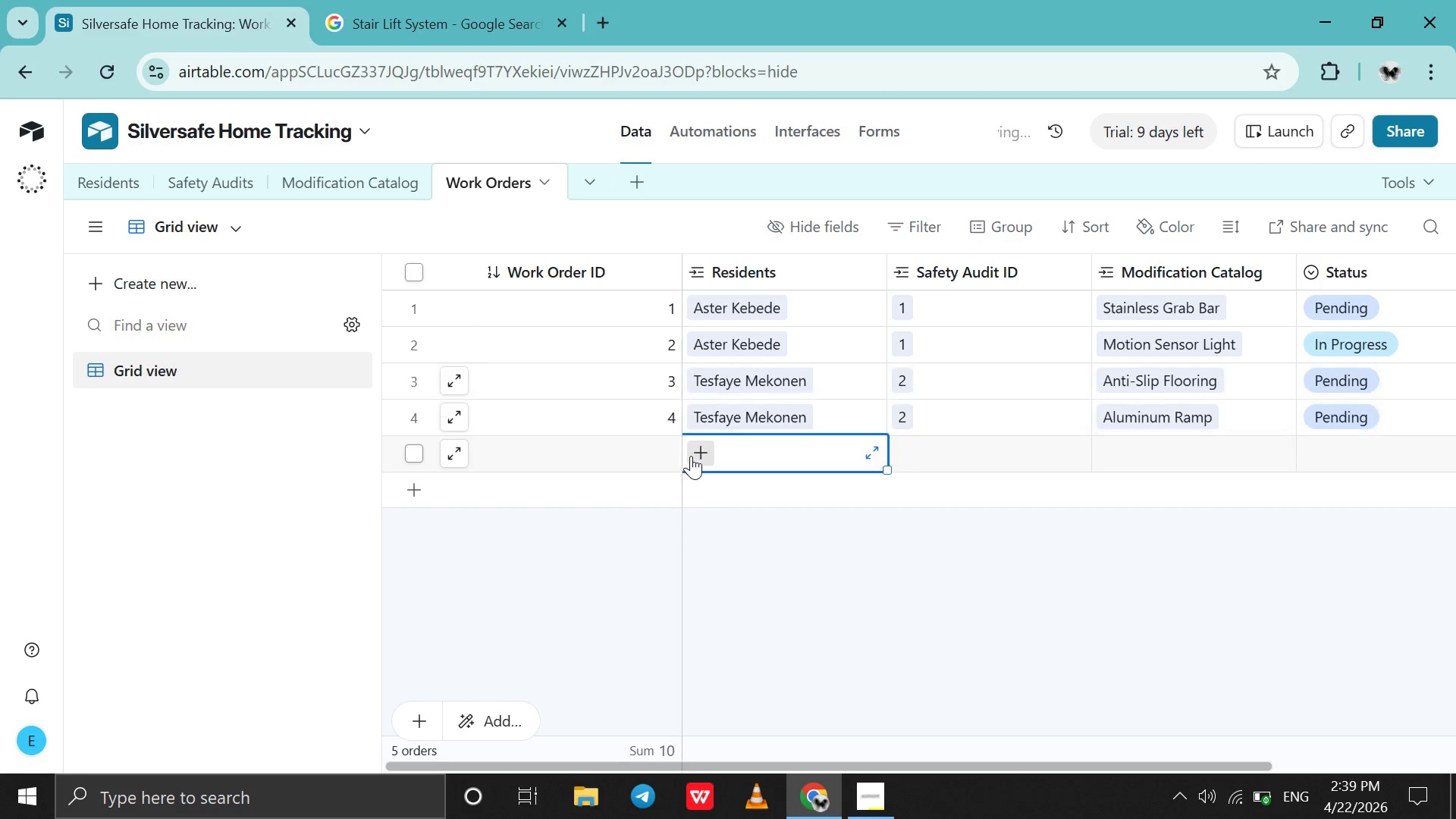 
double_click([691, 456])
 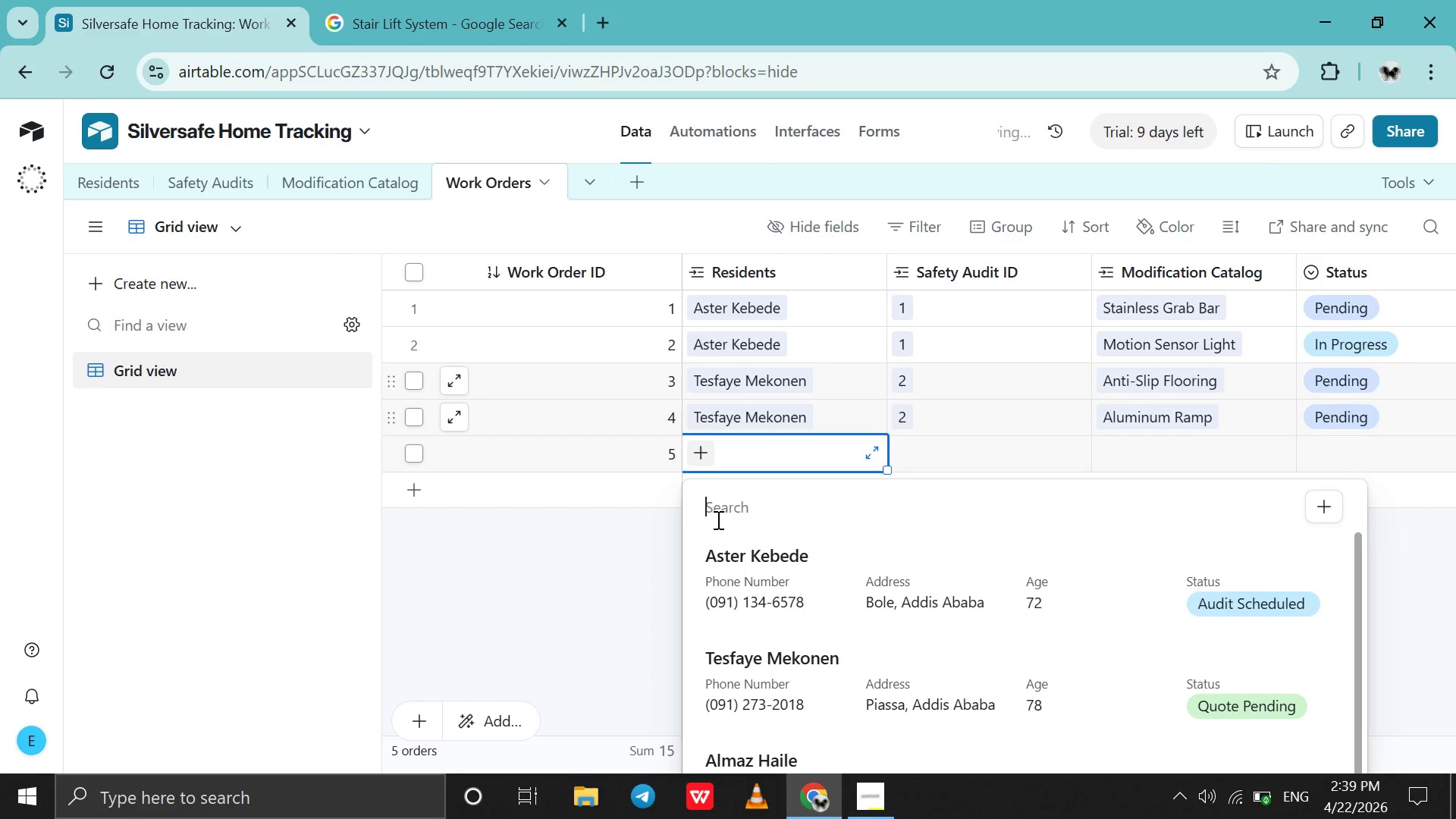 
scroll: coordinate [836, 639], scroll_direction: down, amount: 2.0
 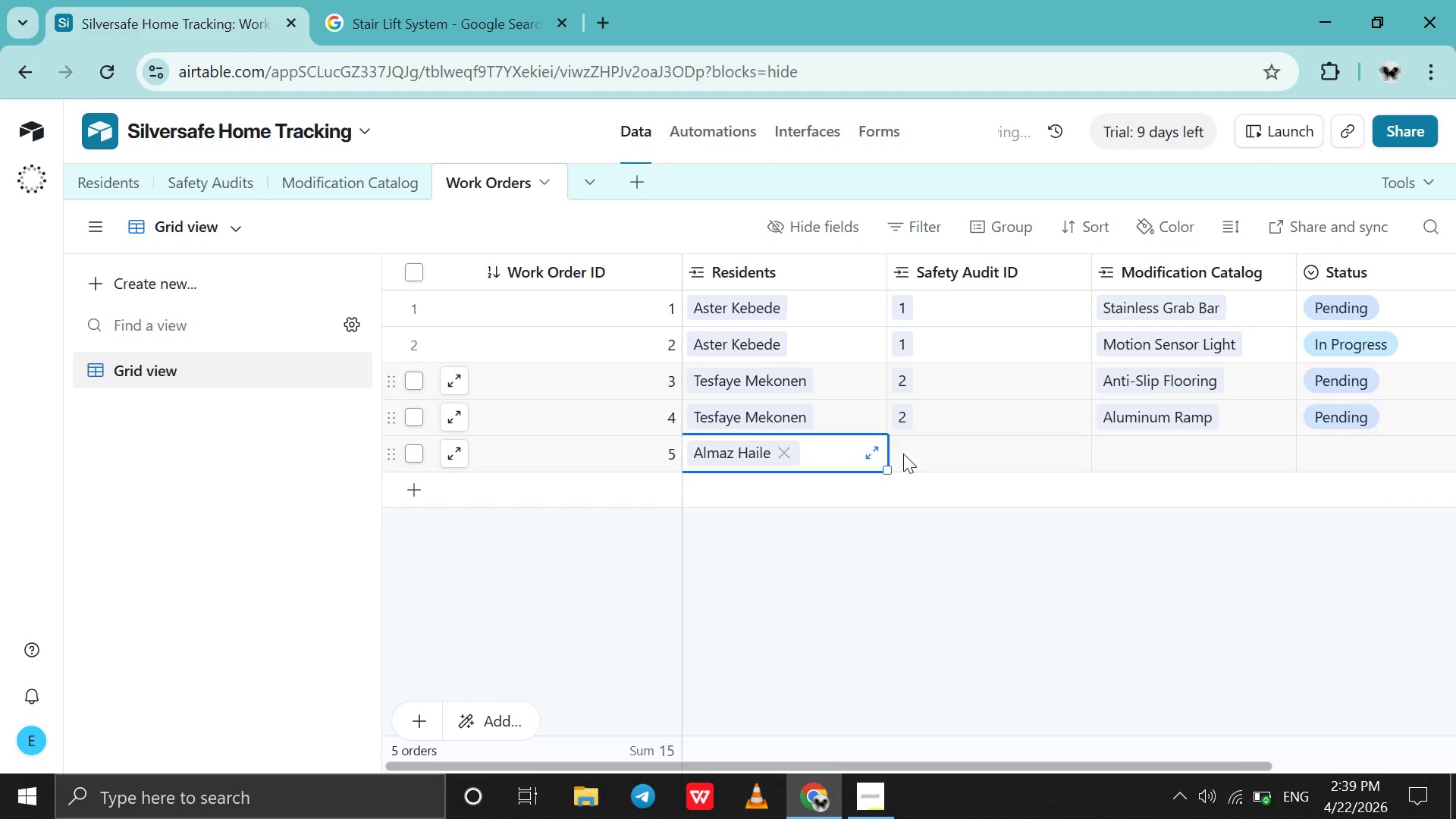 
double_click([903, 453])
 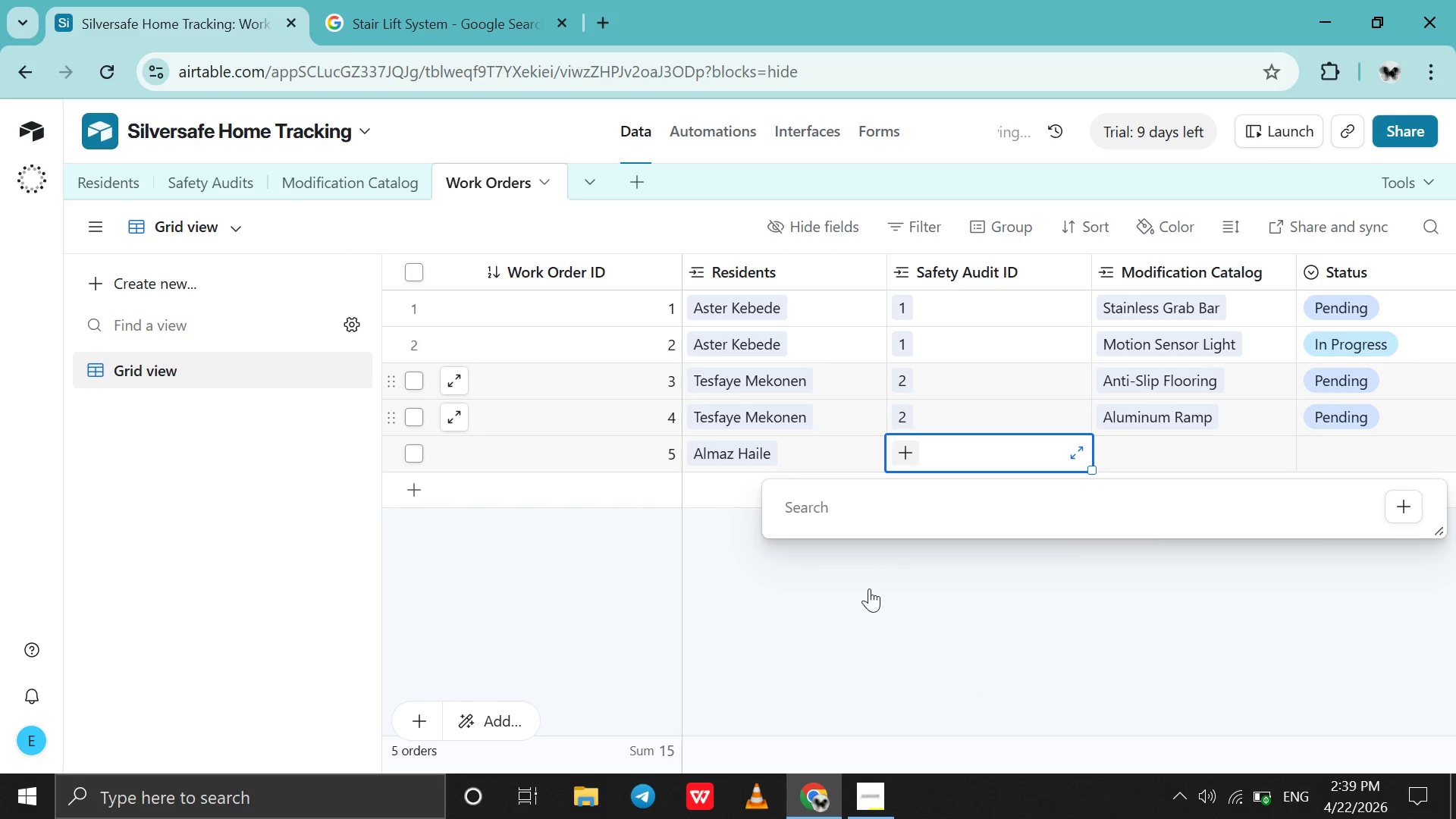 
scroll: coordinate [868, 606], scroll_direction: down, amount: 2.0
 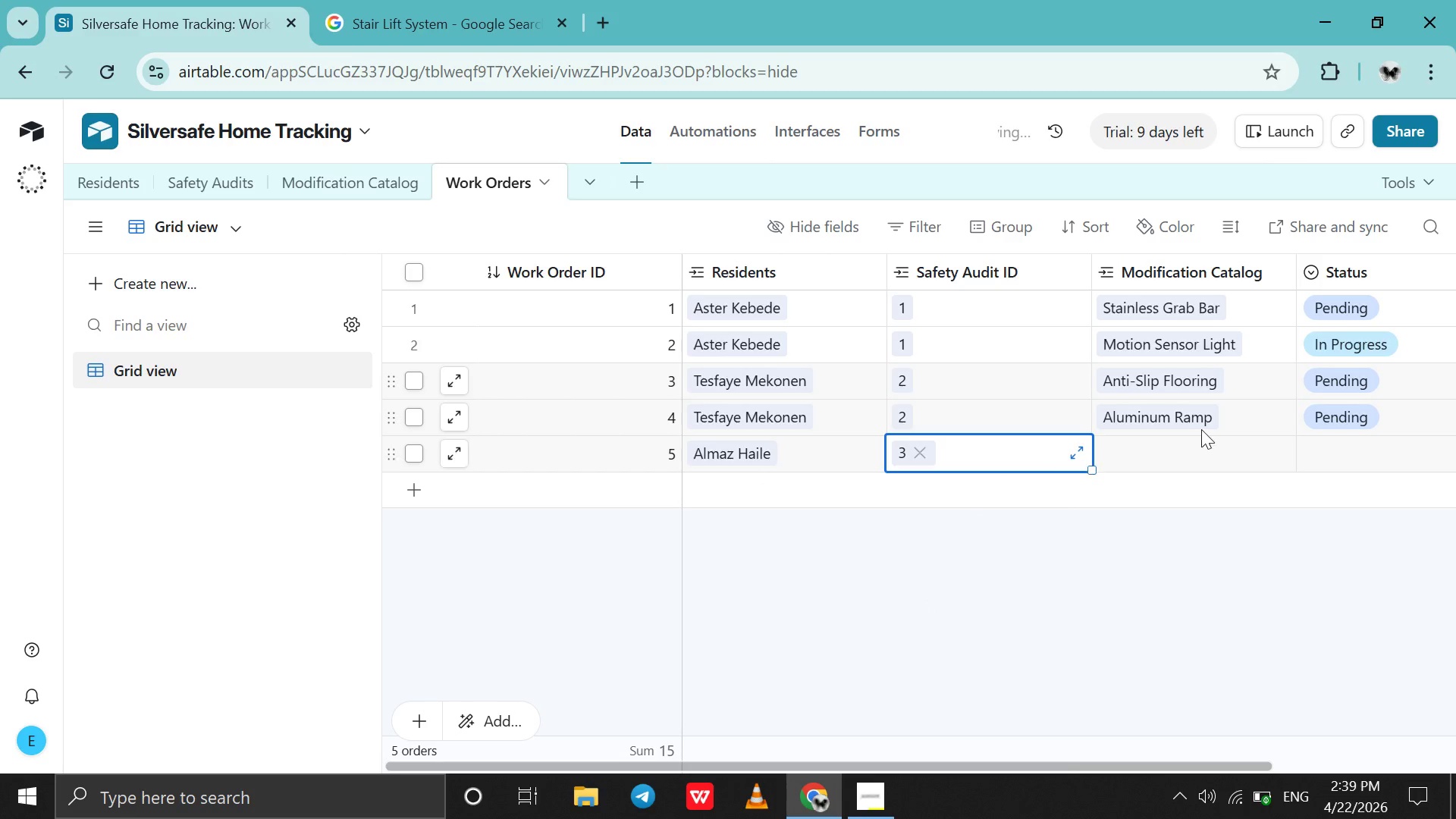 
left_click([1173, 460])
 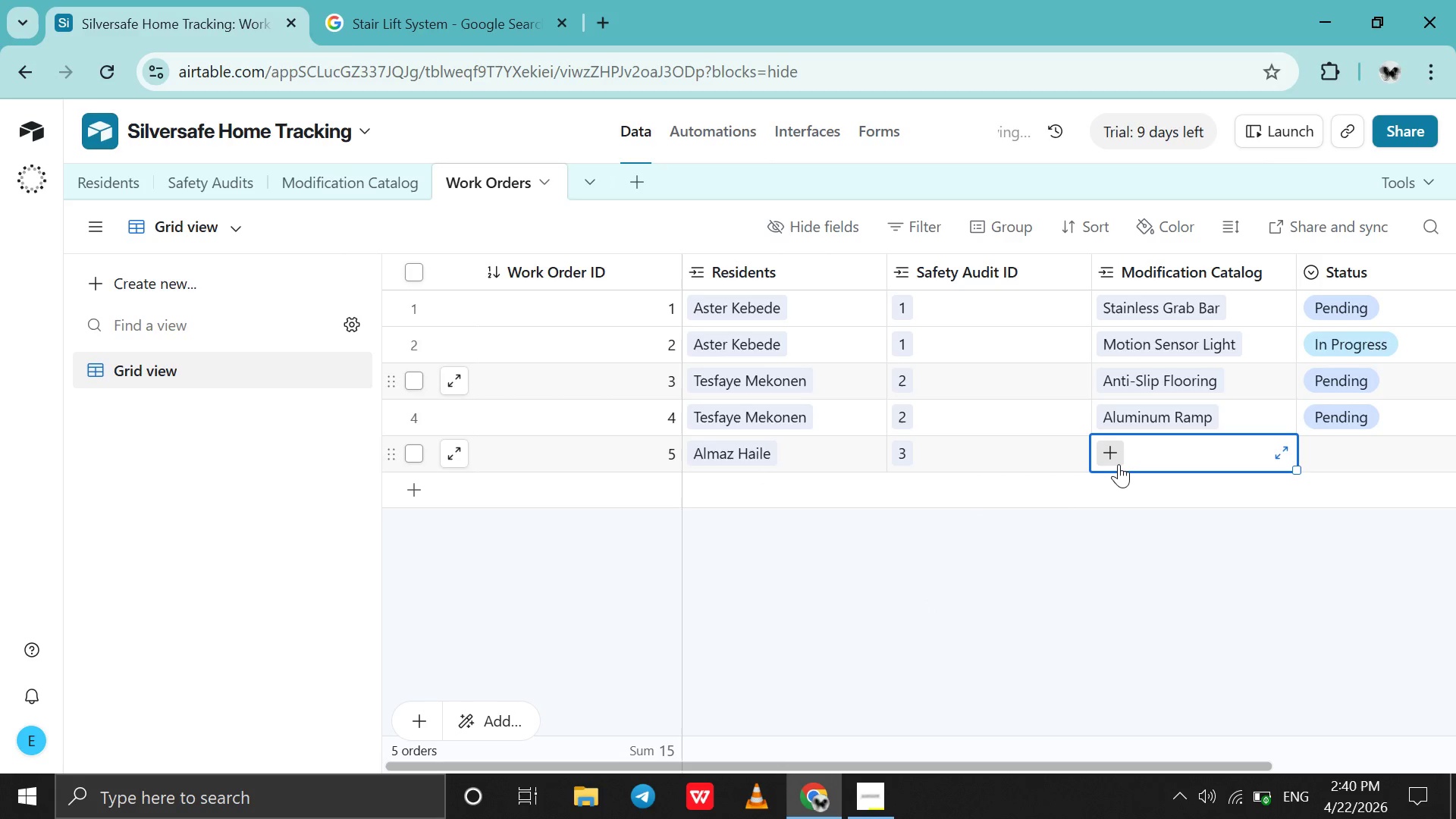 
left_click([1119, 464])
 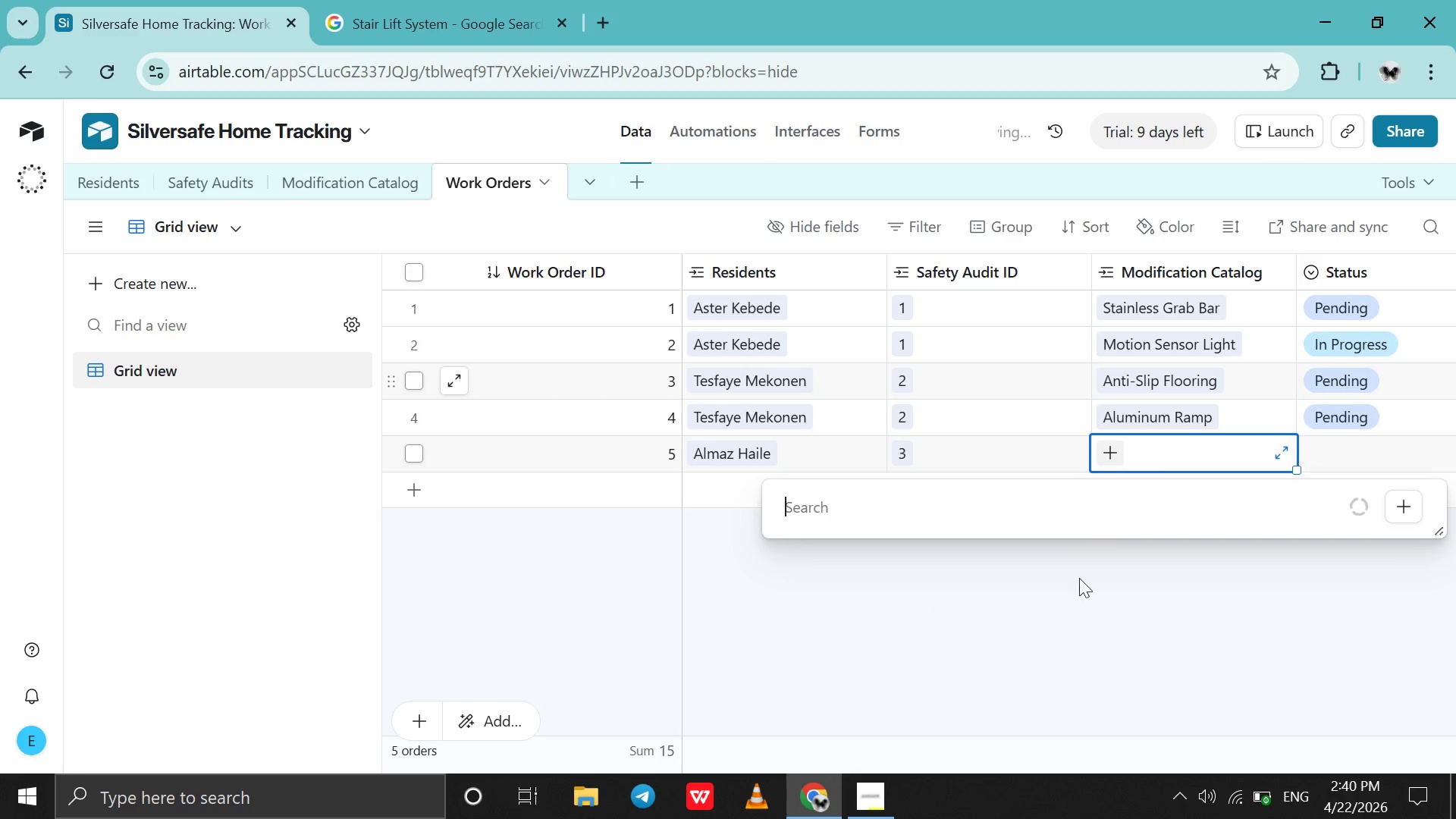 
wait(5.22)
 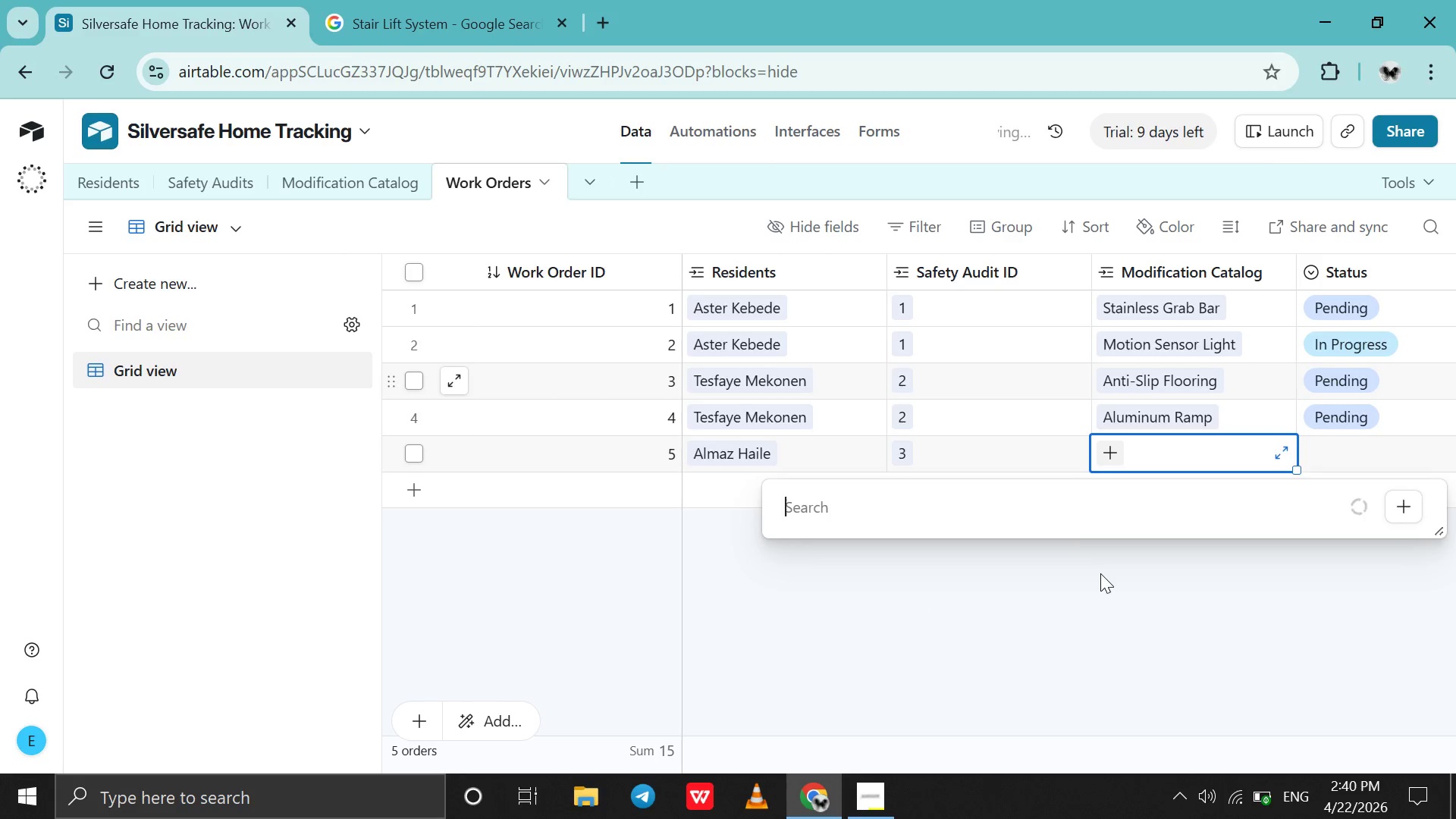 
key(G)
 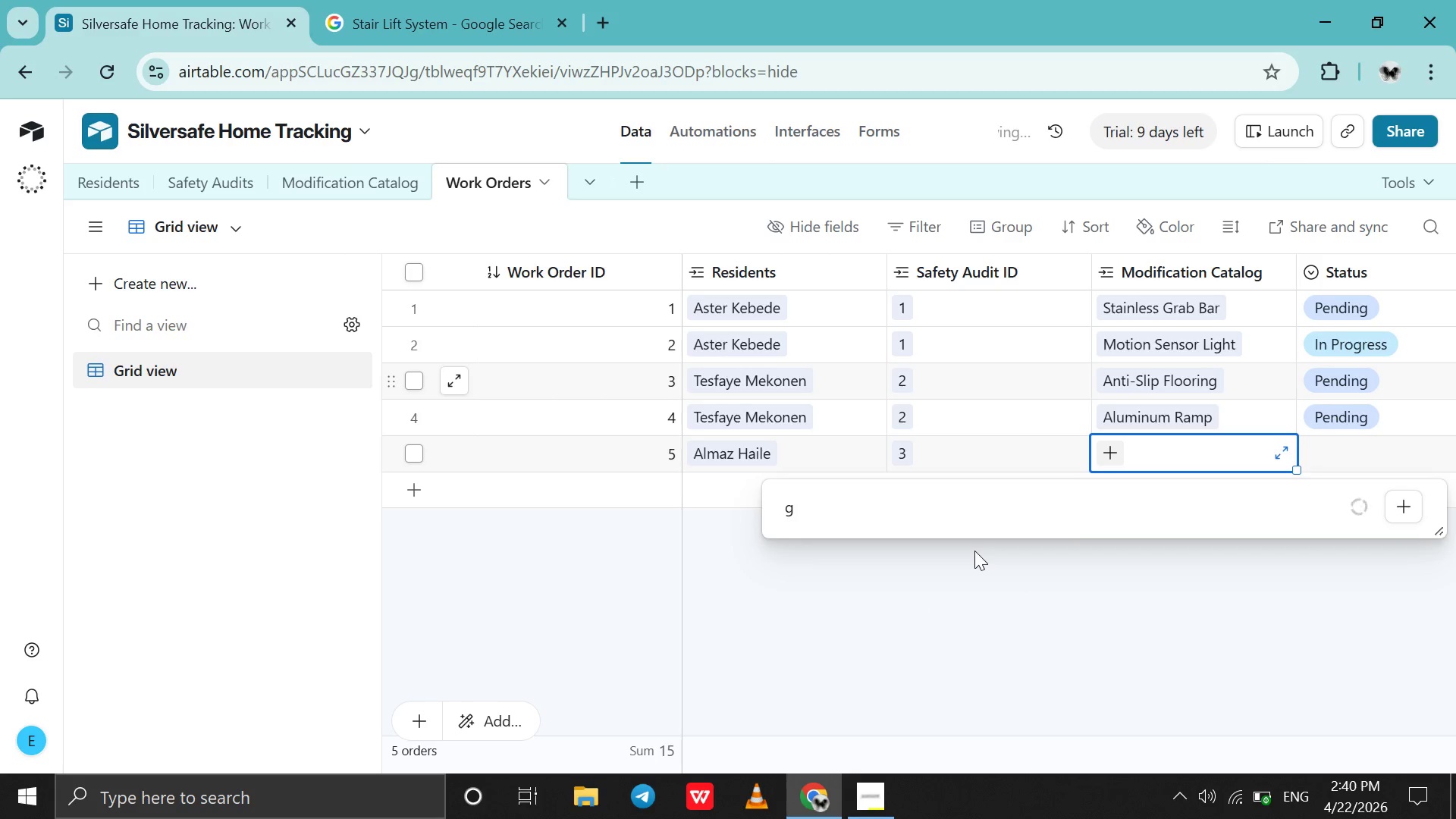 
key(Backspace)
 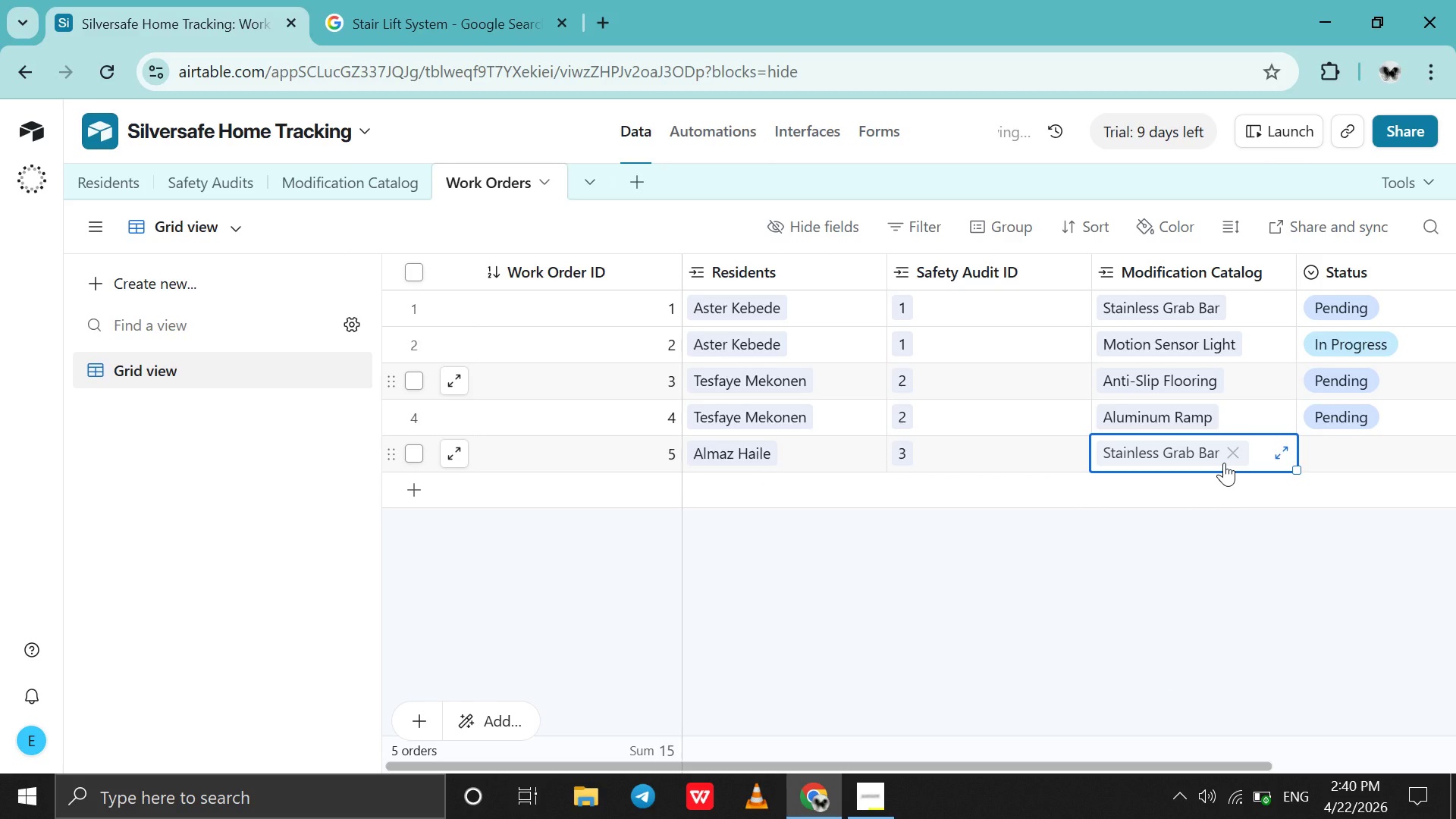 
wait(7.67)
 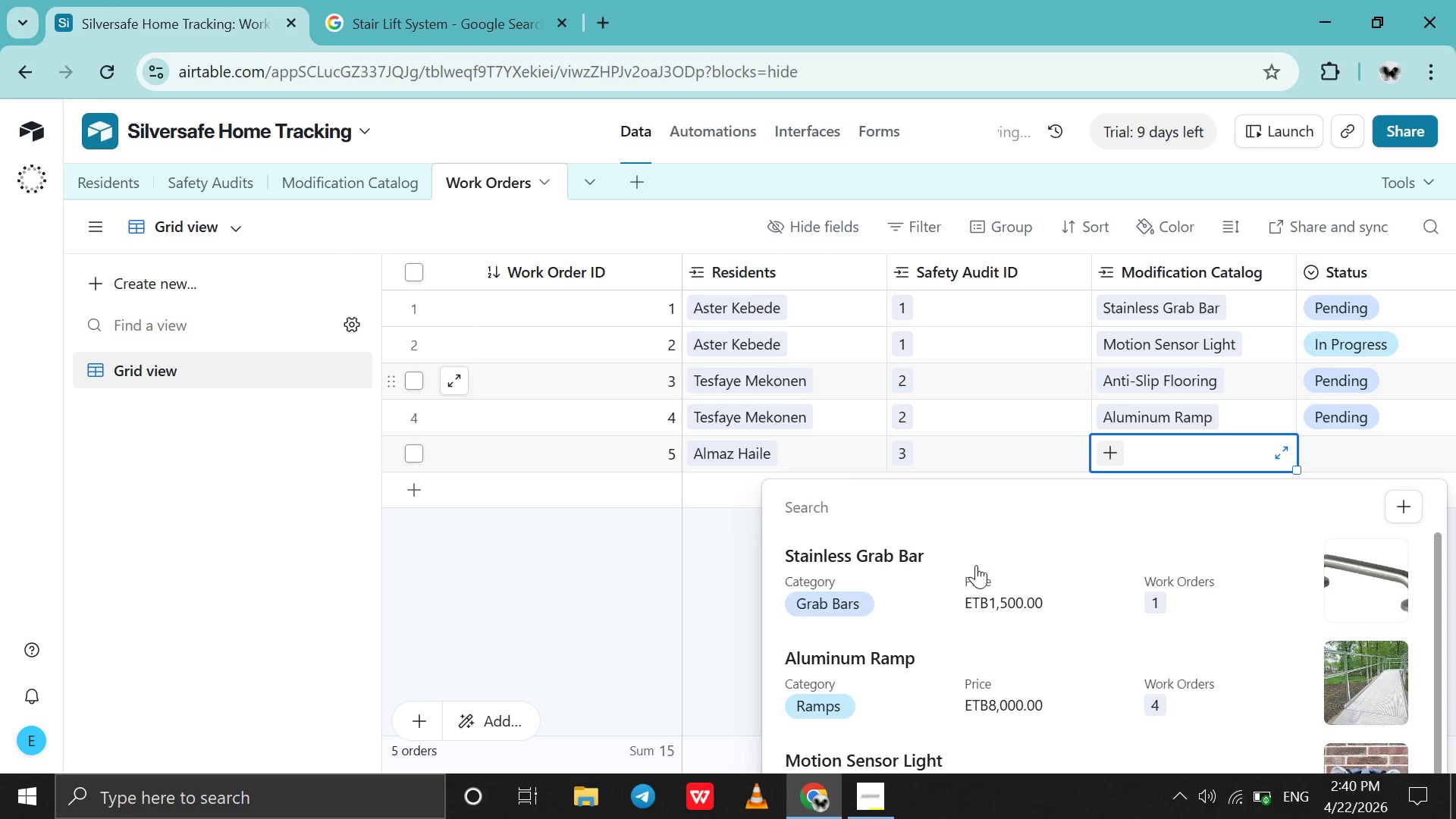 
double_click([1322, 453])
 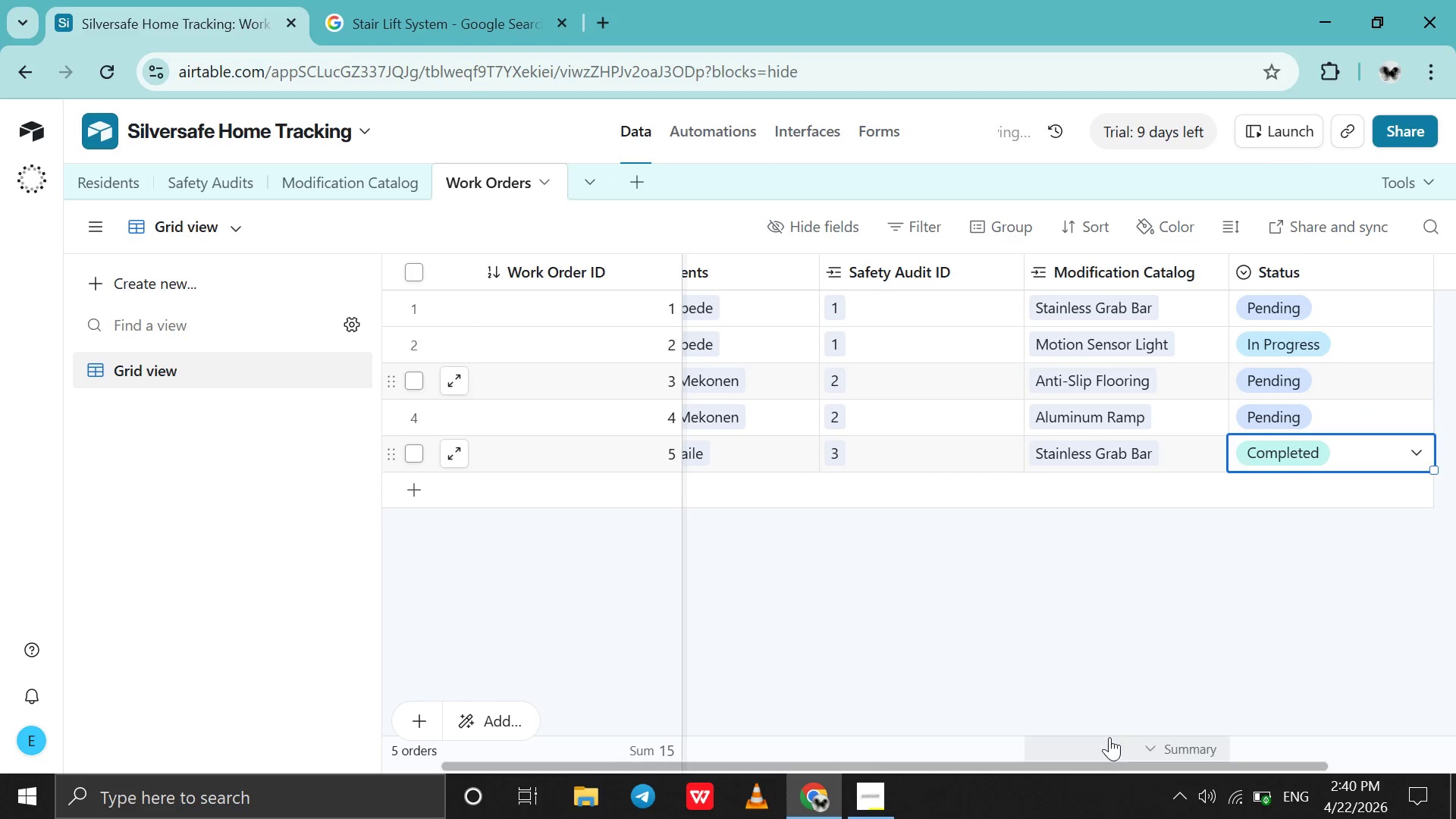 
left_click_drag(start_coordinate=[1100, 764], to_coordinate=[786, 724])
 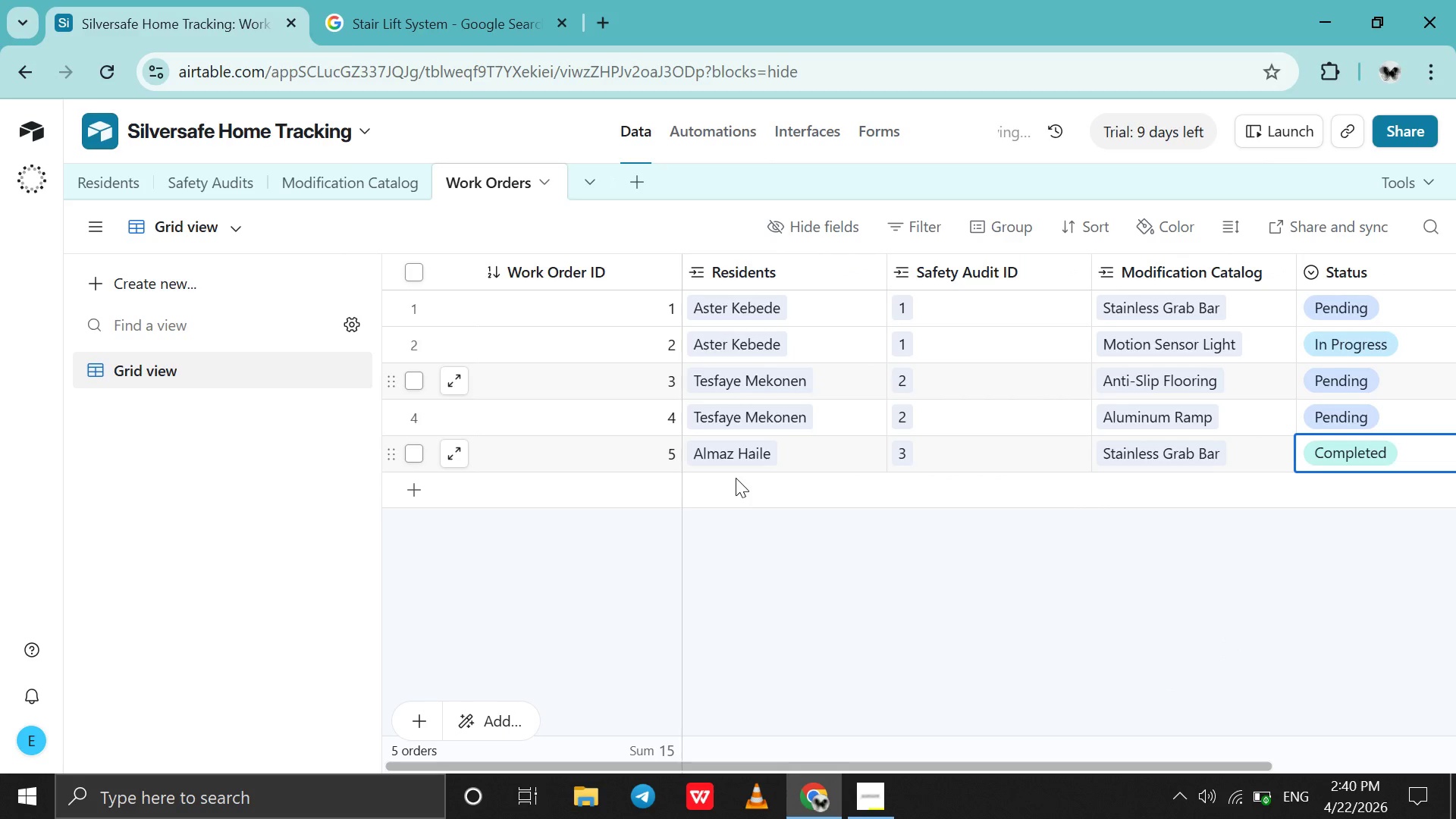 
left_click([736, 478])
 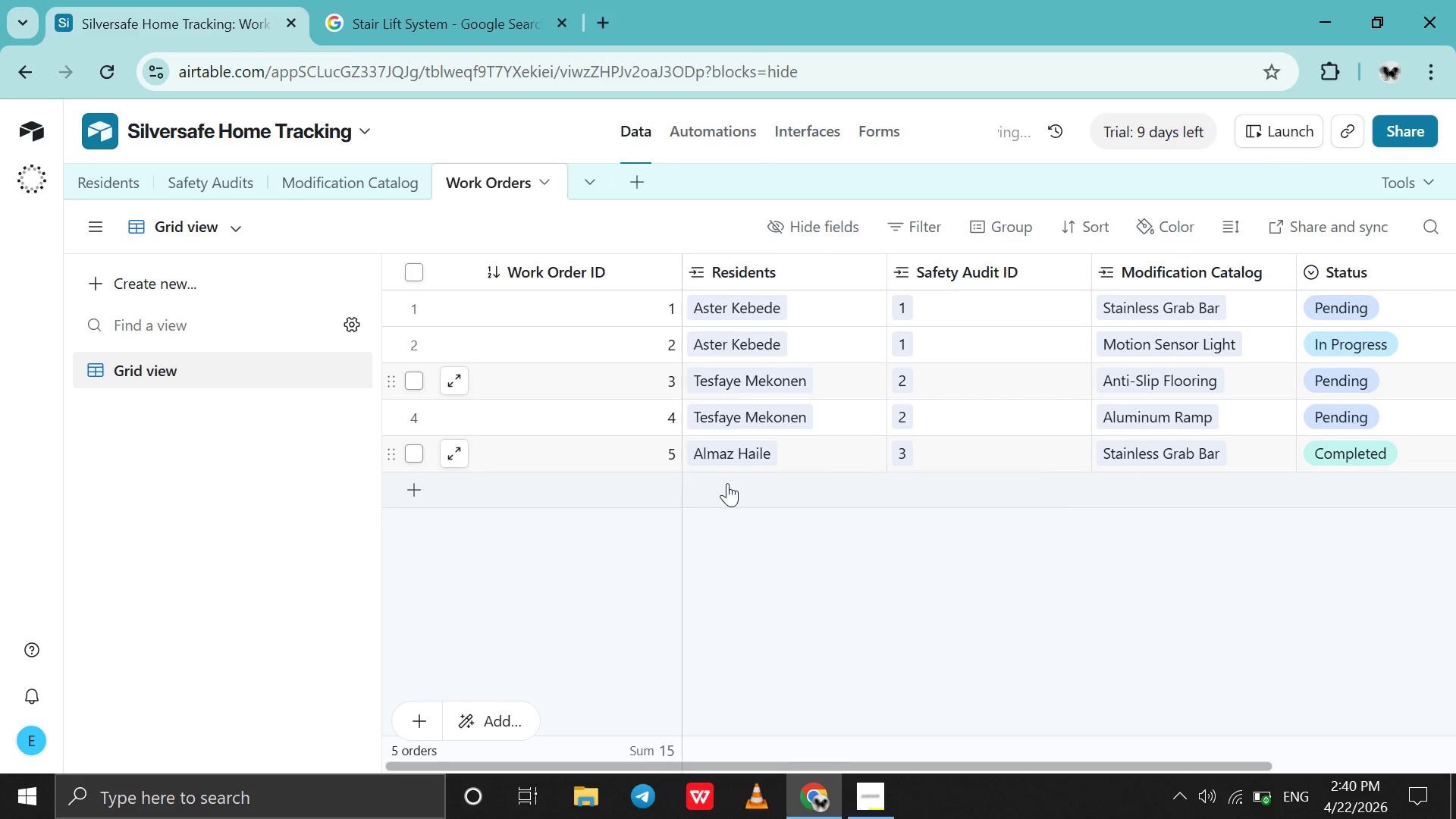 
double_click([727, 483])
 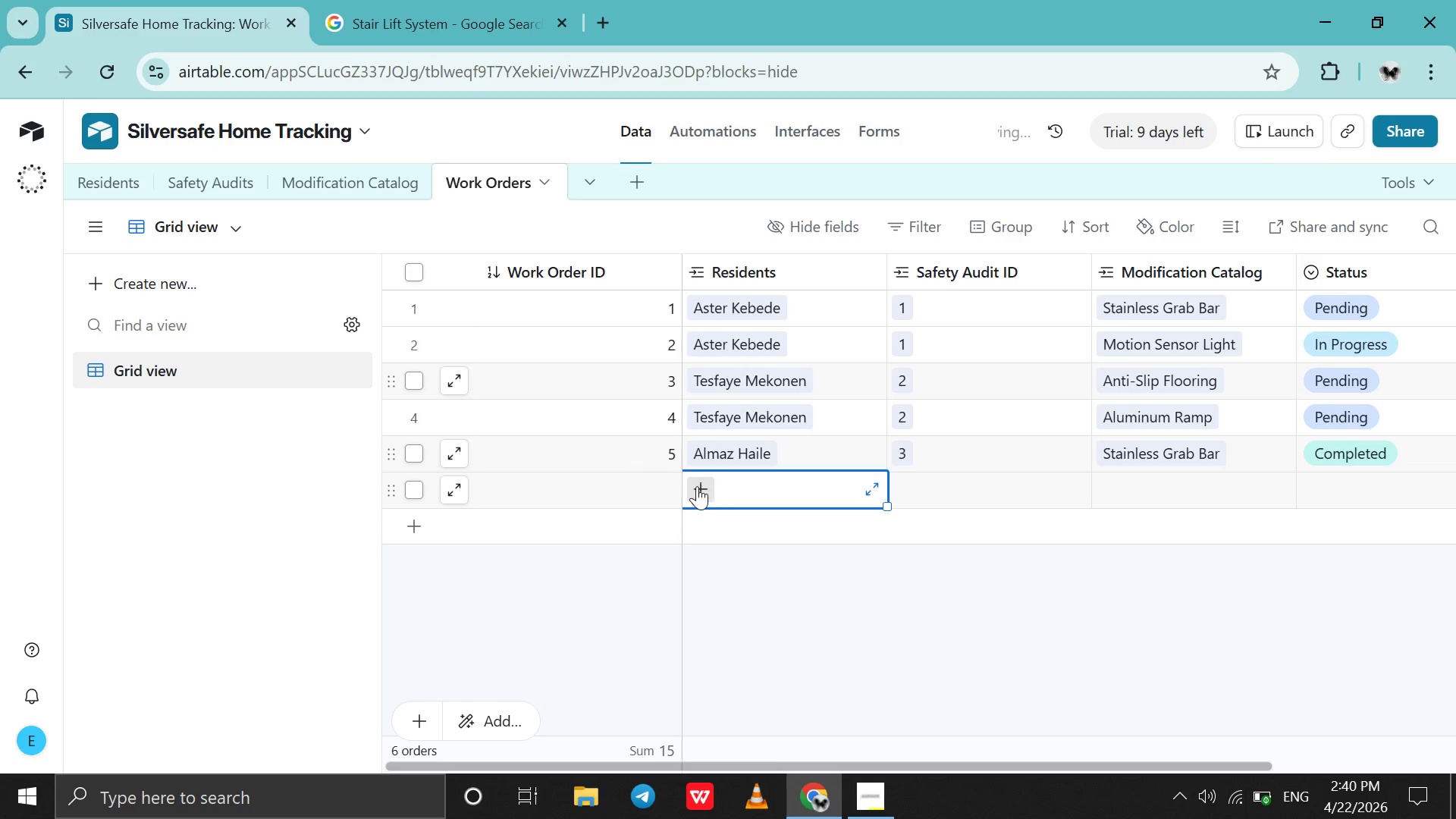 
left_click([697, 486])
 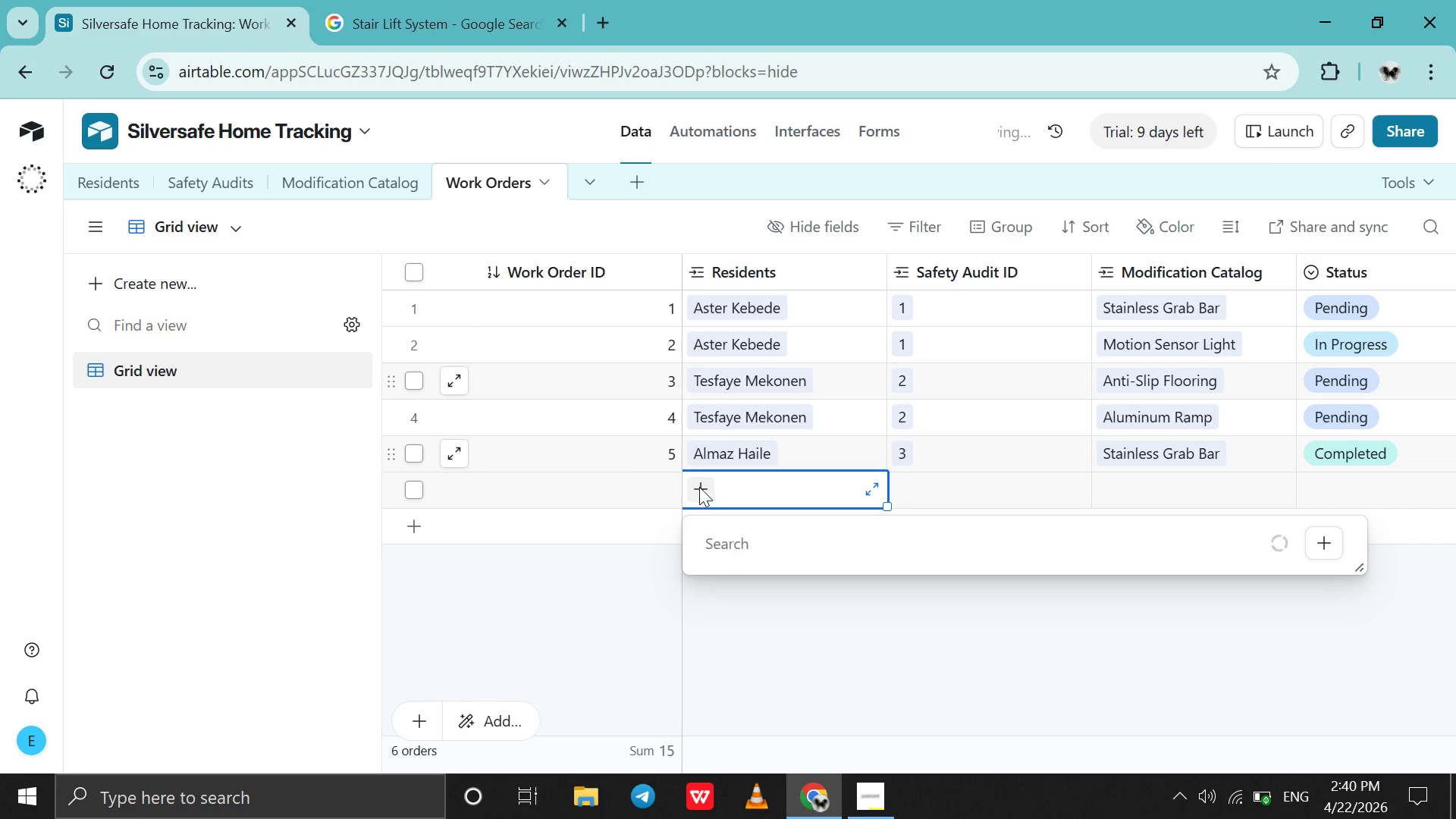 
wait(5.88)
 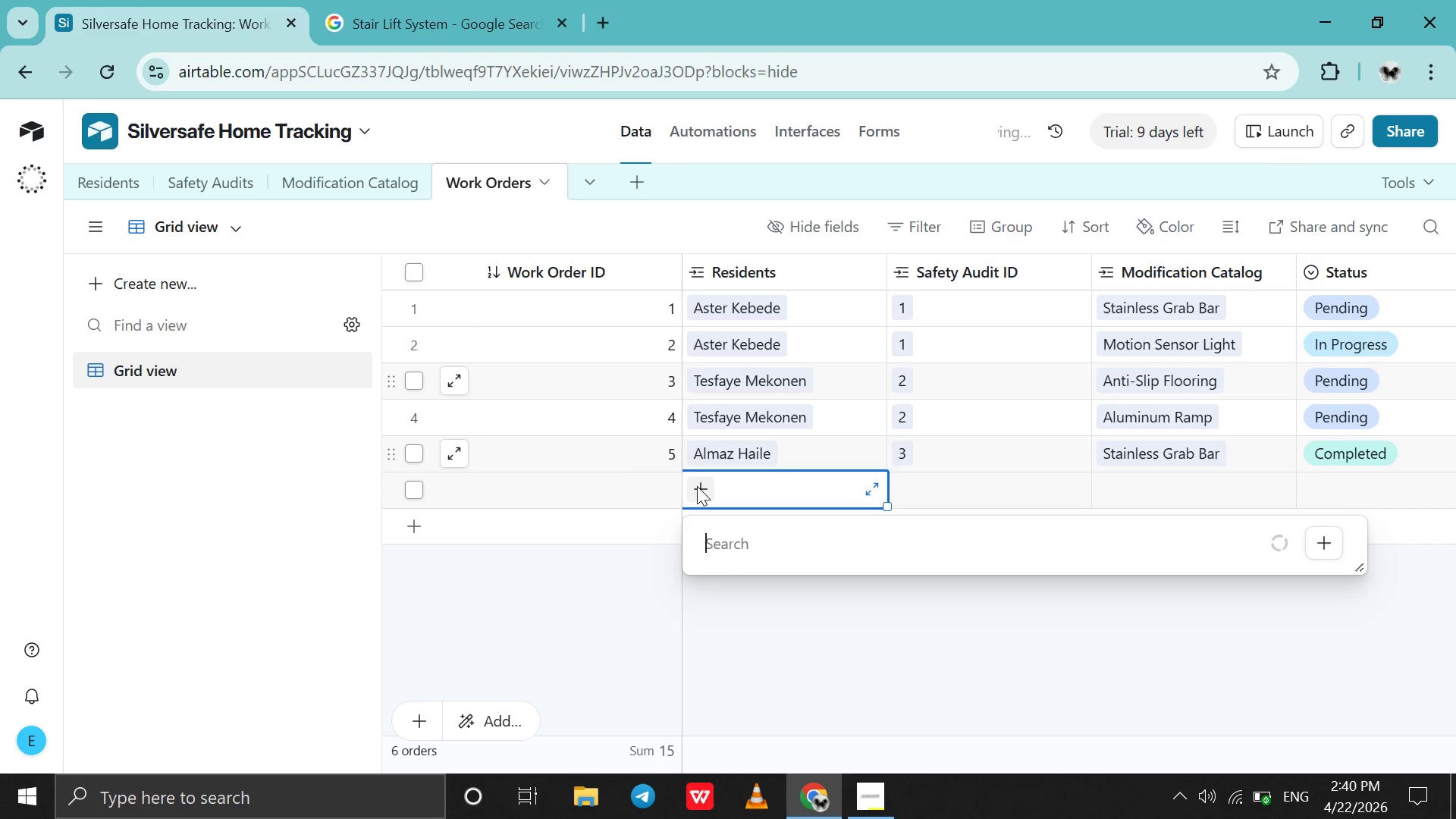 
key(A)
 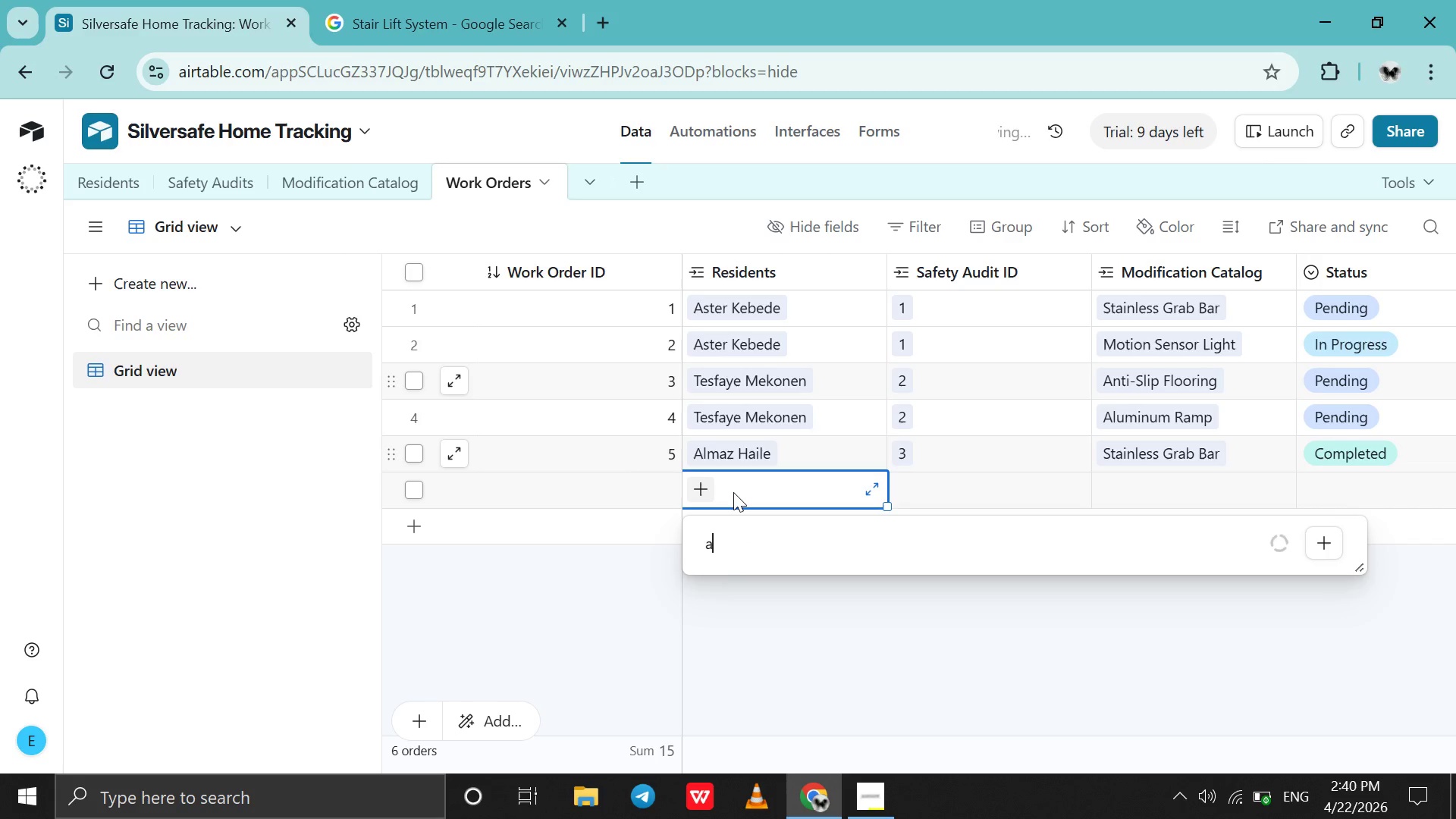 
key(Backspace)
 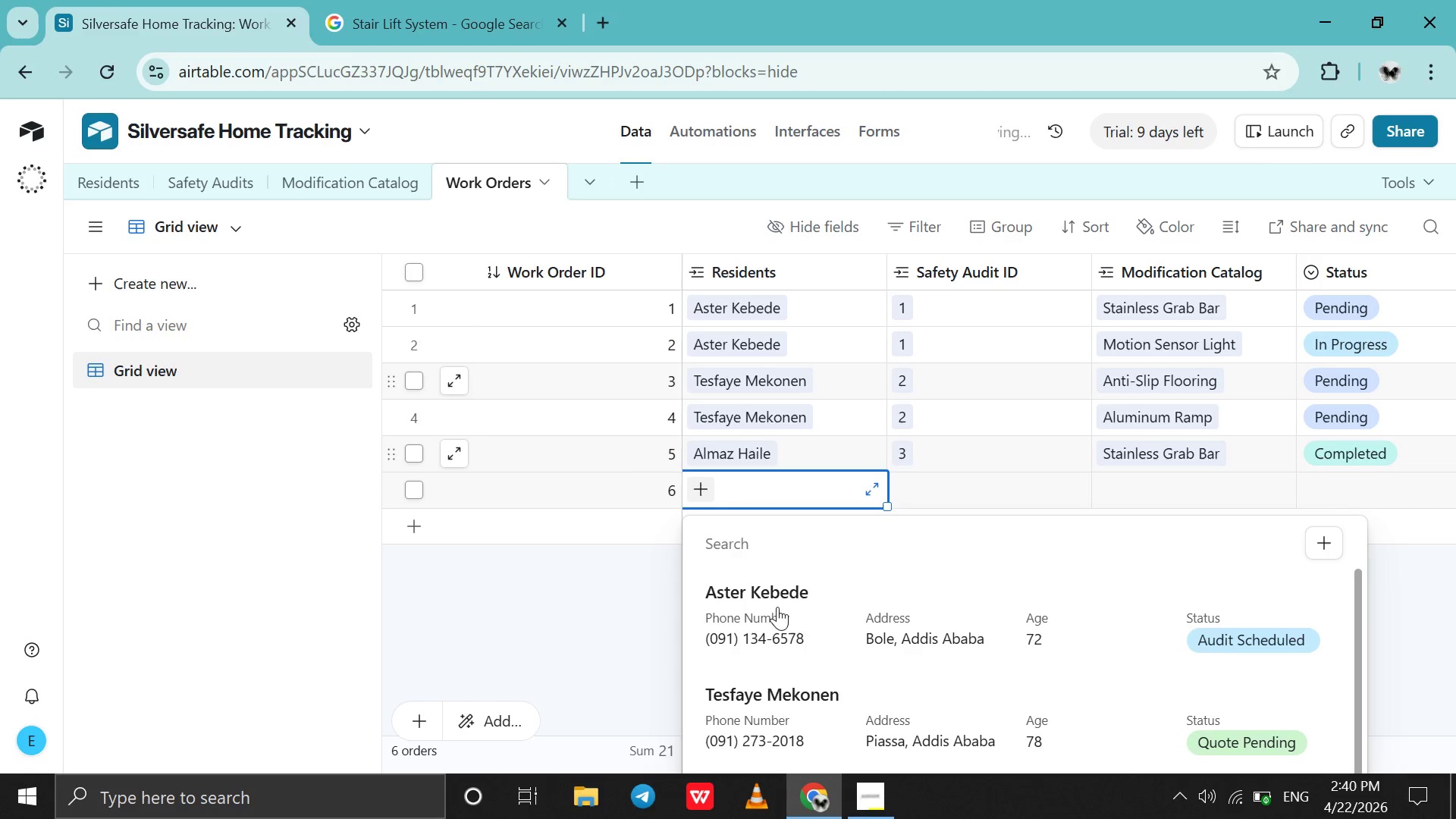 
scroll: coordinate [847, 607], scroll_direction: down, amount: 3.0
 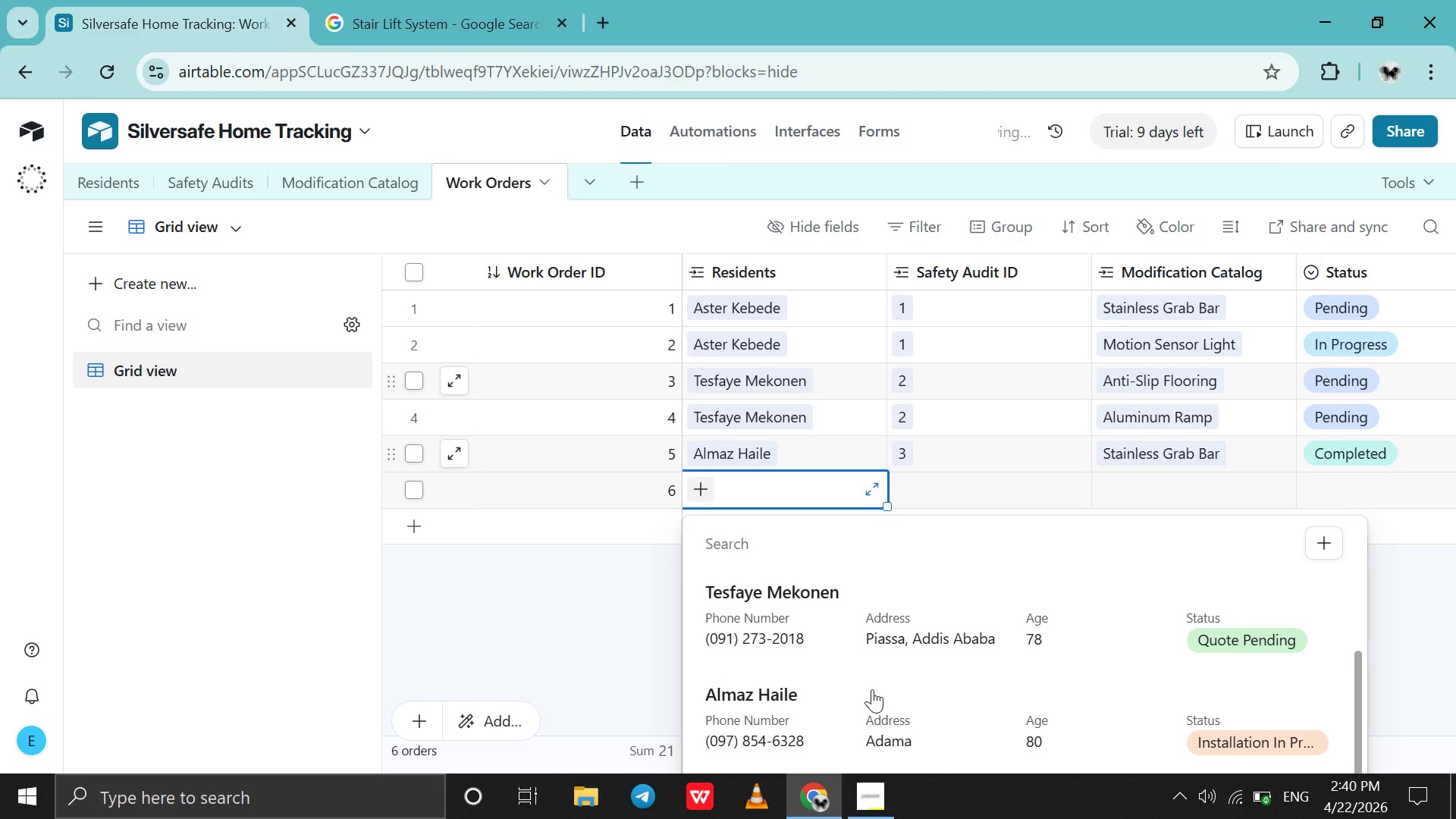 
left_click([873, 690])
 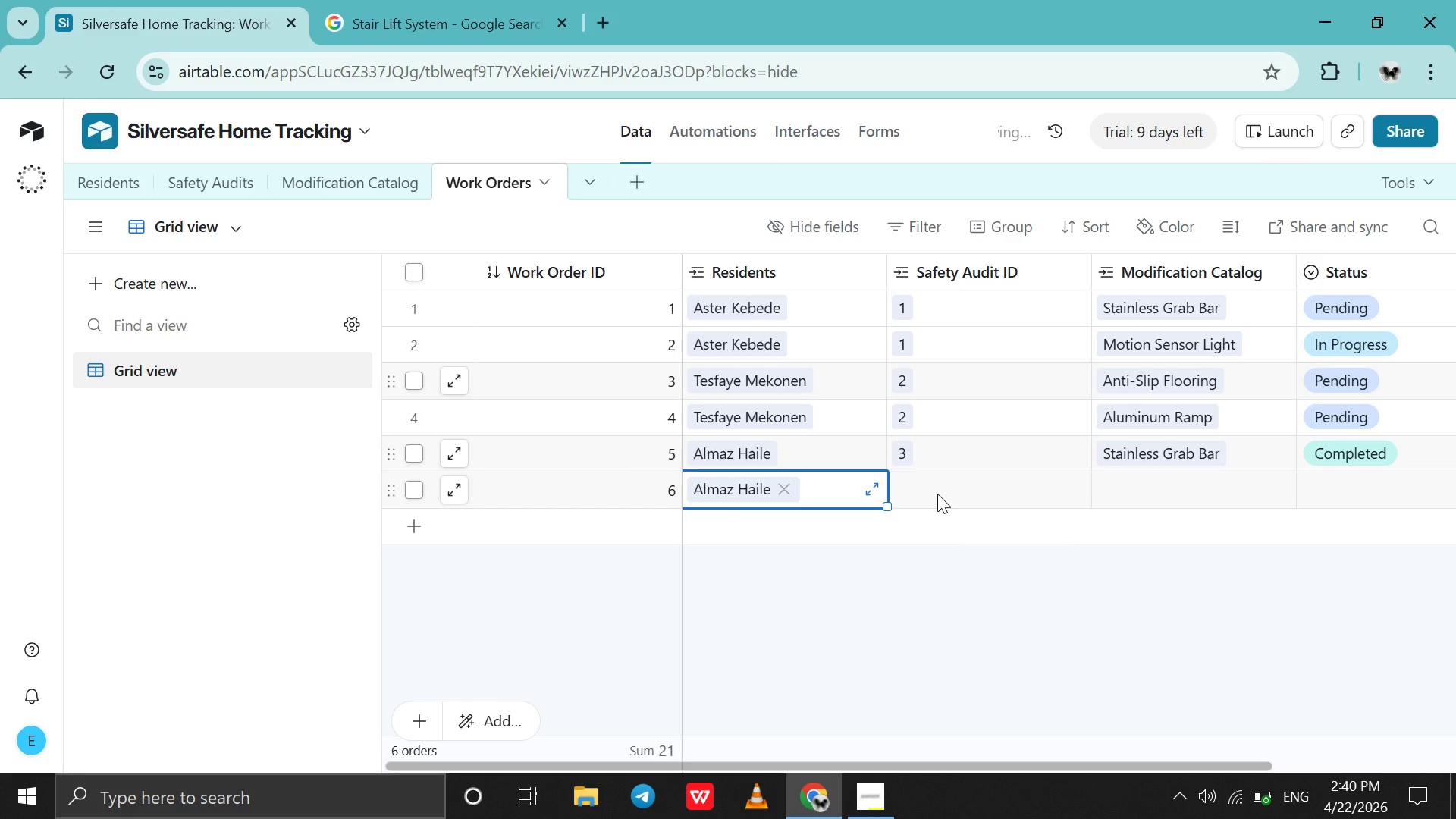 
left_click([937, 493])
 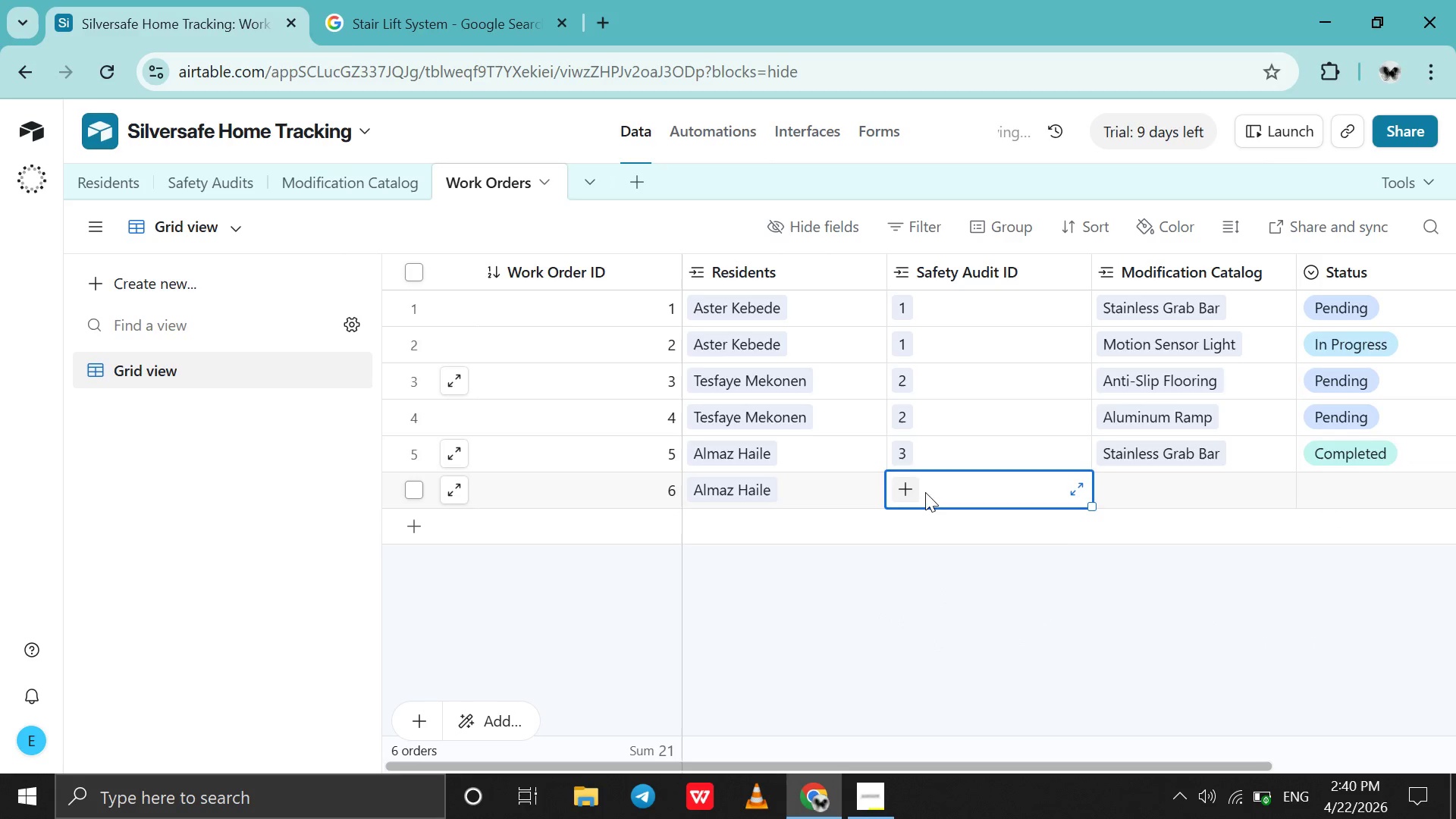 
left_click_drag(start_coordinate=[937, 493], to_coordinate=[922, 492])
 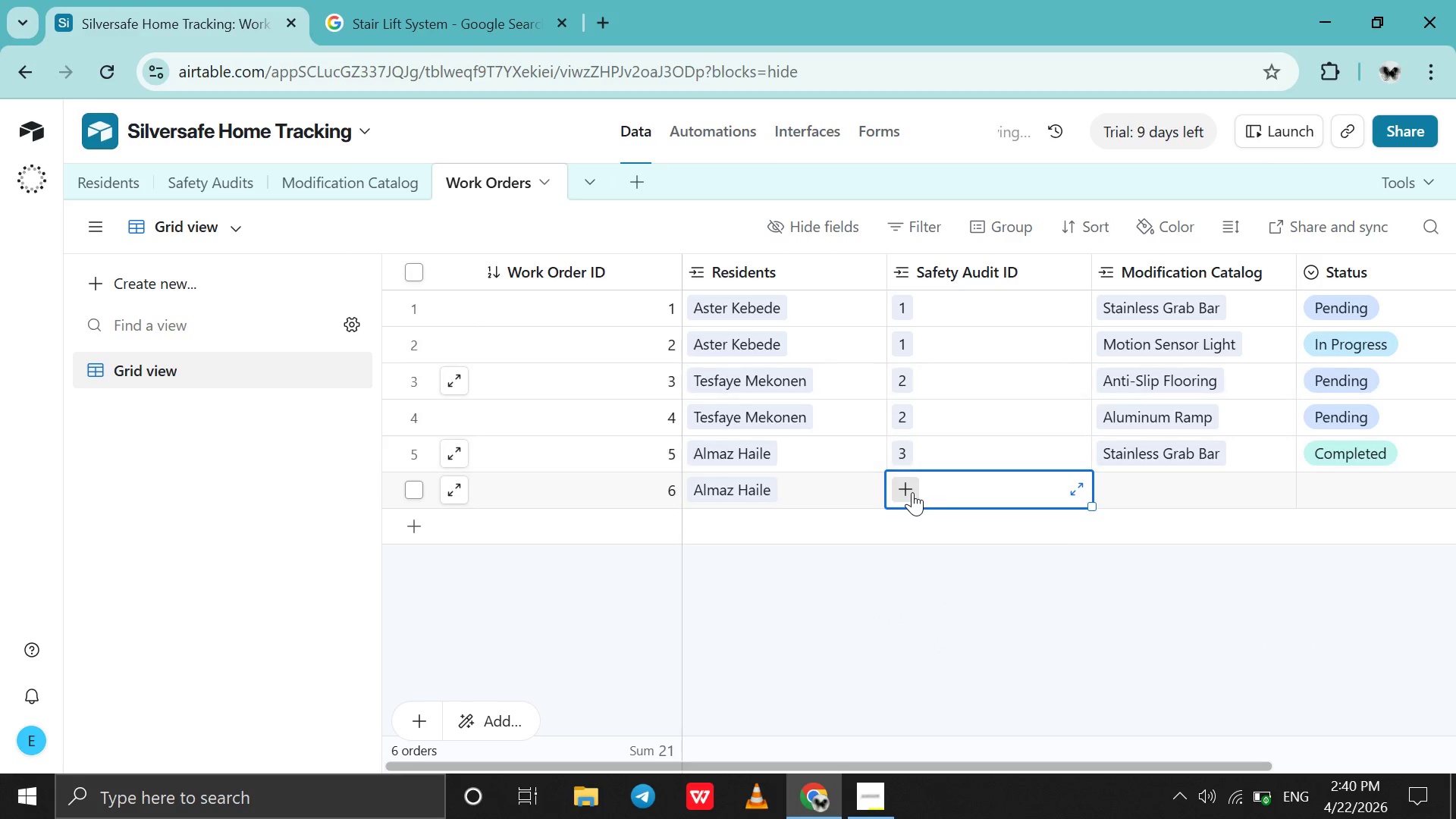 
triple_click([912, 492])
 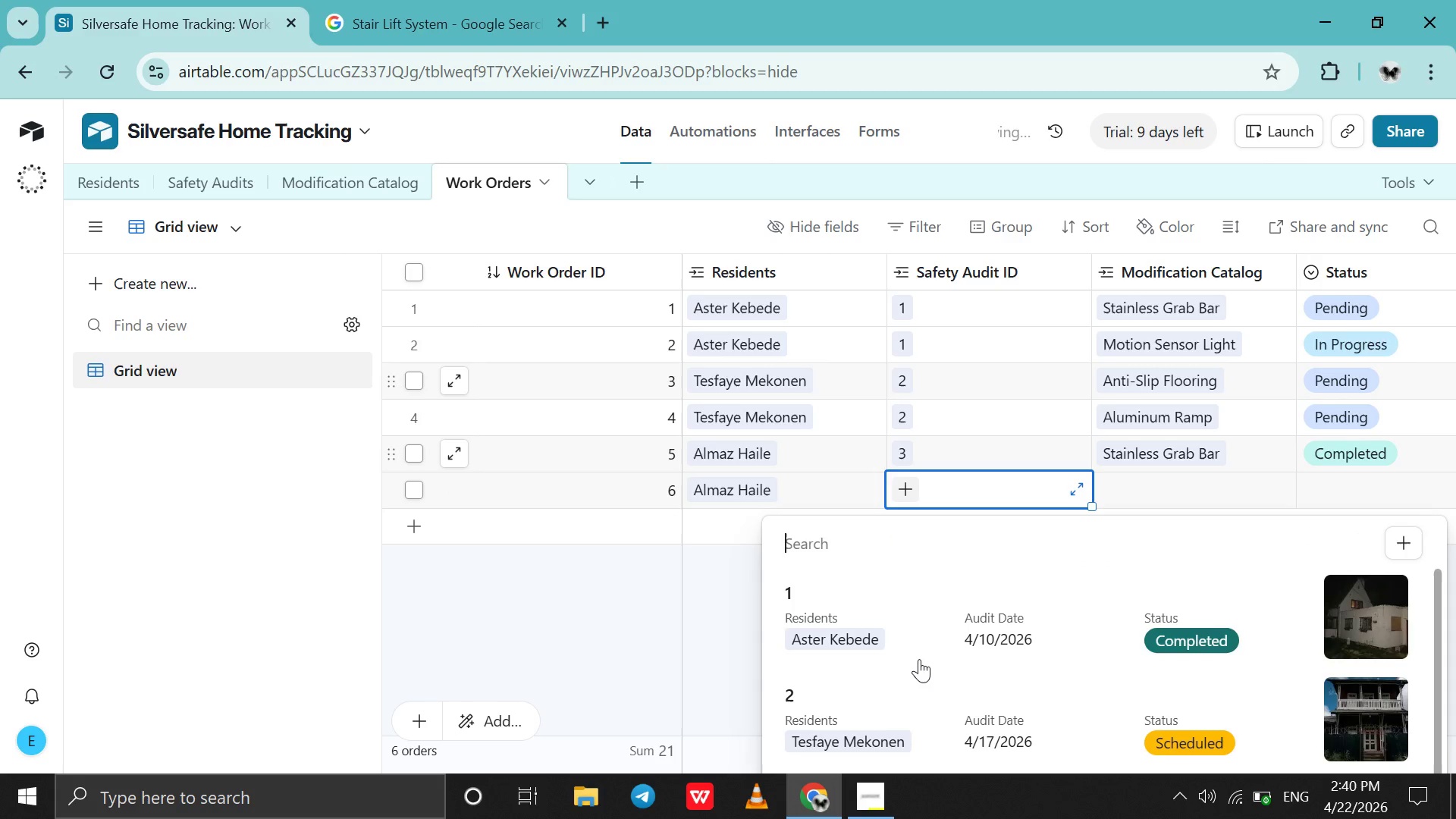 
key(3)
 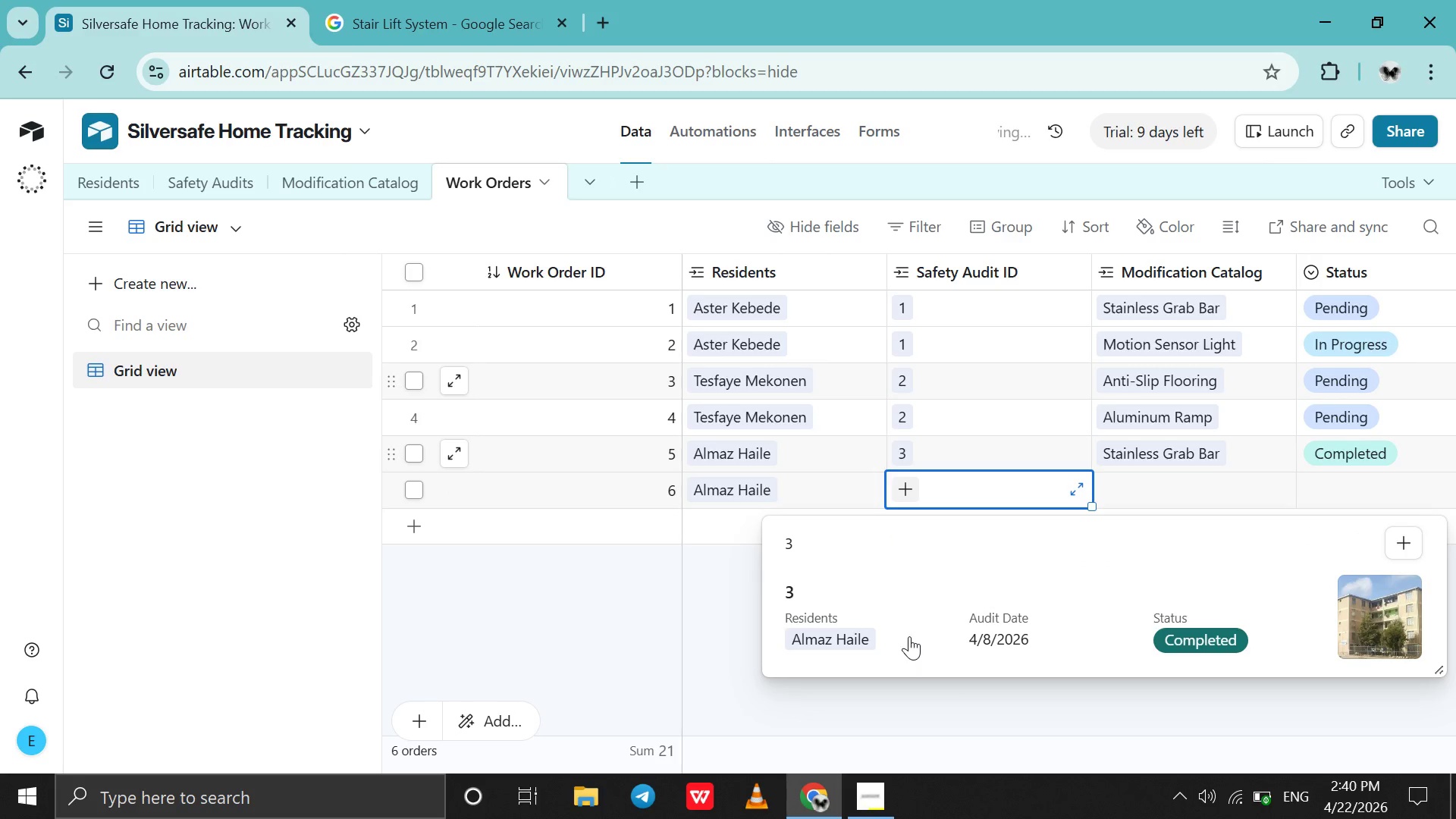 
left_click([909, 636])
 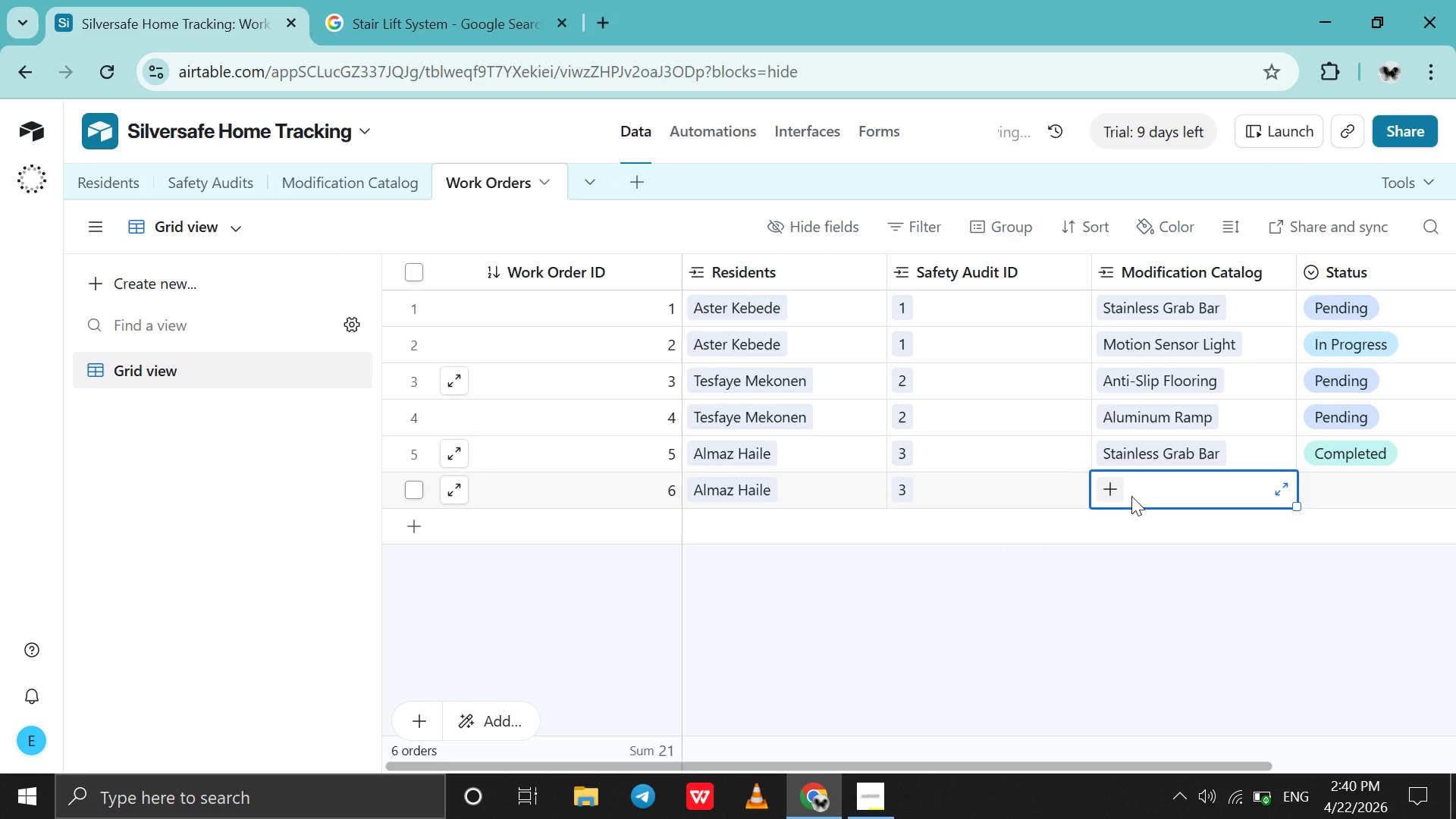 
double_click([1131, 496])
 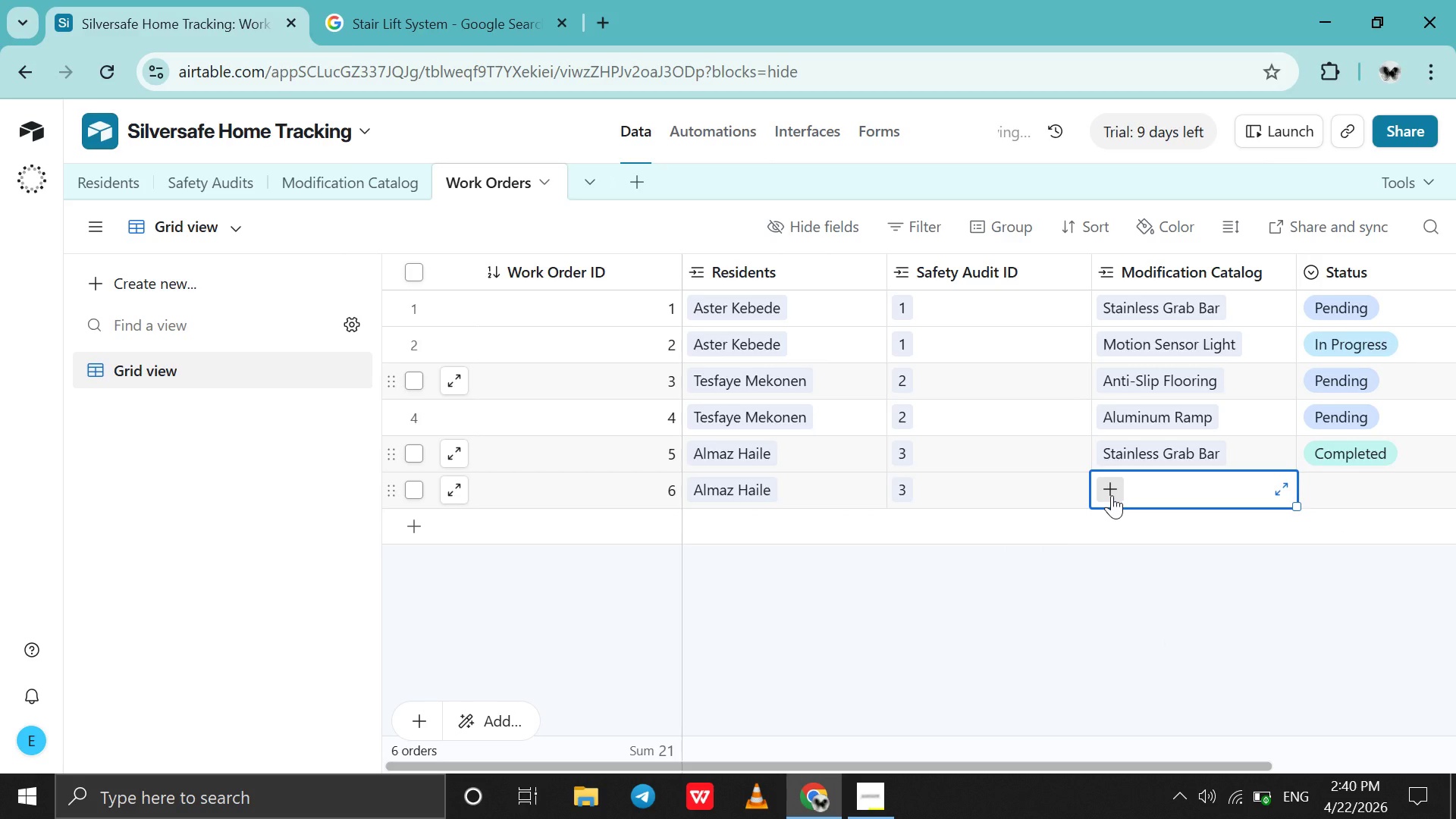 
left_click([1112, 495])
 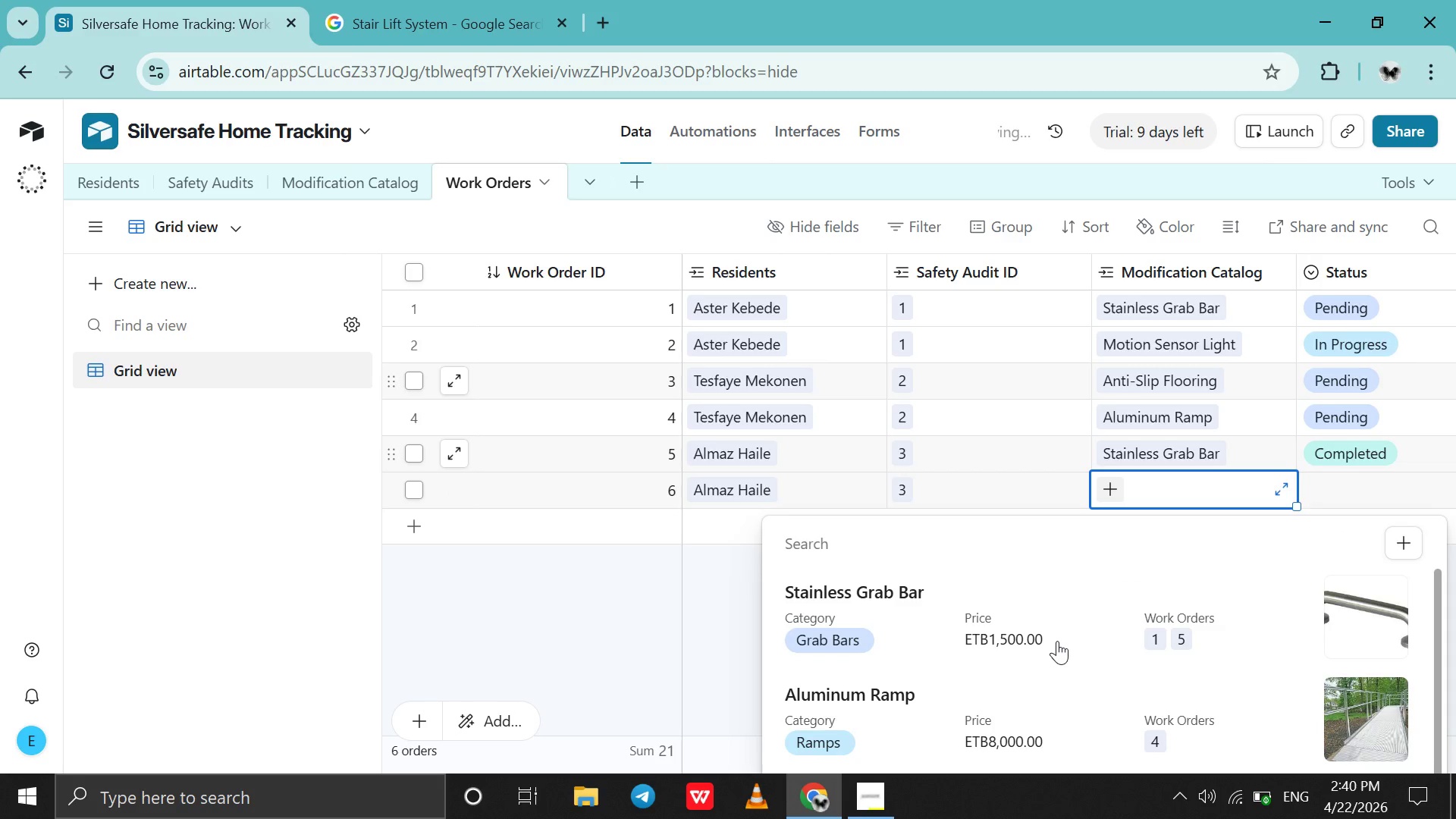 
scroll: coordinate [1056, 636], scroll_direction: down, amount: 4.0
 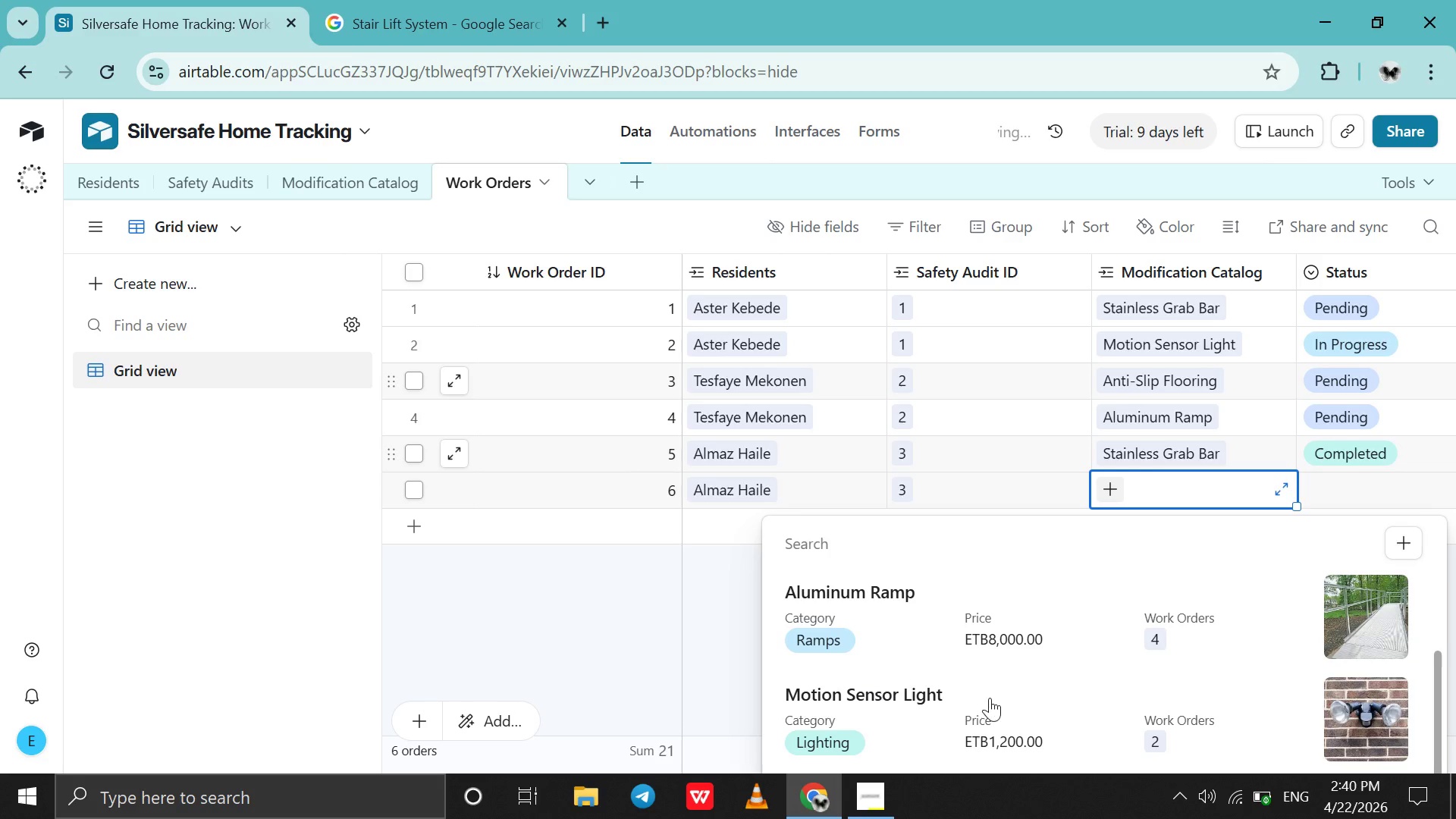 
left_click([985, 704])
 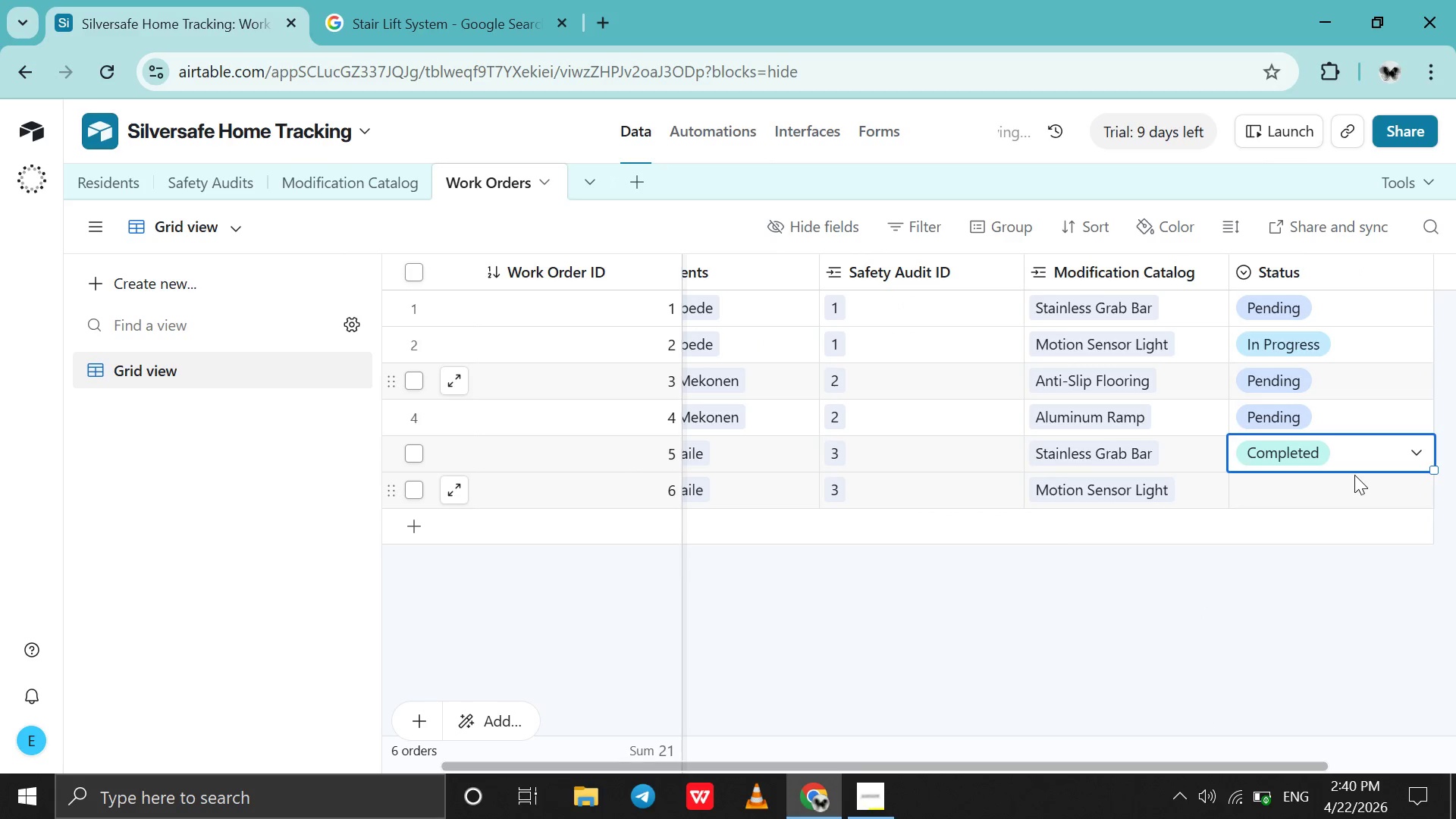 
left_click([1315, 488])
 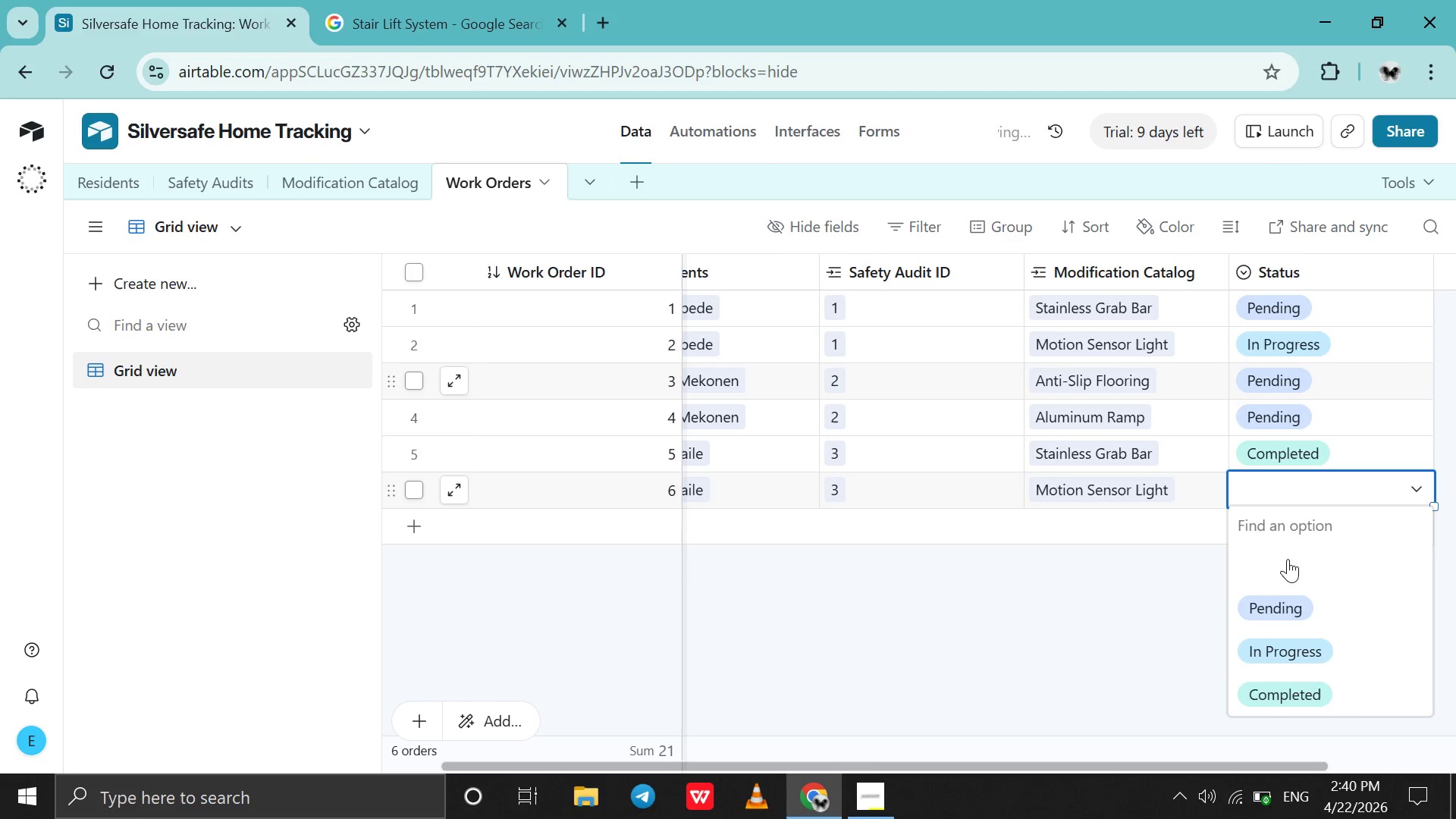 
left_click_drag(start_coordinate=[1284, 698], to_coordinate=[1282, 691])
 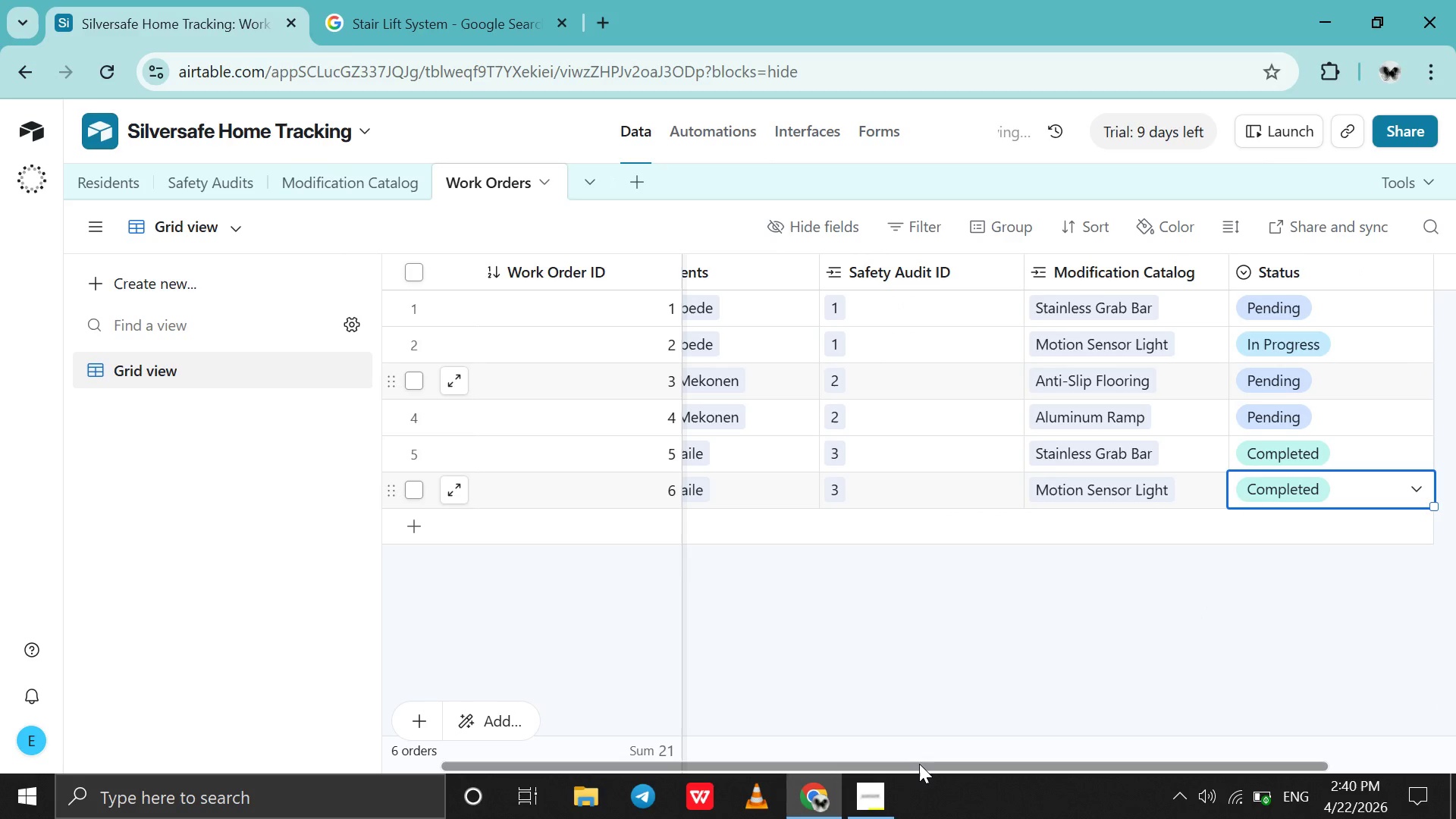 
left_click_drag(start_coordinate=[916, 766], to_coordinate=[608, 751])
 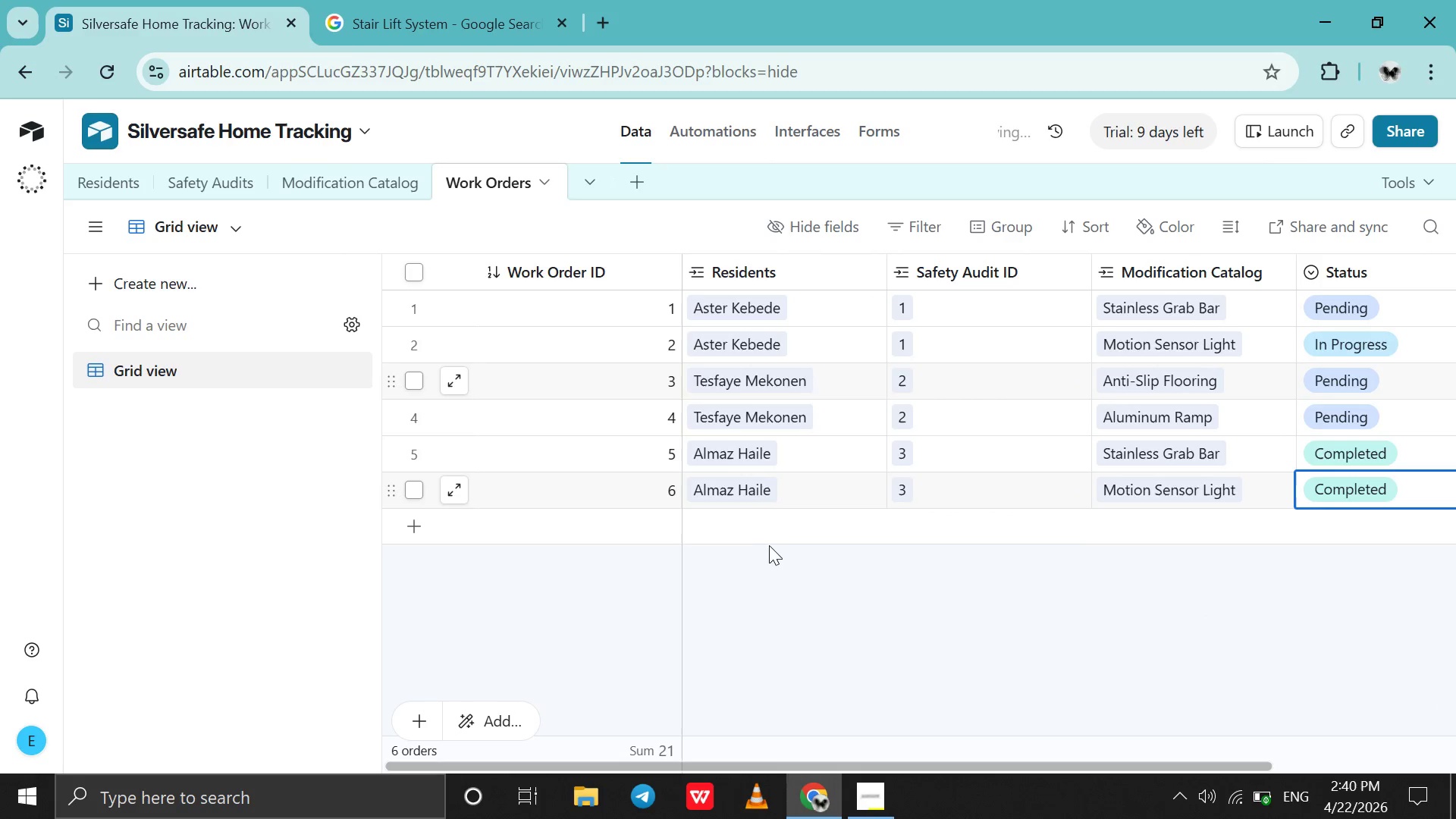 
left_click([720, 530])
 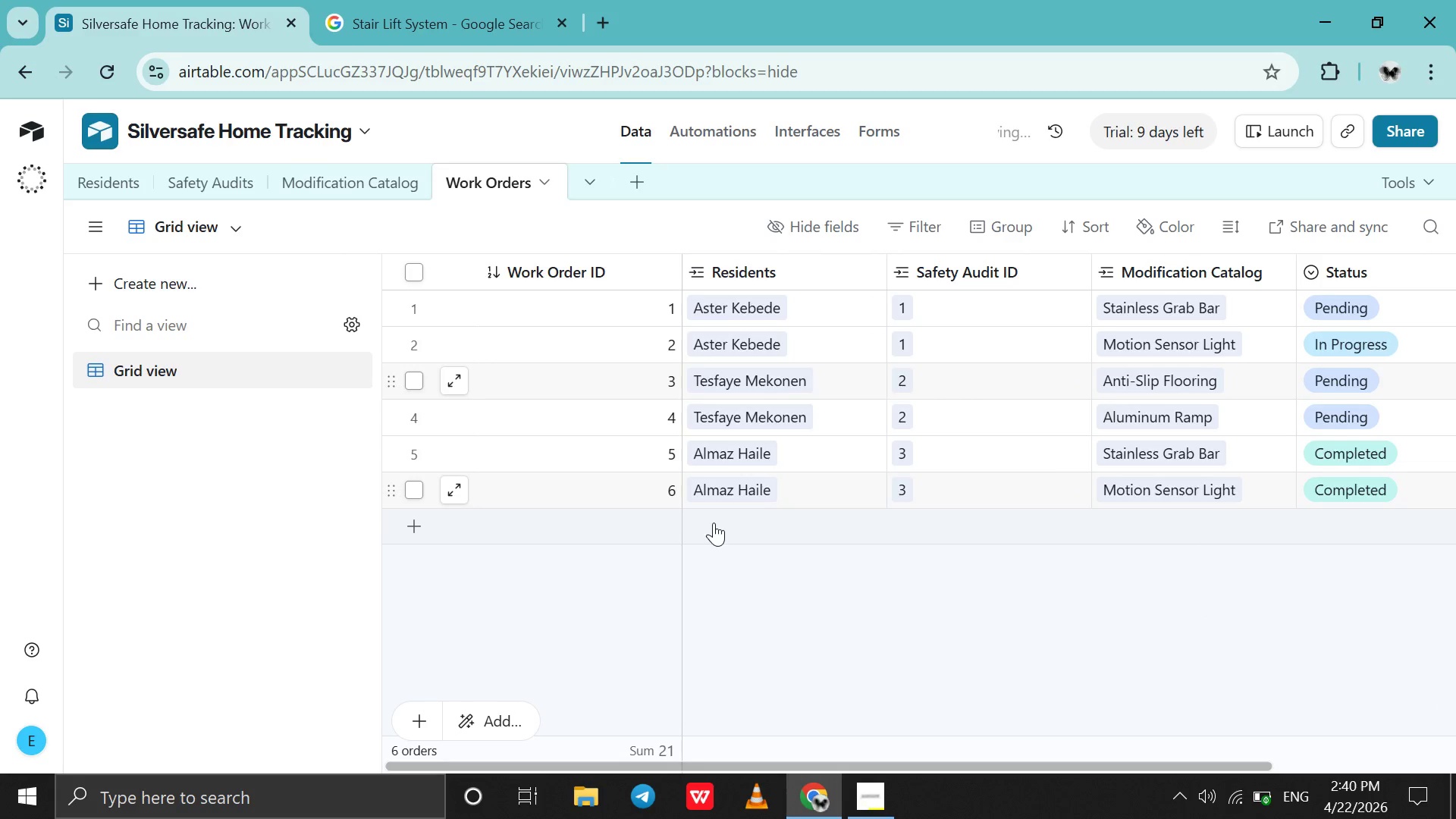 
double_click([714, 522])
 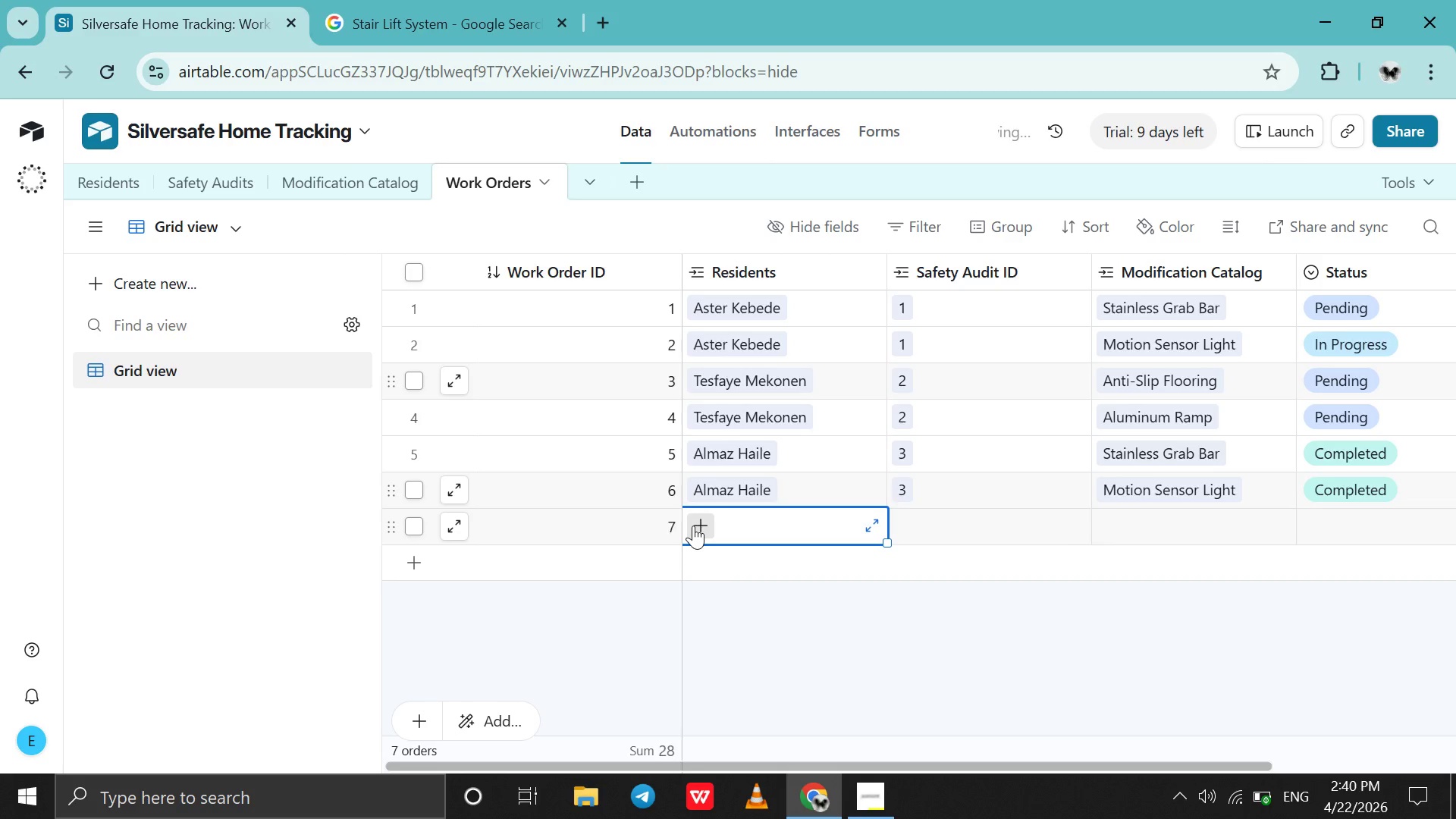 
left_click([693, 526])
 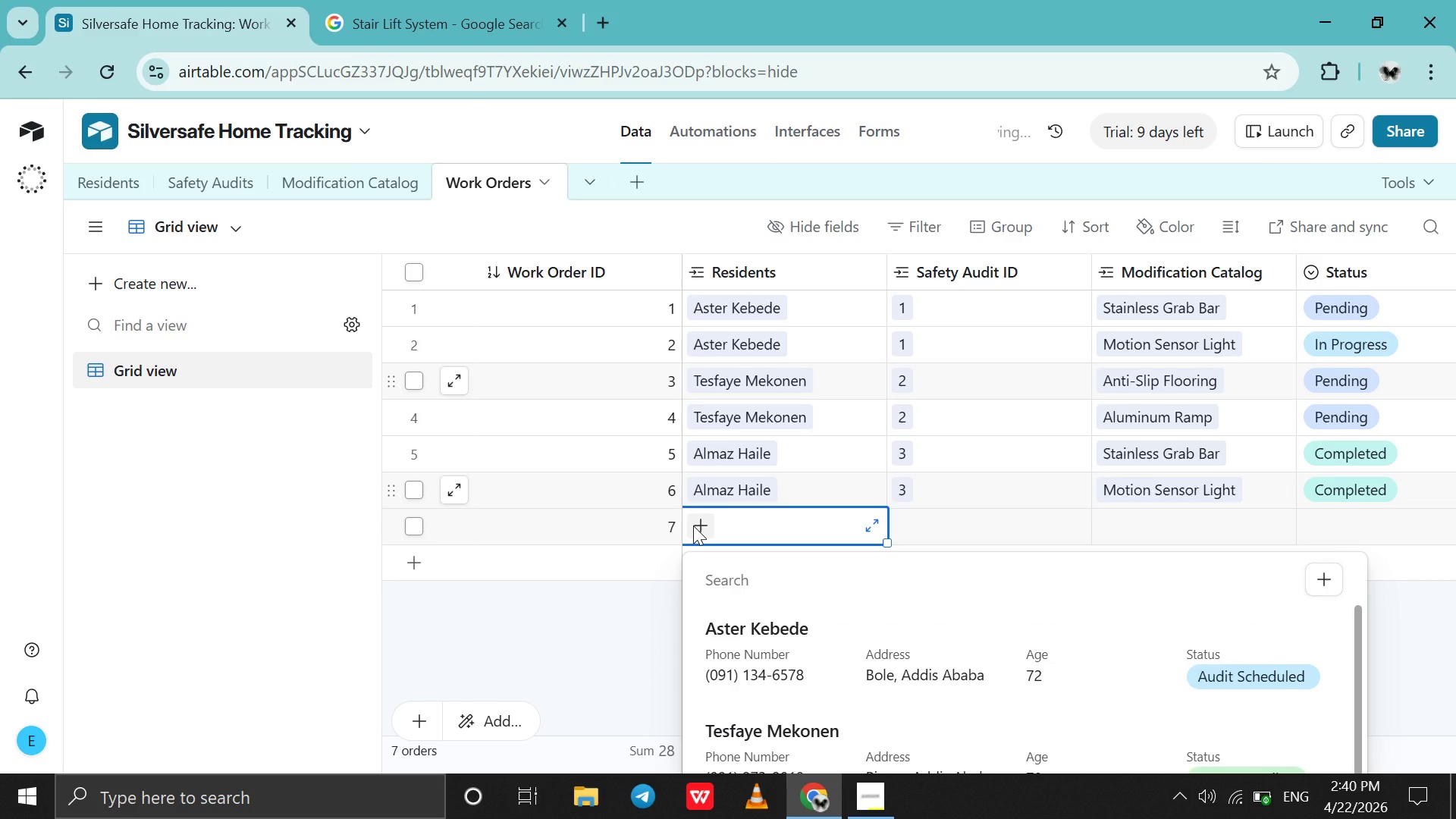 
wait(5.42)
 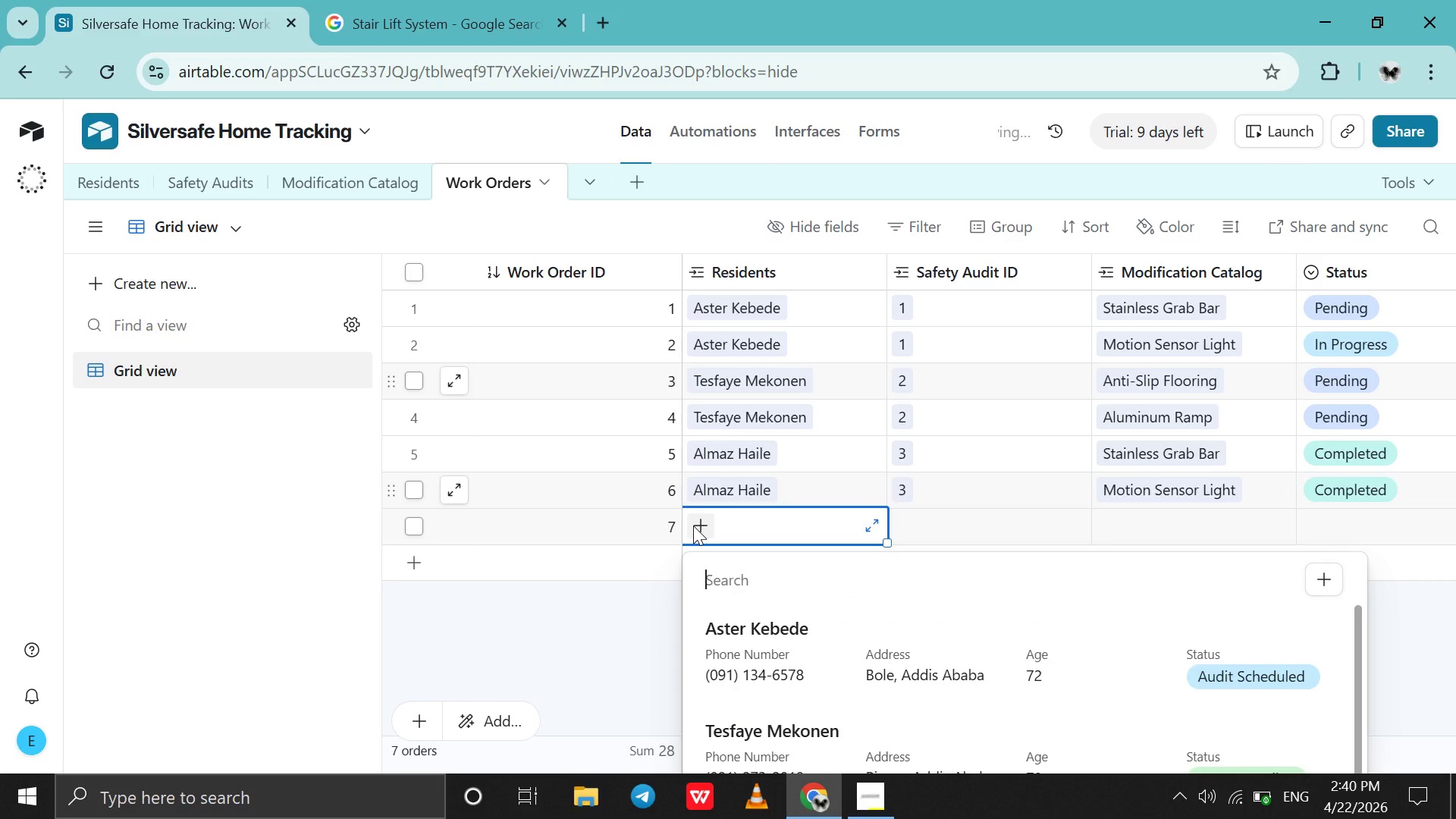 
scroll: coordinate [912, 653], scroll_direction: down, amount: 11.0
 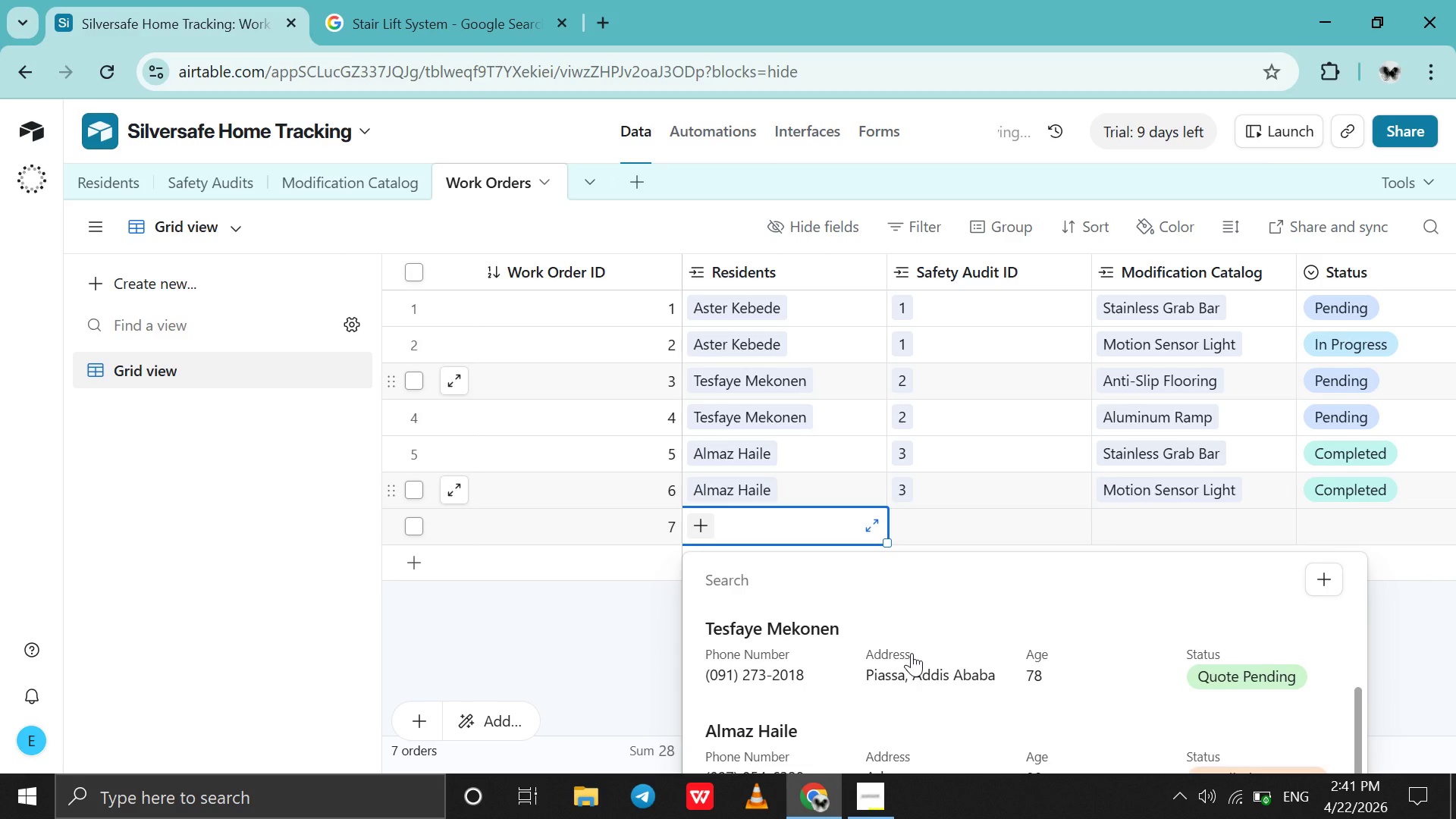 
scroll: coordinate [912, 653], scroll_direction: up, amount: 3.0
 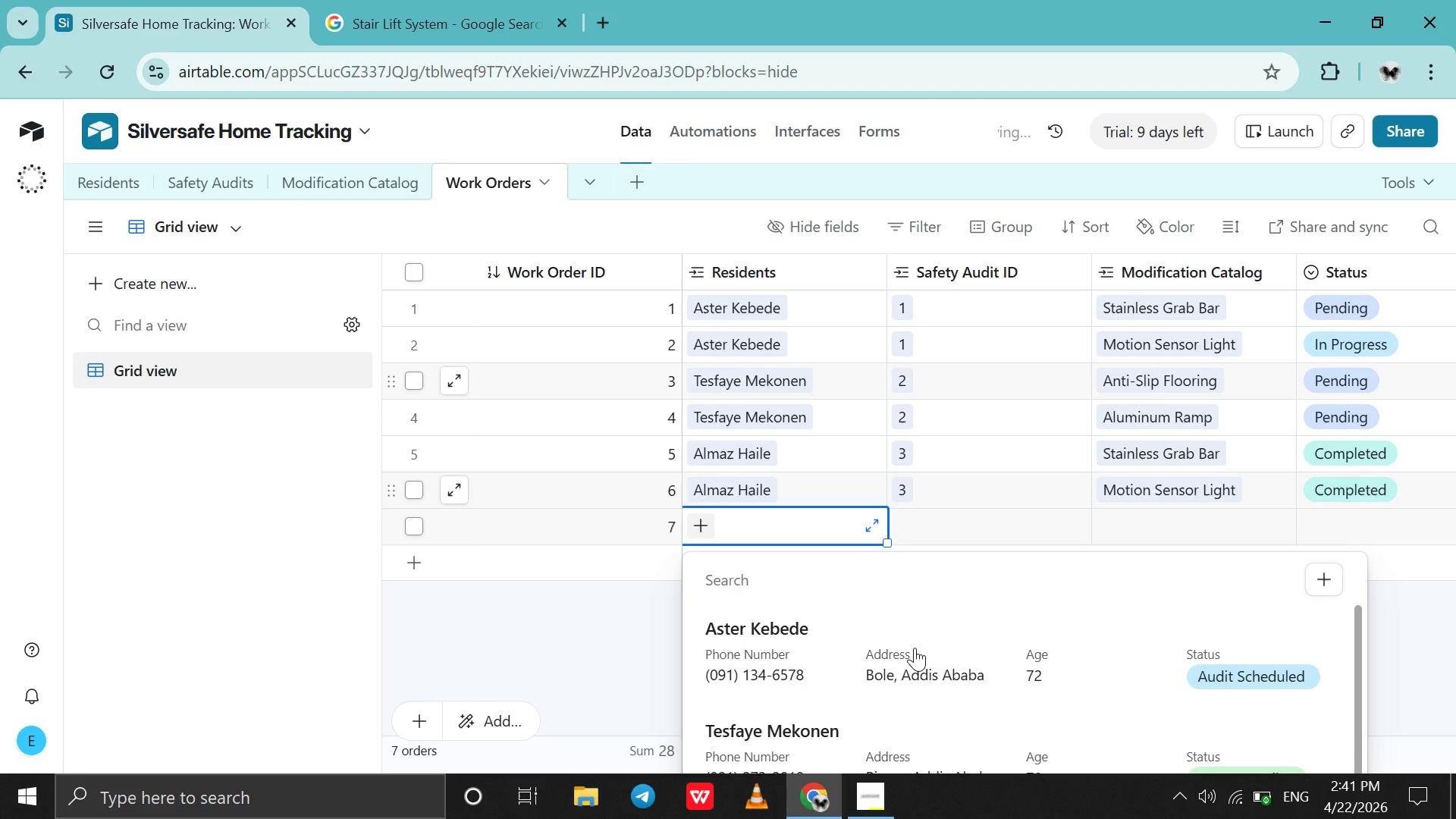 
key(G)
 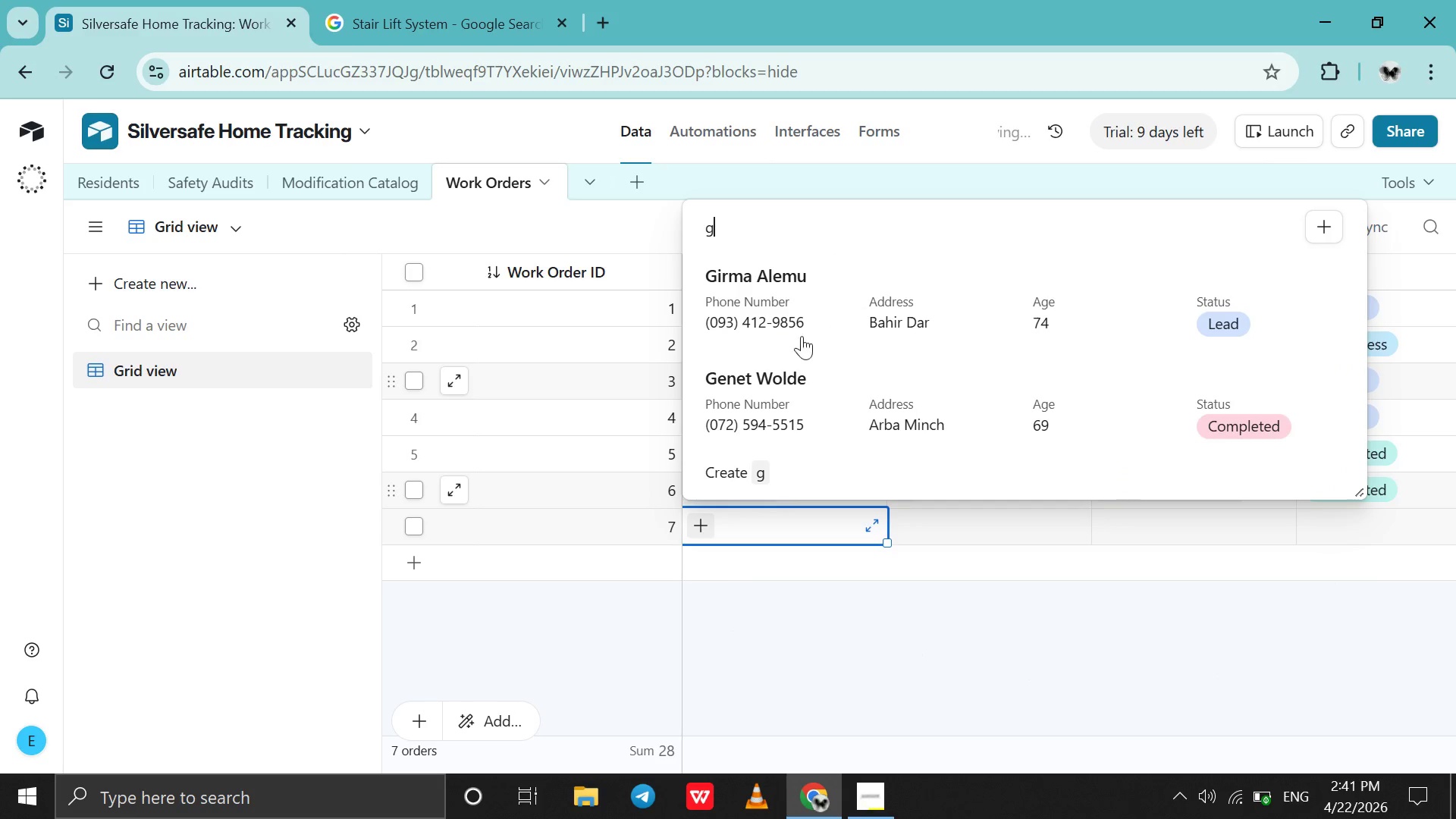 
left_click([771, 380])
 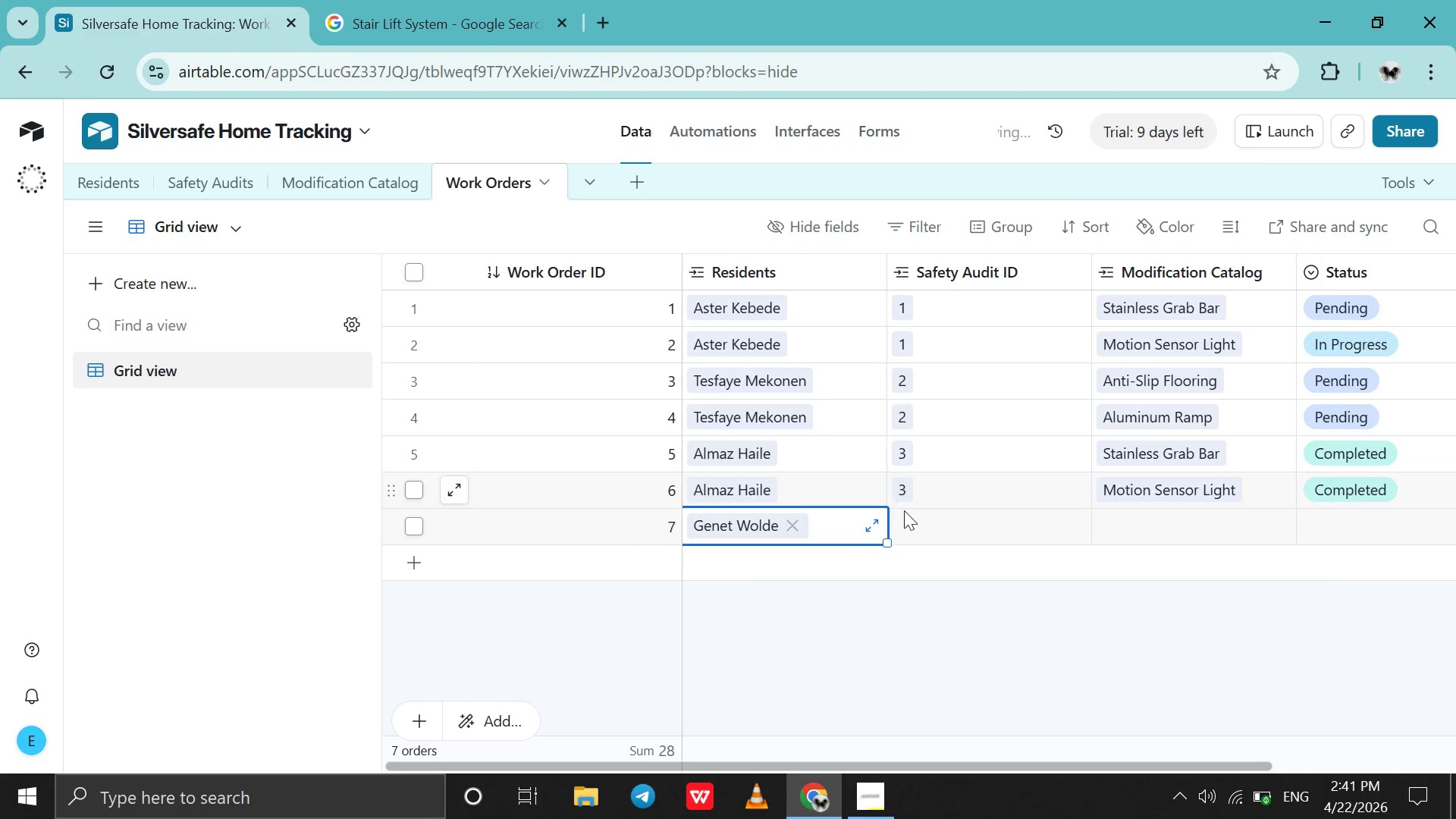 
left_click([915, 524])
 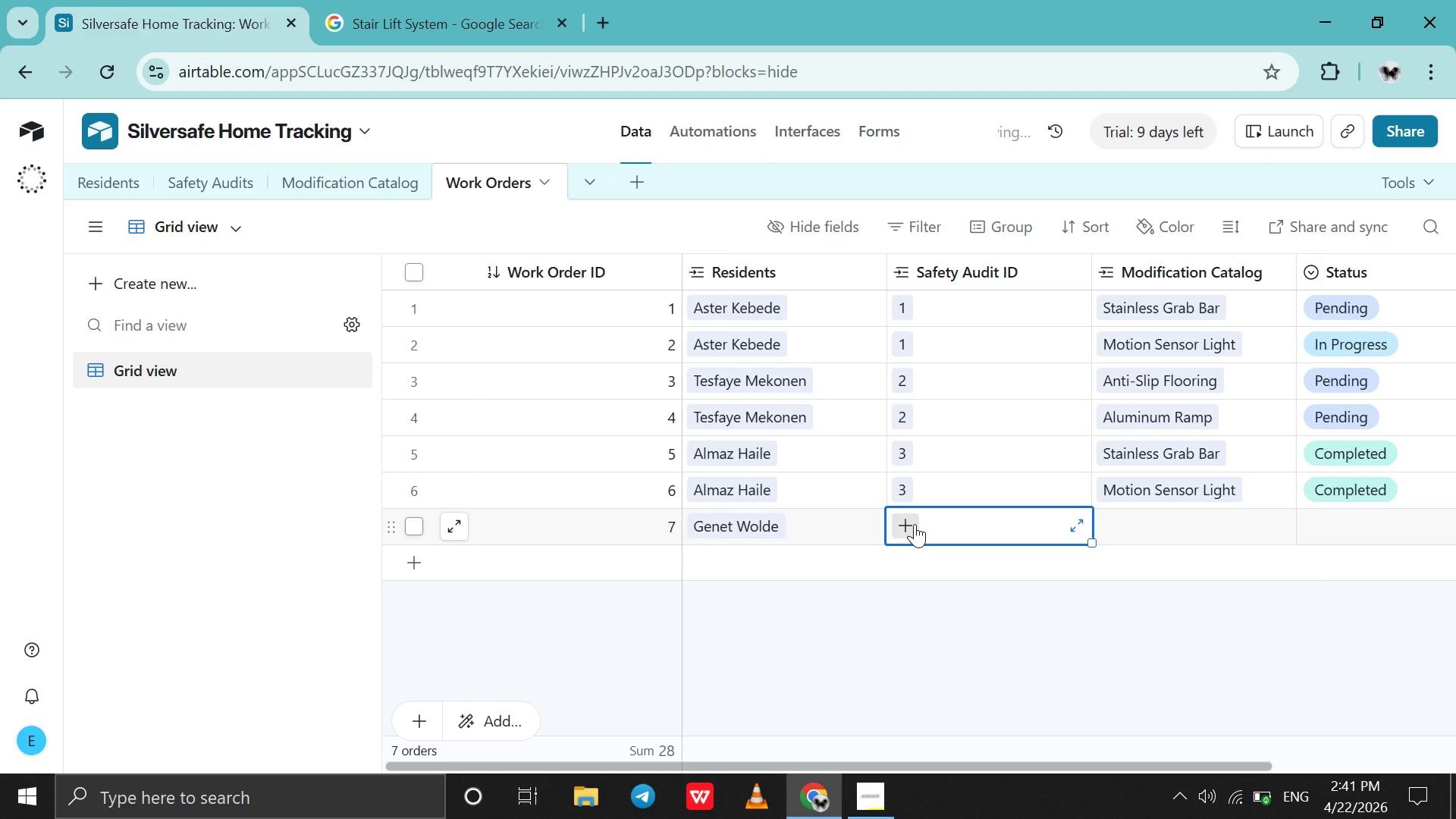 
left_click([915, 524])
 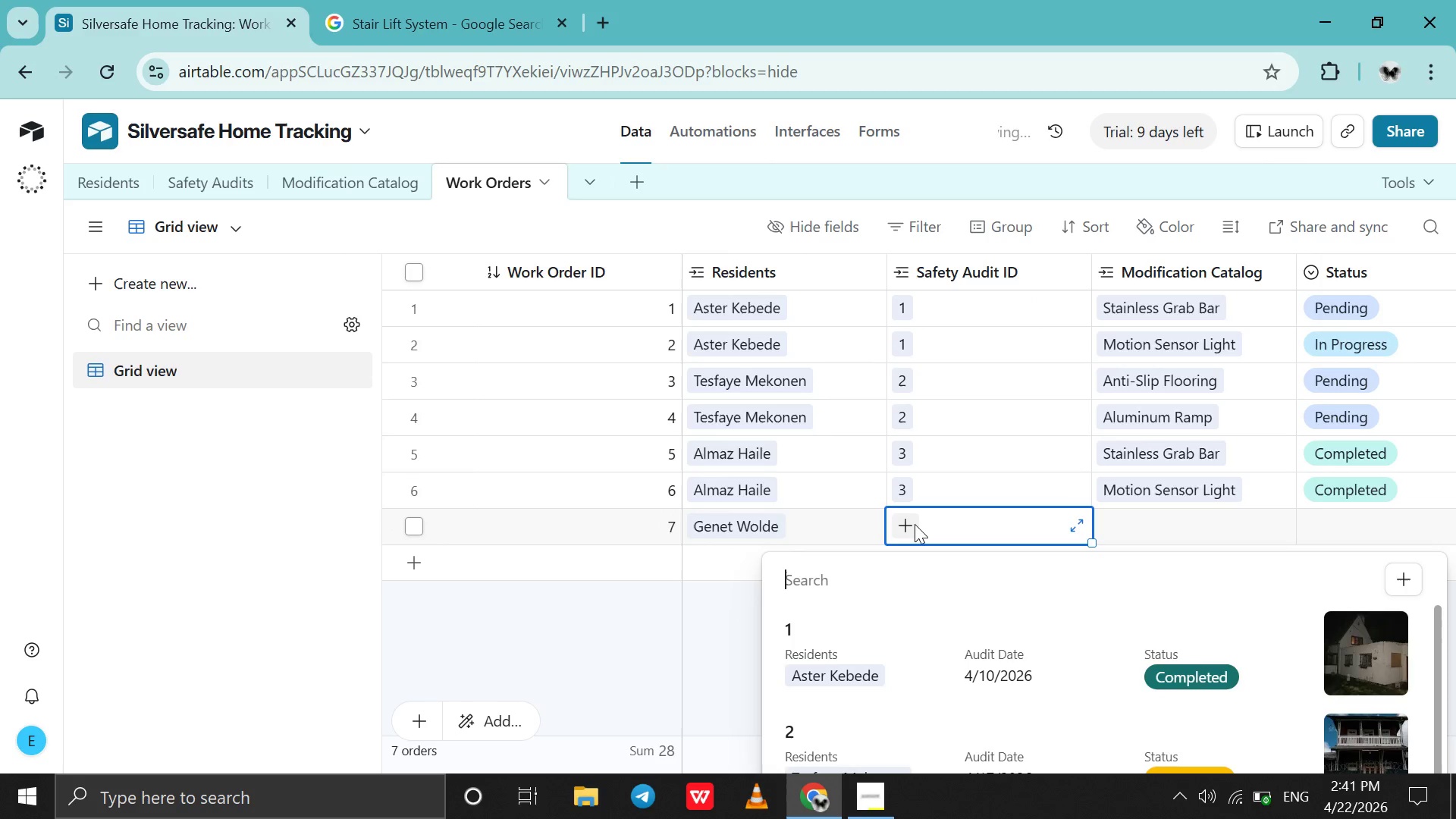 
key(5)
 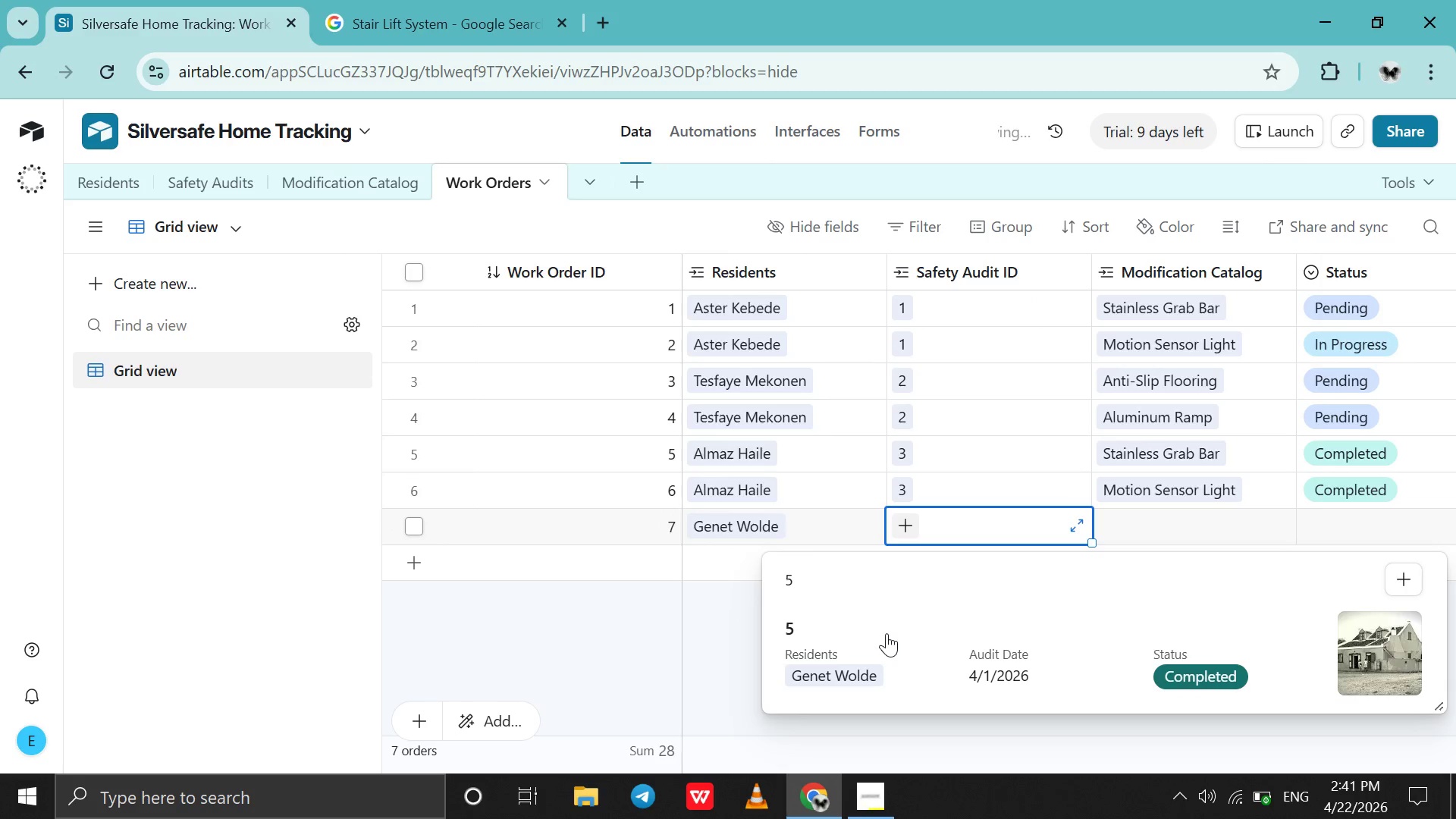 
left_click([887, 638])
 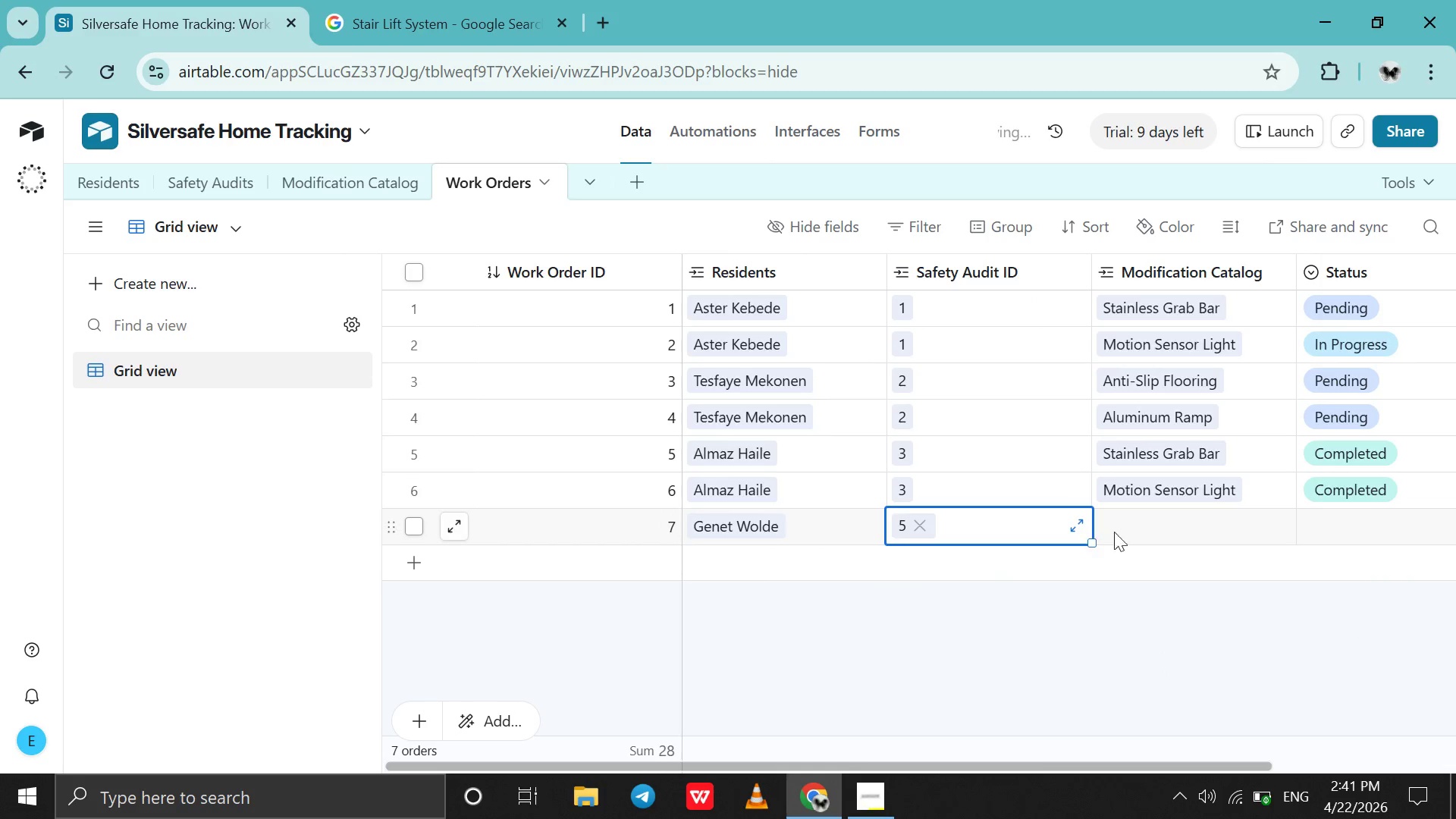 
left_click([1128, 524])
 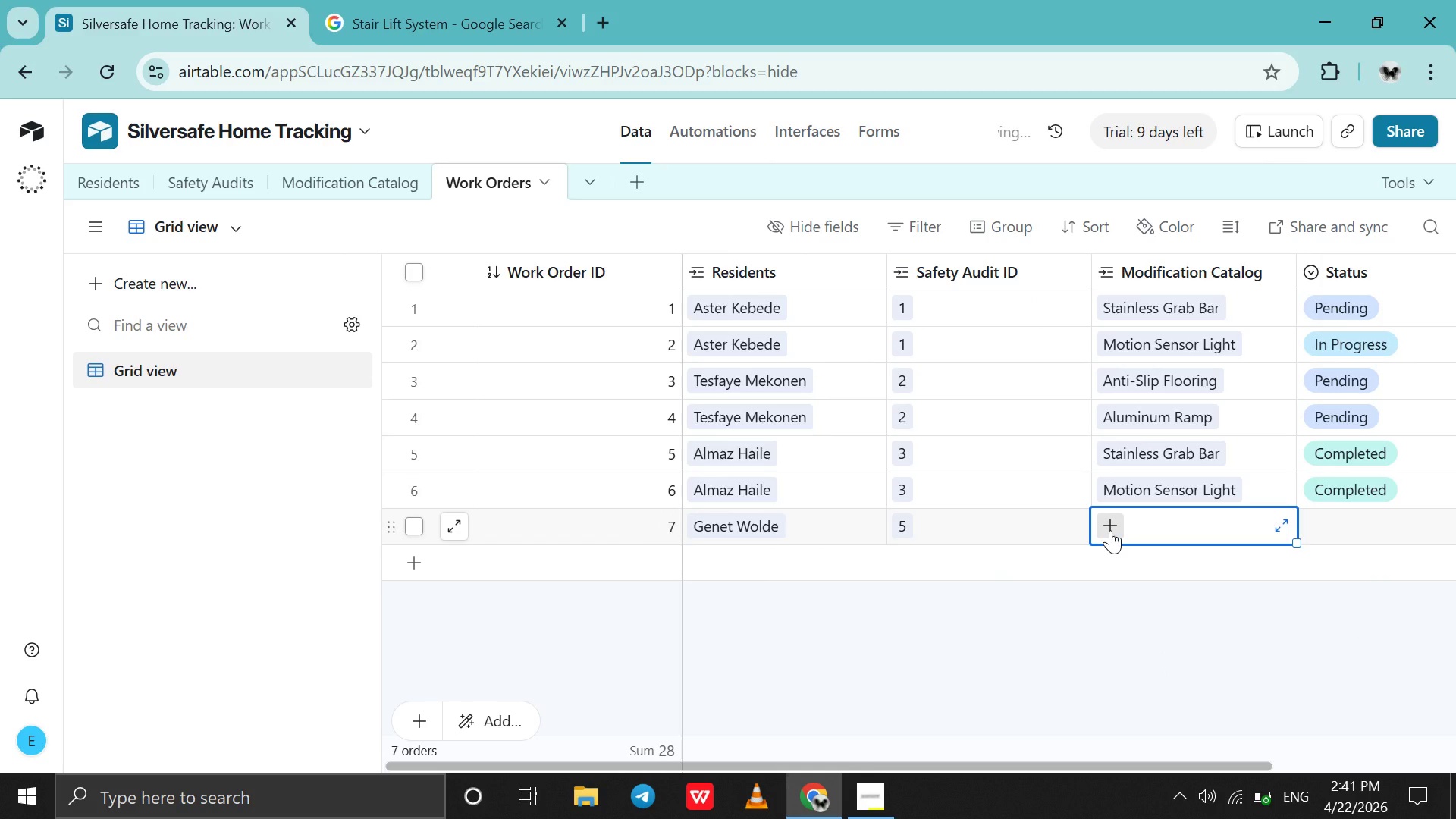 
left_click([1110, 530])
 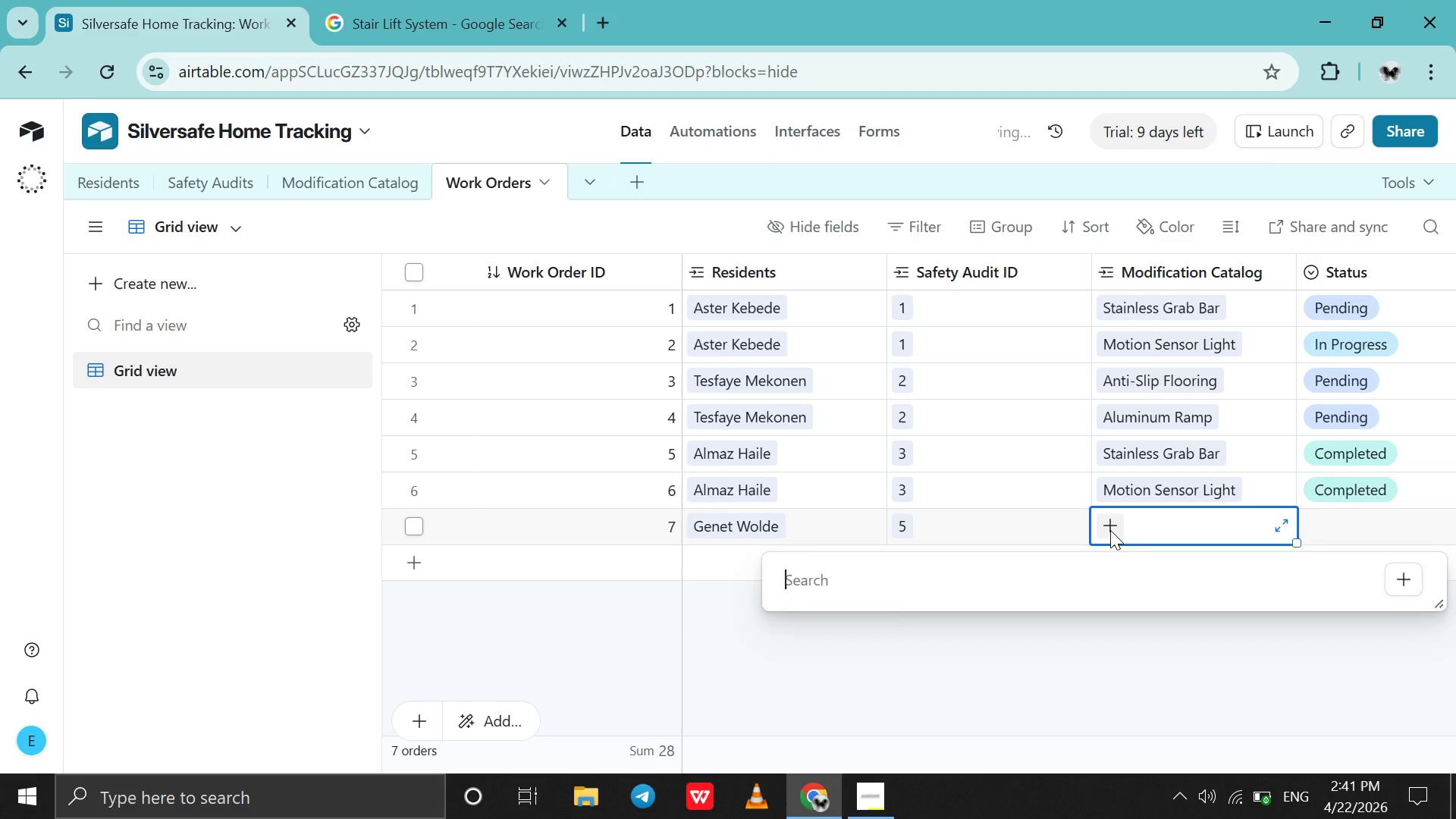 
key(F)
 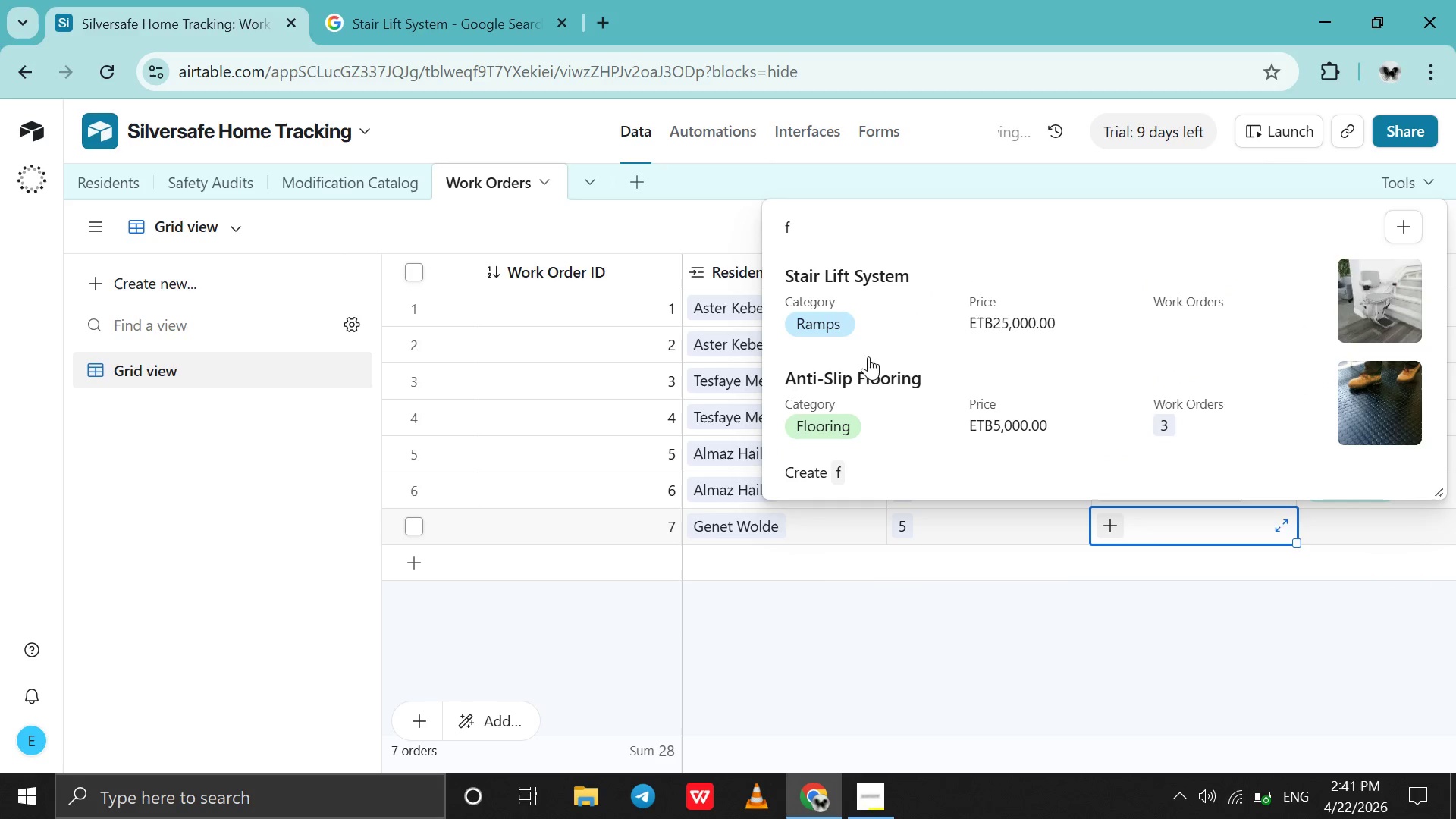 
left_click([867, 386])
 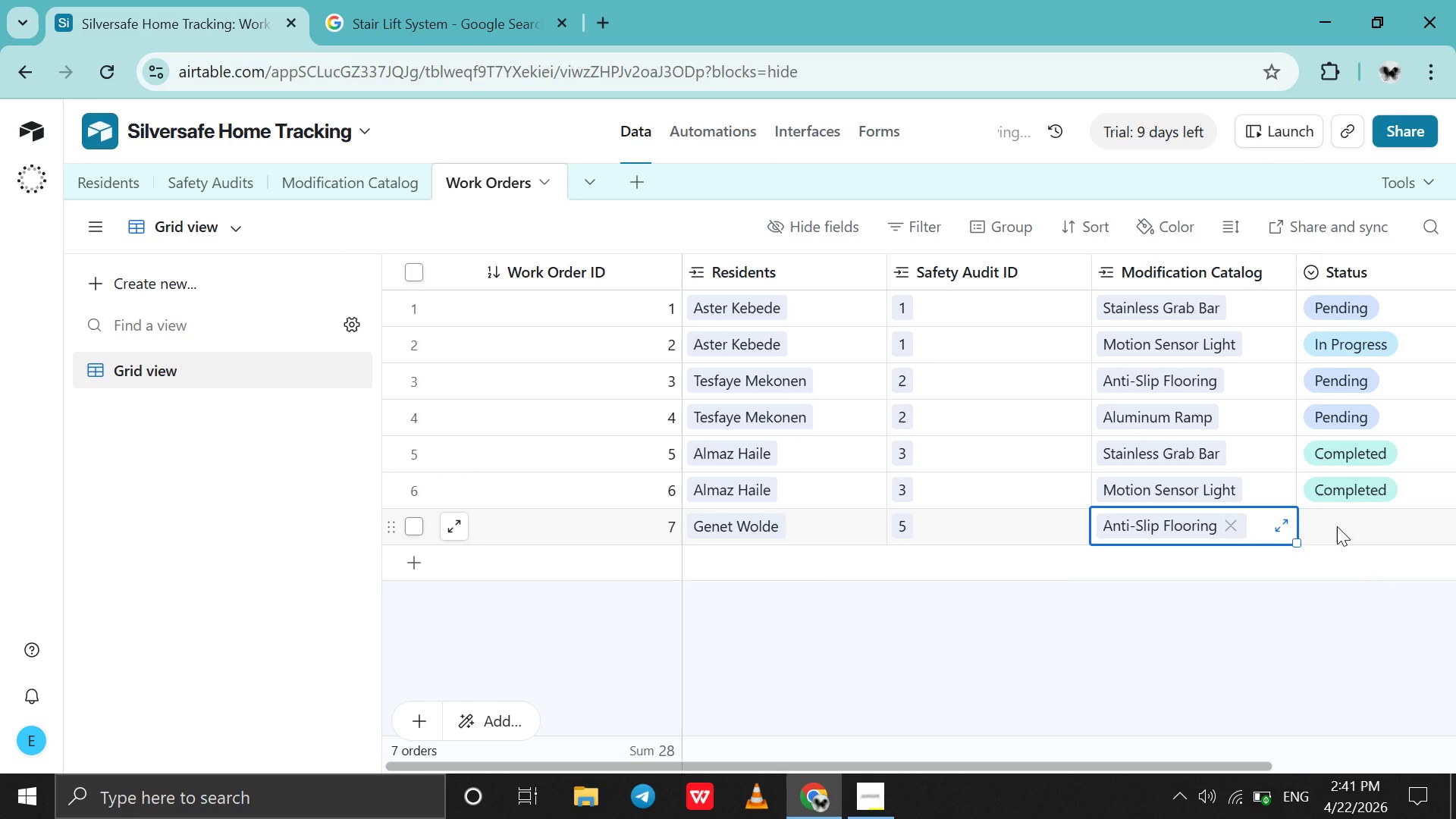 
double_click([1337, 526])
 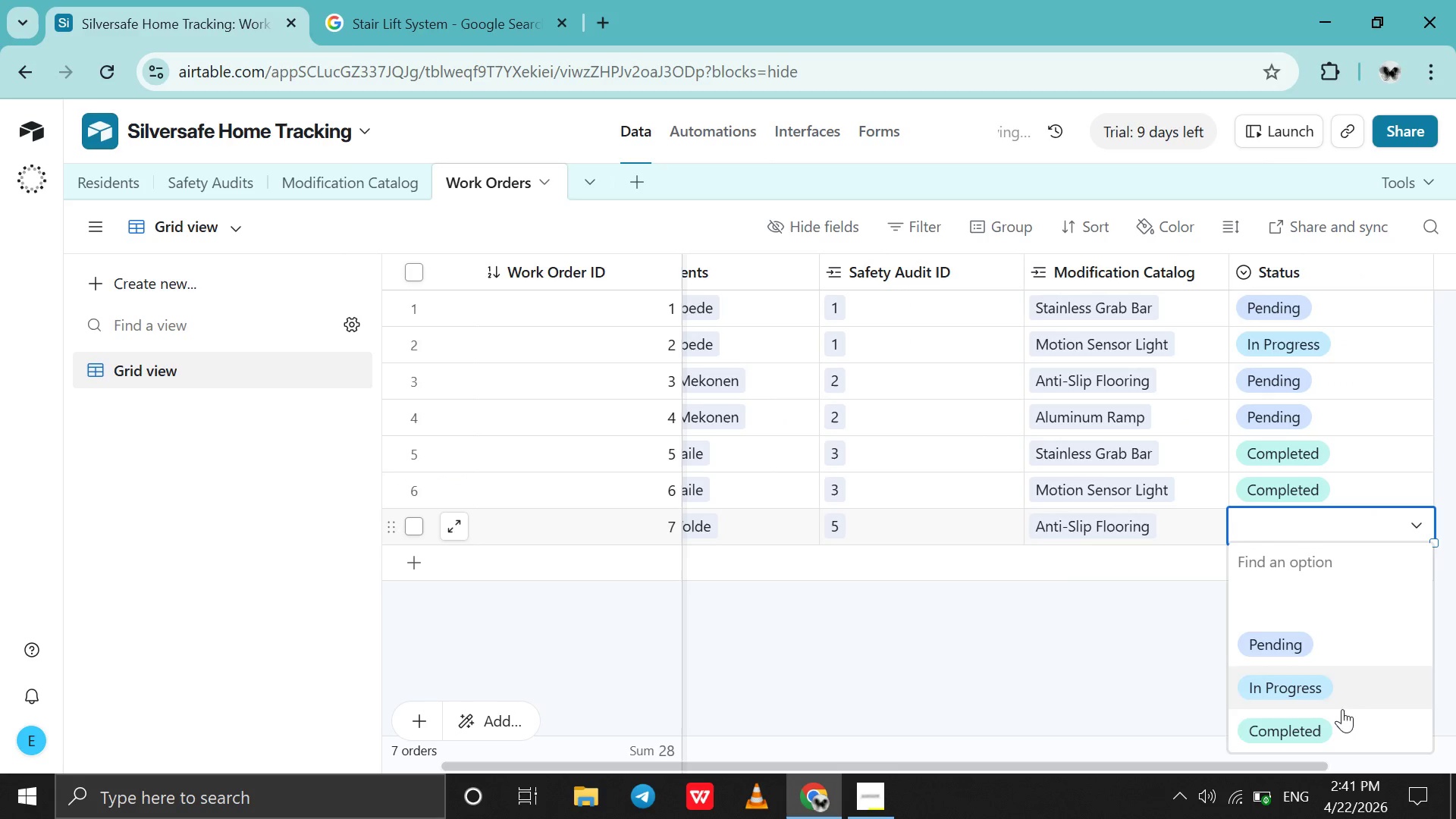 
left_click_drag(start_coordinate=[1331, 725], to_coordinate=[1326, 720])
 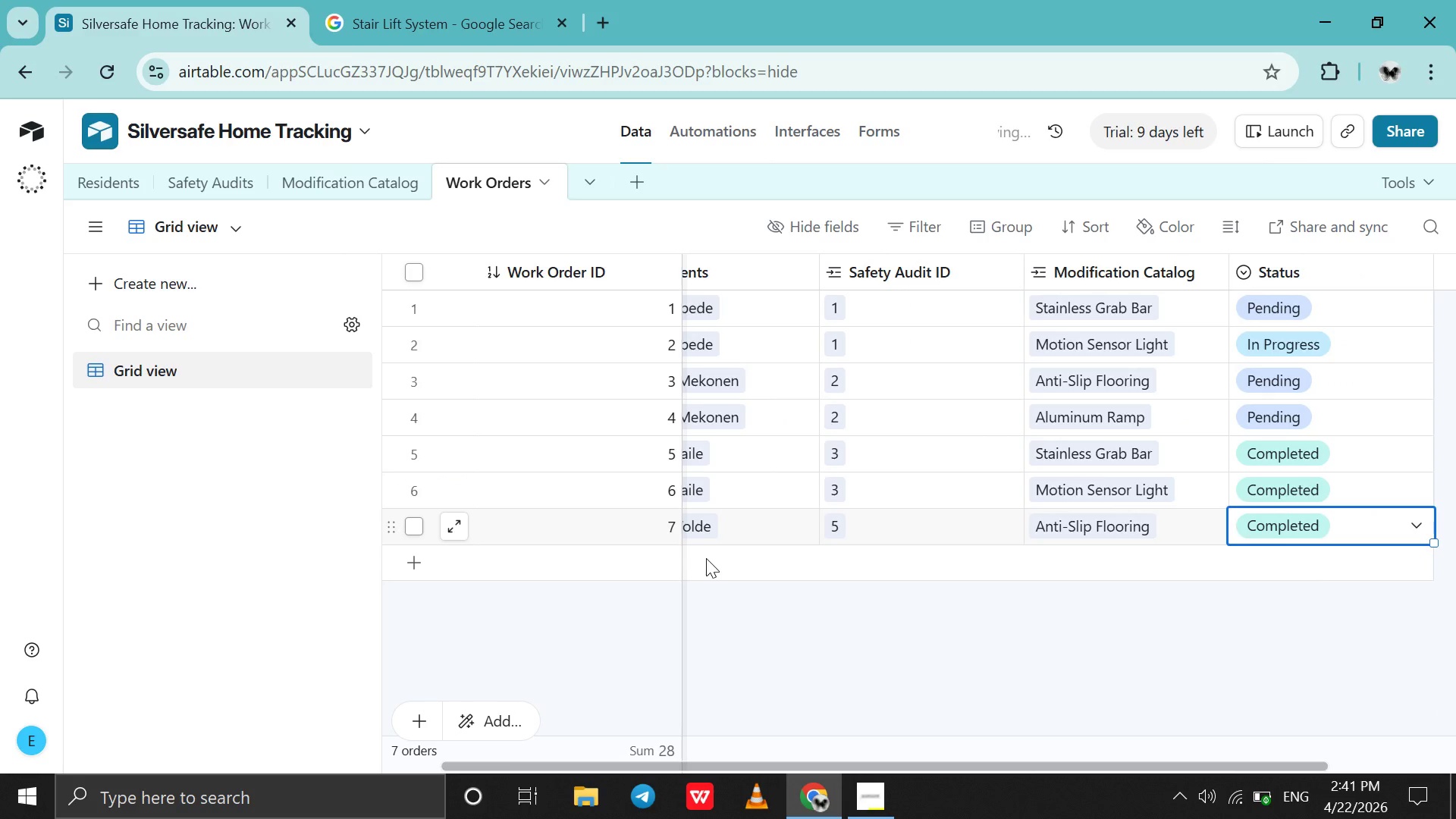 
left_click([706, 558])
 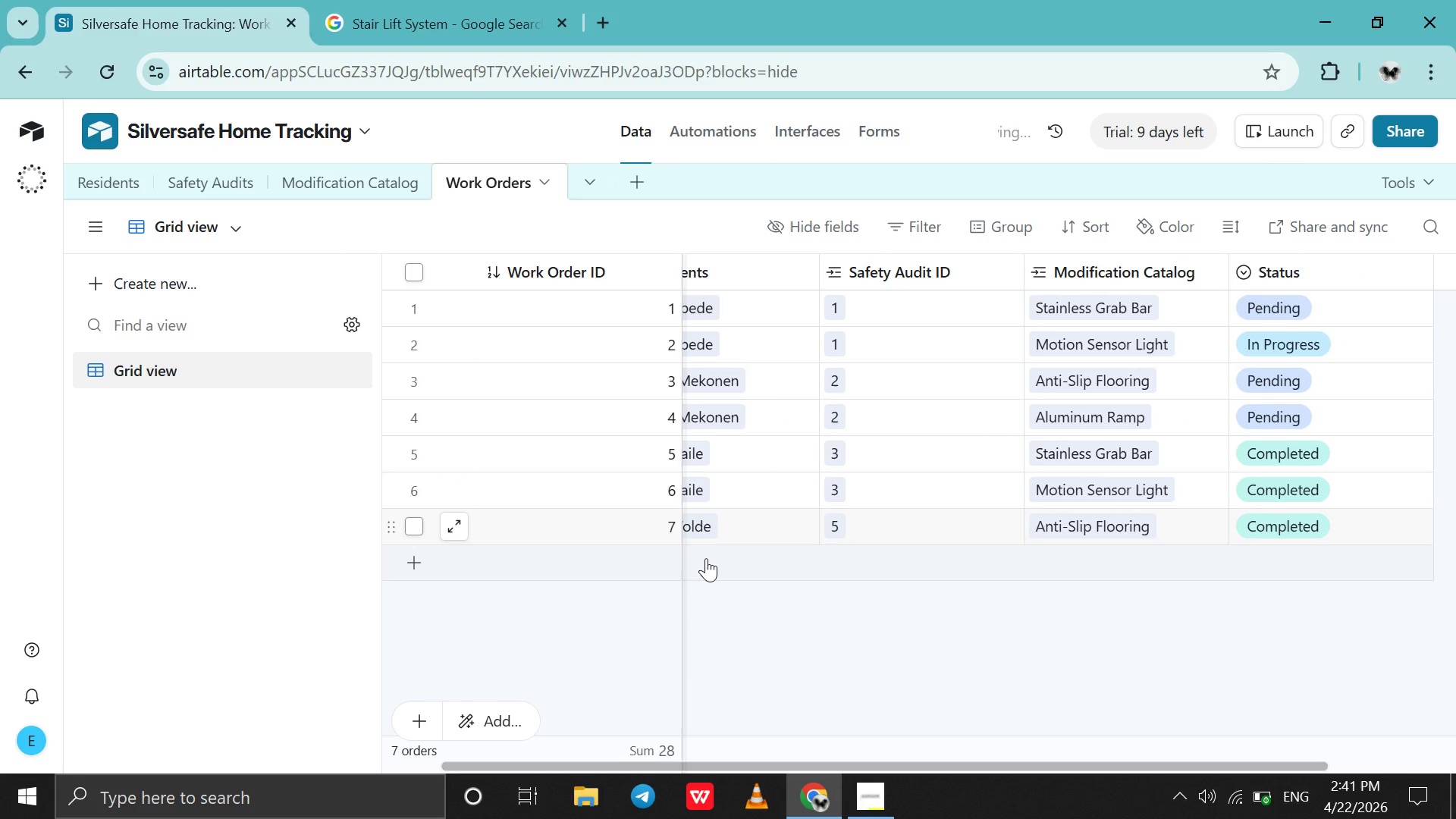 
left_click([706, 558])
 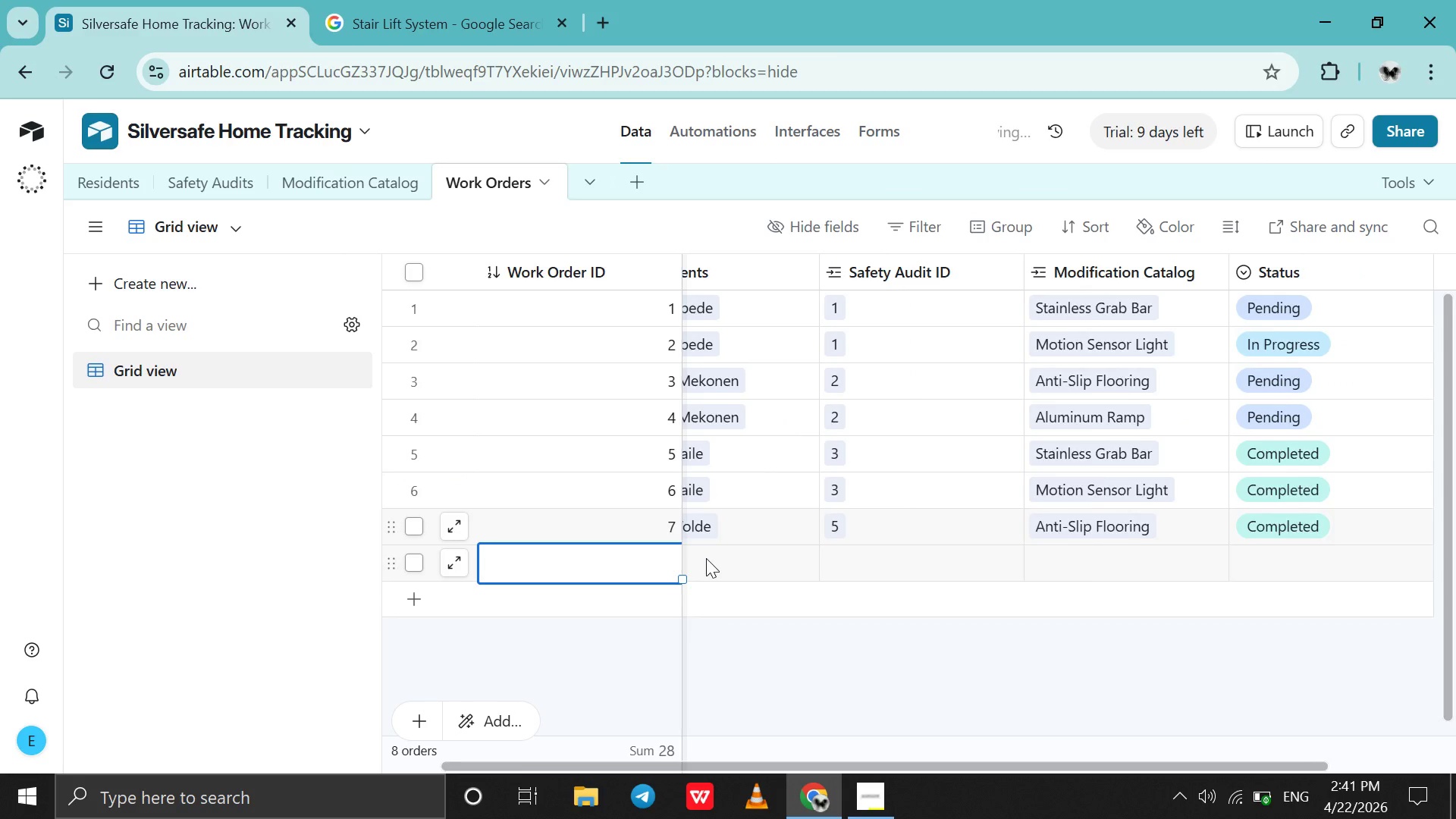 
left_click([706, 558])
 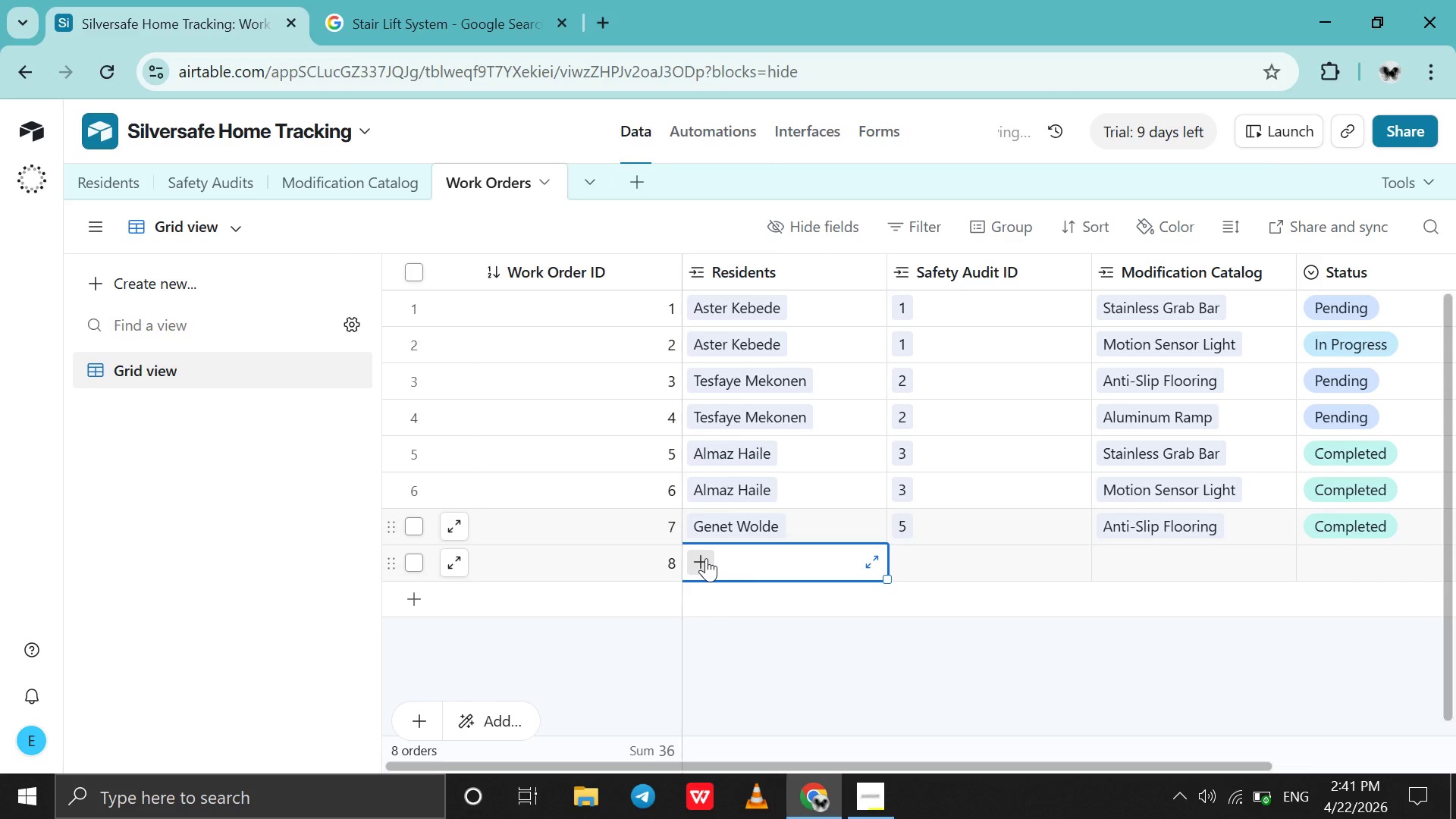 
left_click([706, 558])
 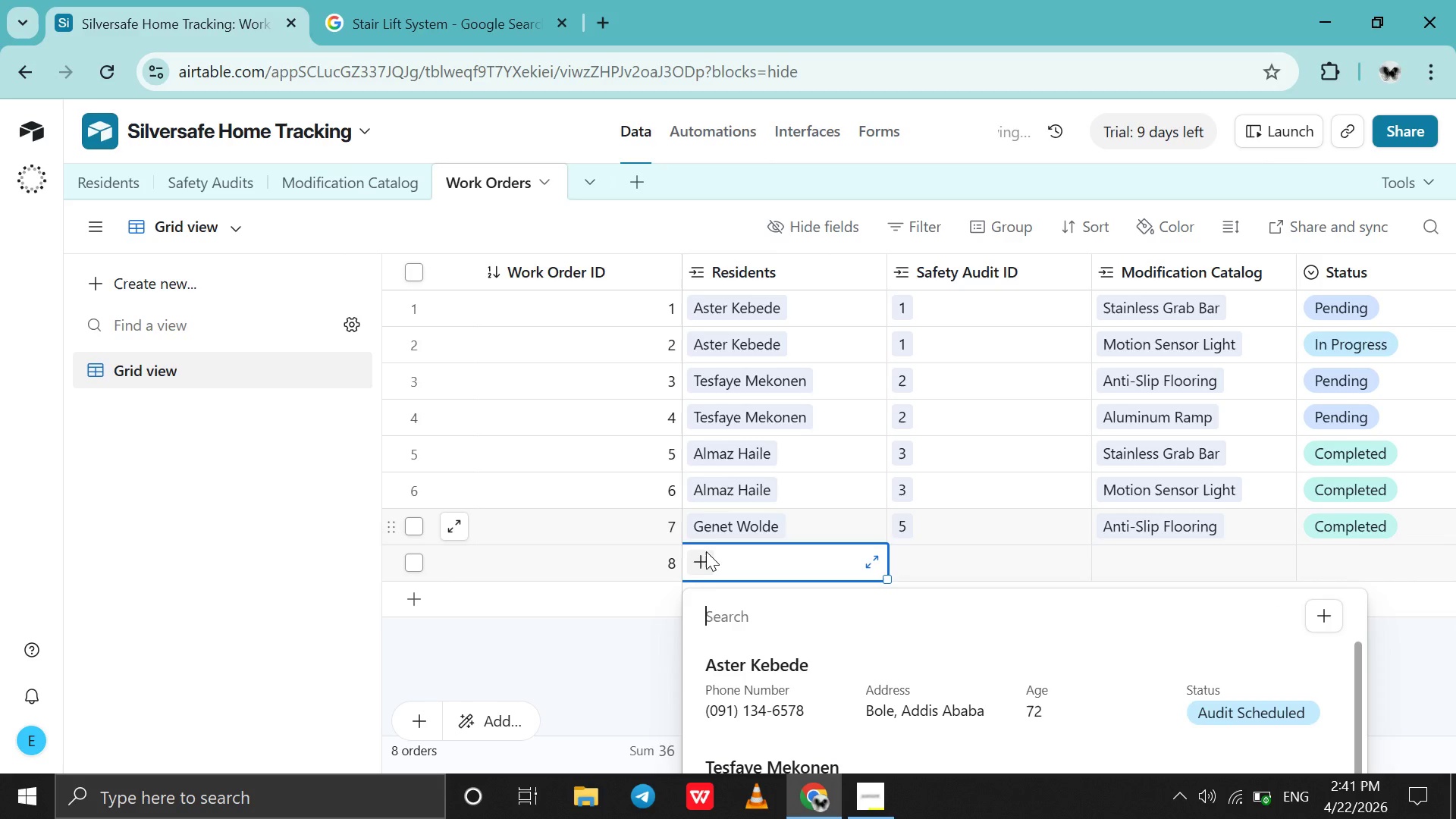 
key(G)
 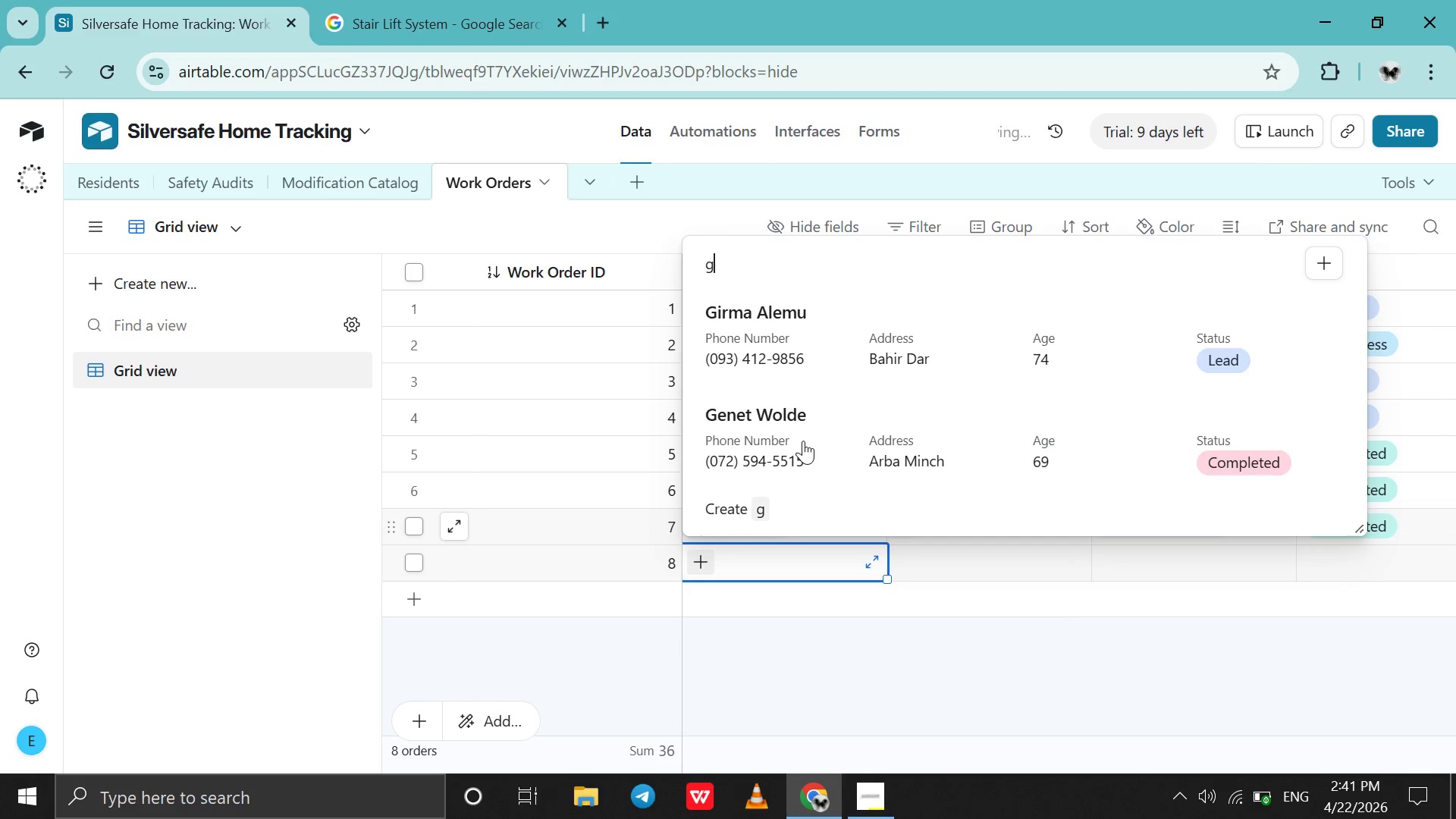 
left_click([803, 441])
 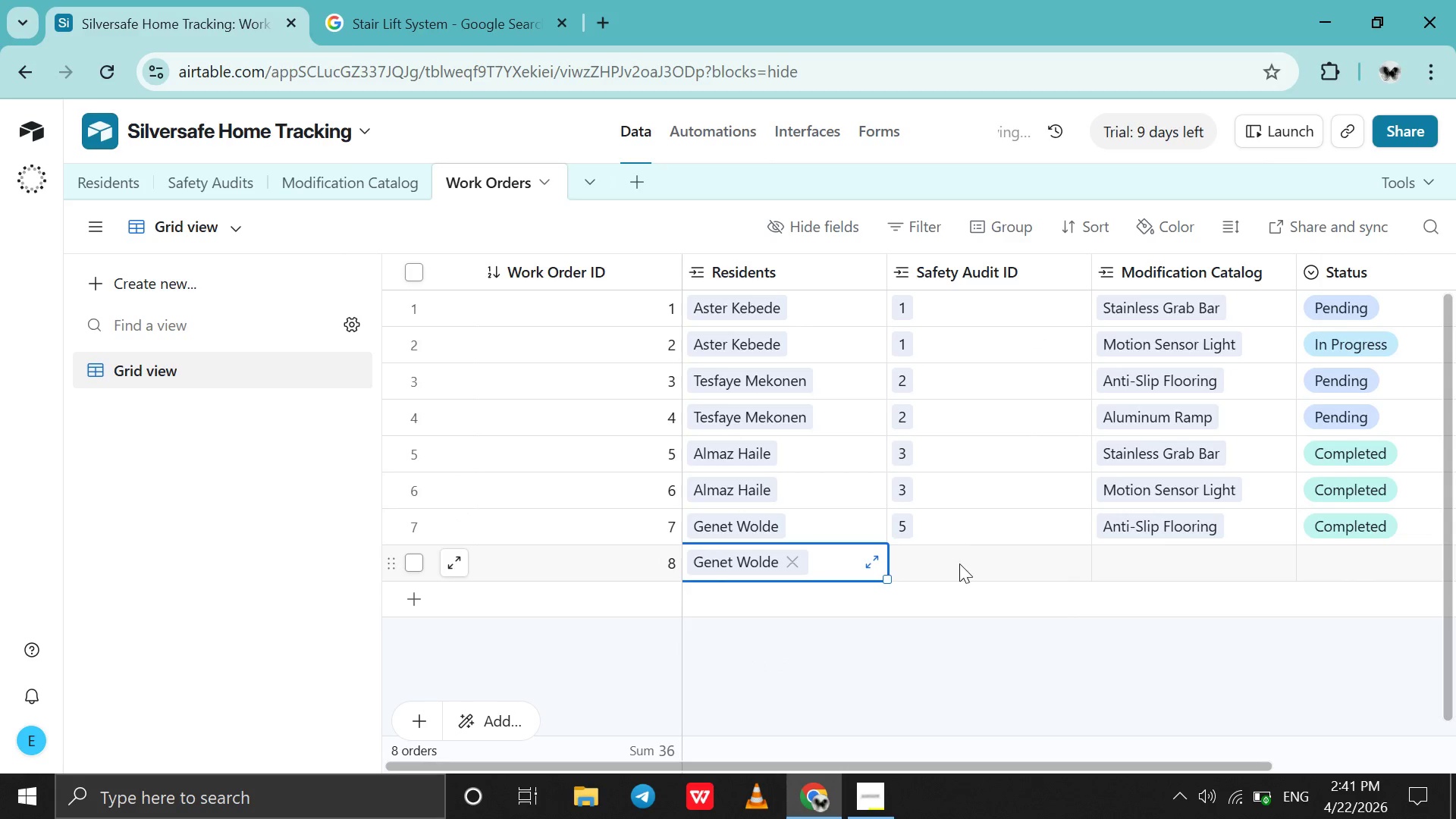 
left_click_drag(start_coordinate=[950, 564], to_coordinate=[941, 564])
 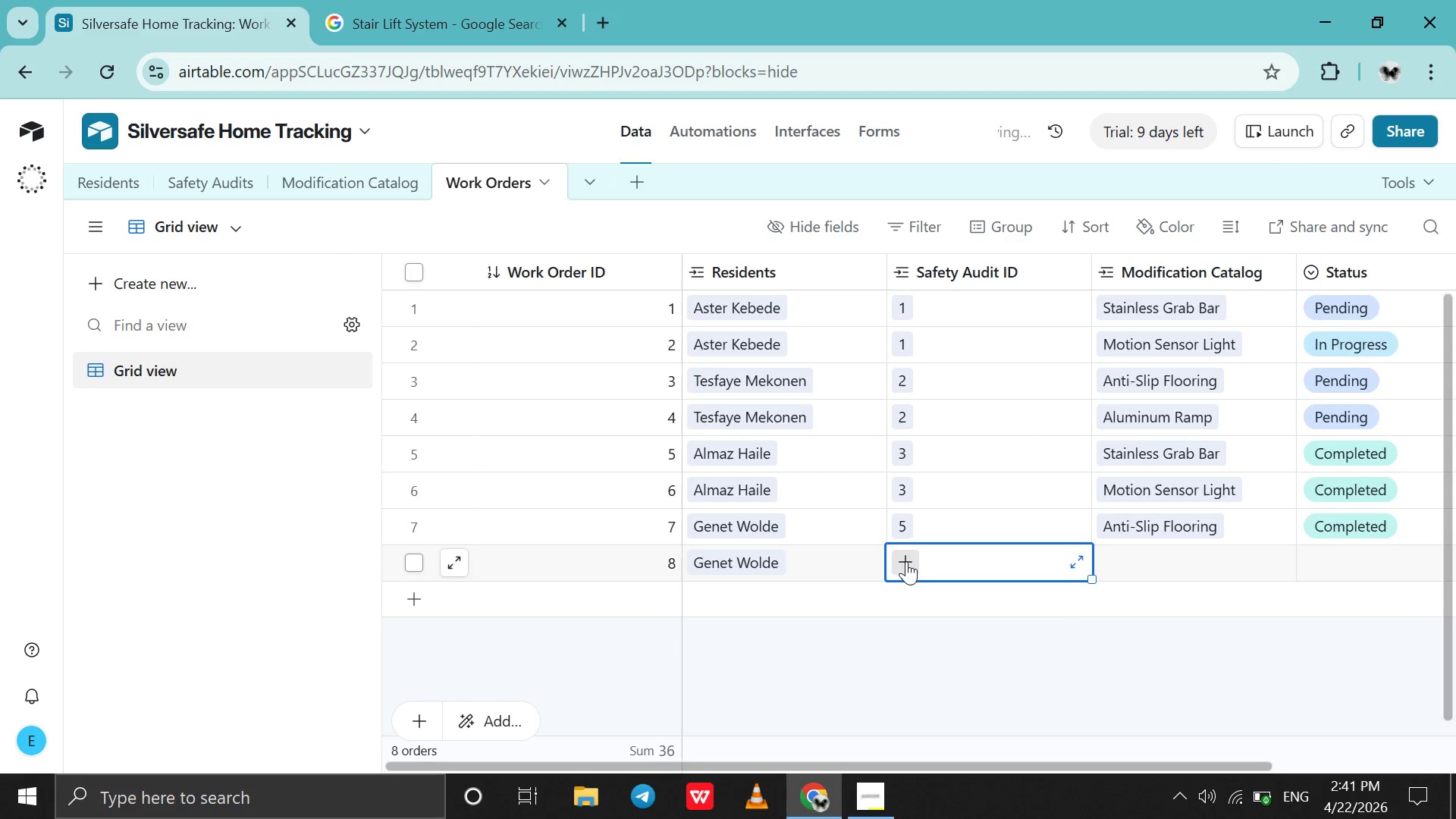 
double_click([906, 561])
 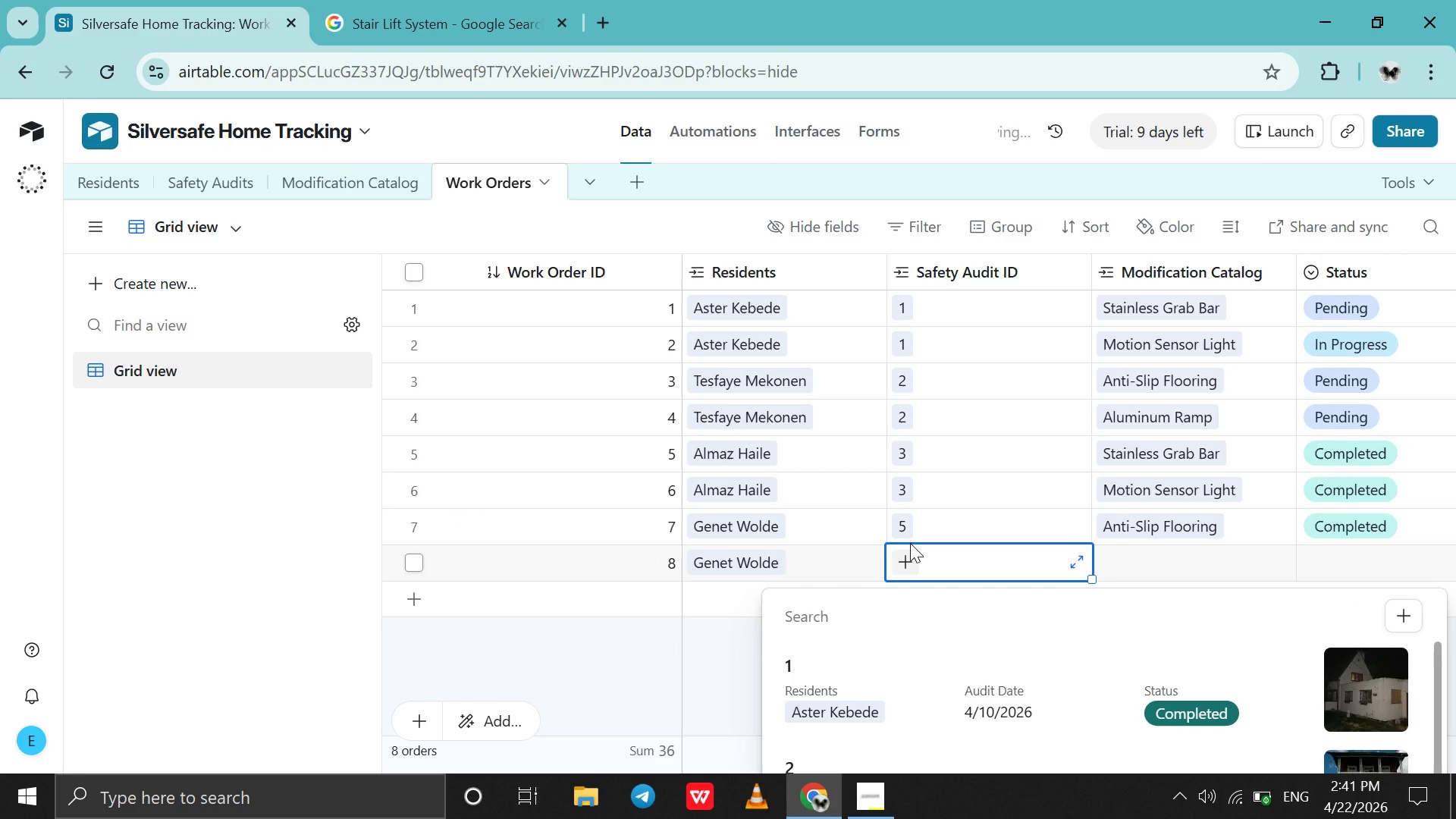 
key(5)
 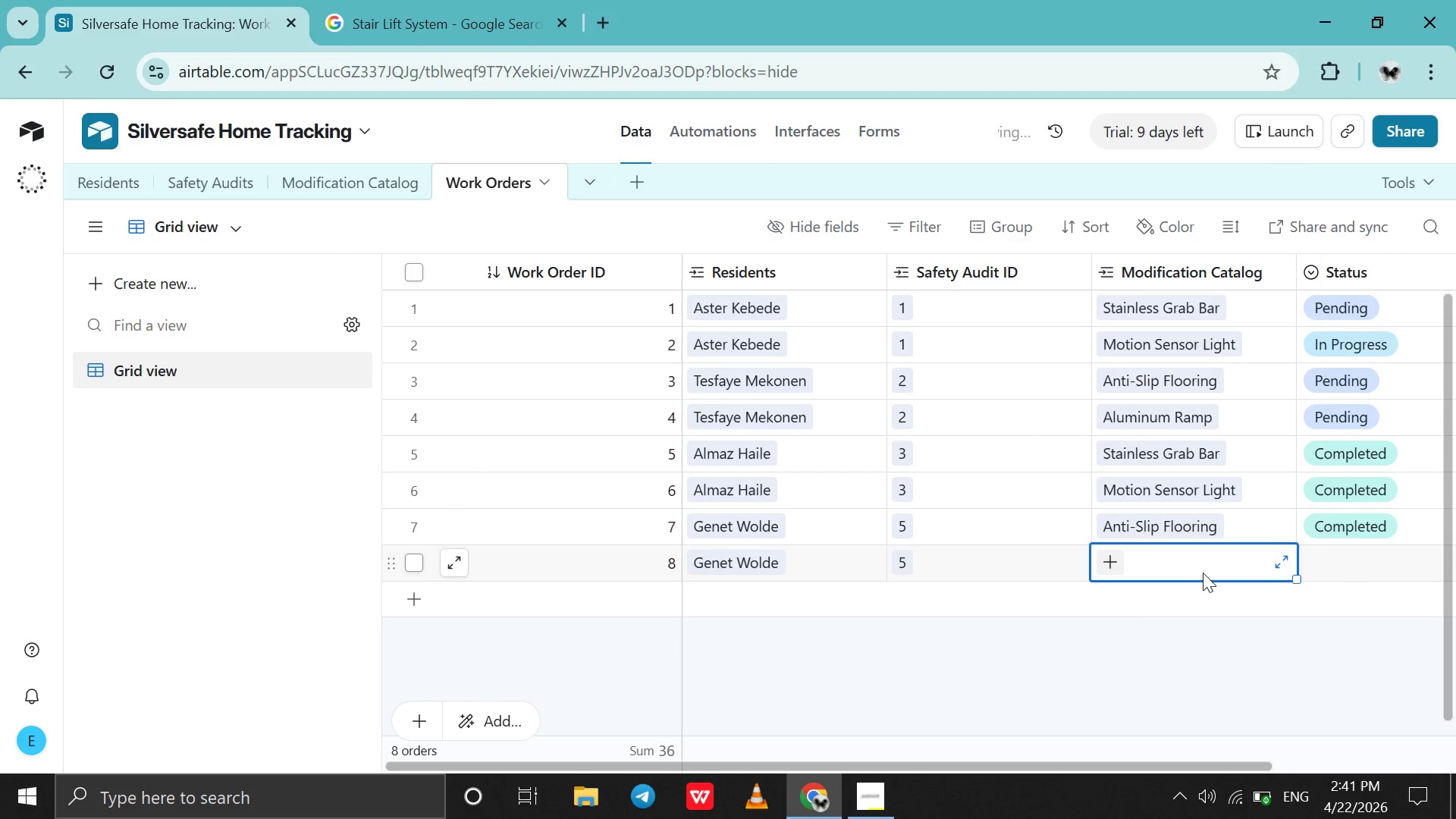 
left_click([1107, 555])
 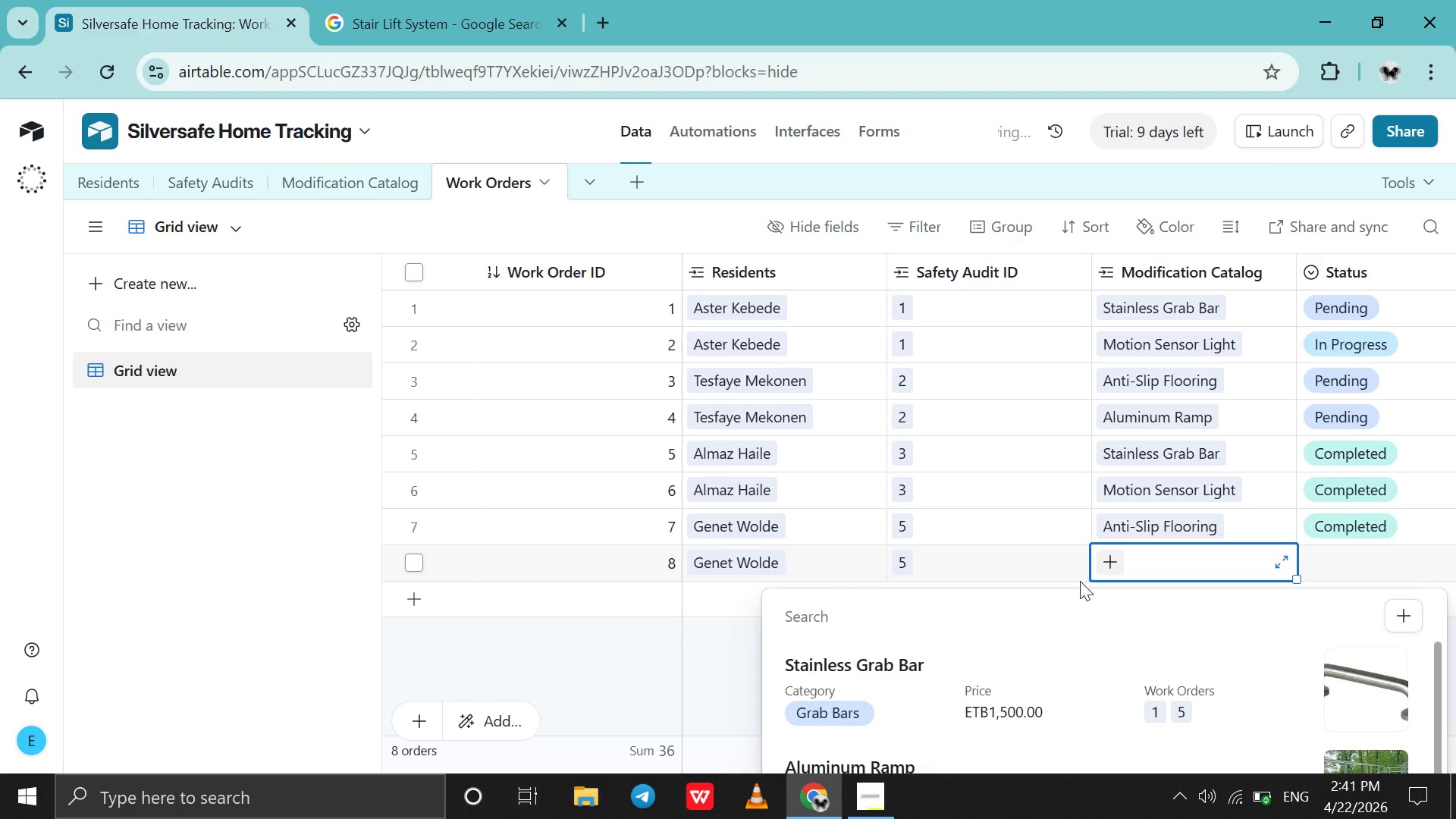 
left_click_drag(start_coordinate=[923, 698], to_coordinate=[944, 677])
 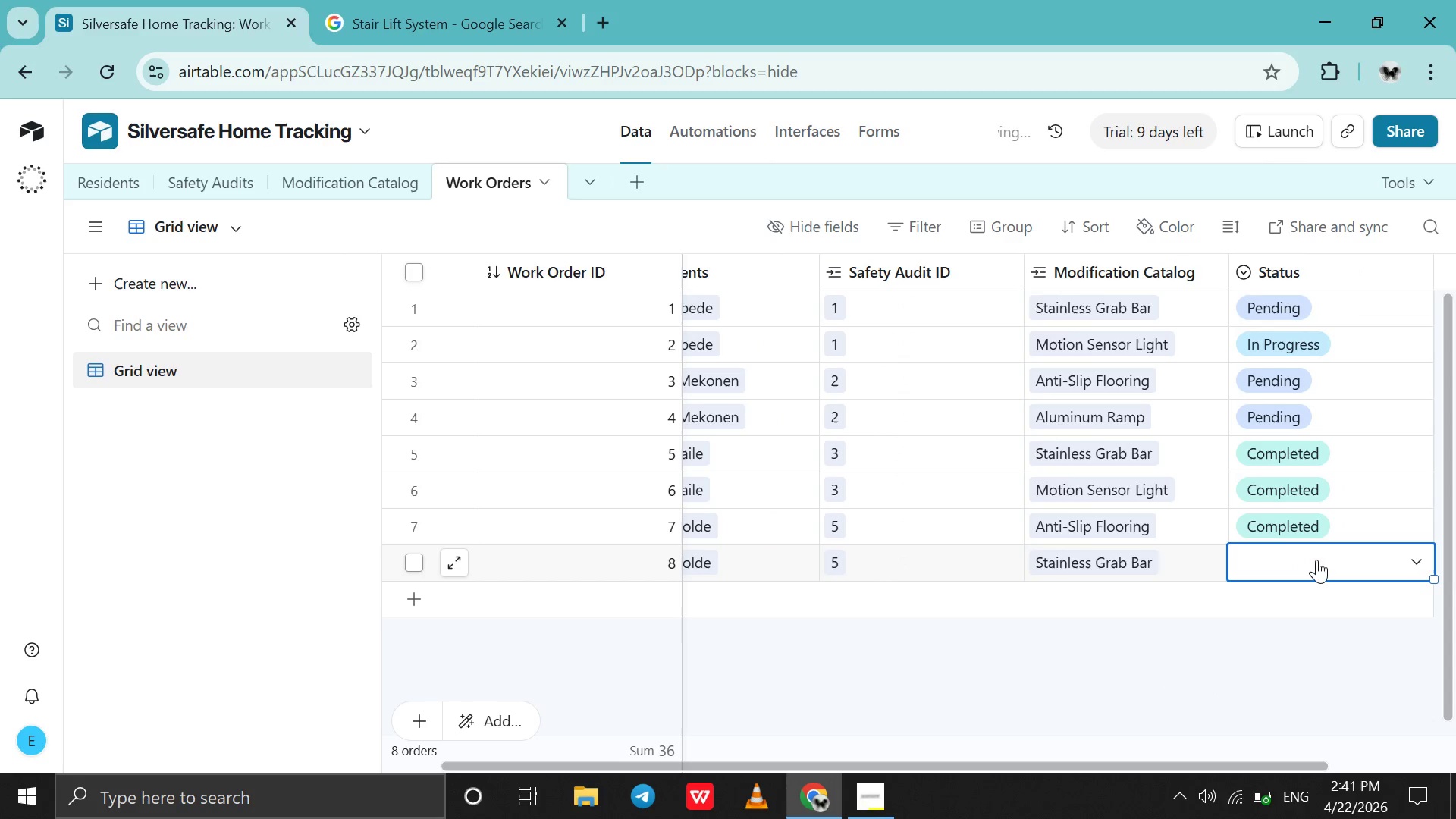 
double_click([1316, 560])
 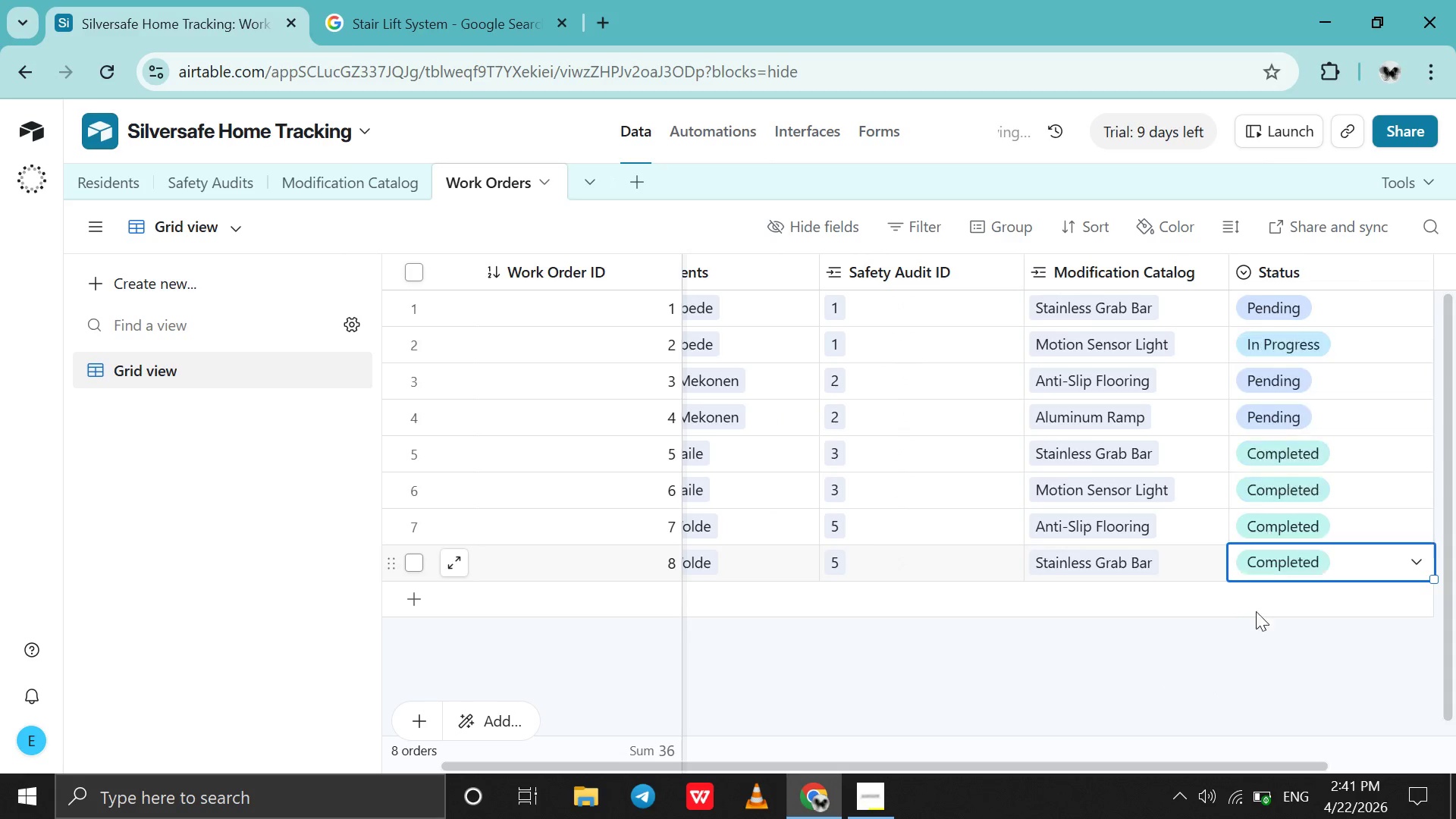 
left_click_drag(start_coordinate=[1195, 761], to_coordinate=[609, 679])
 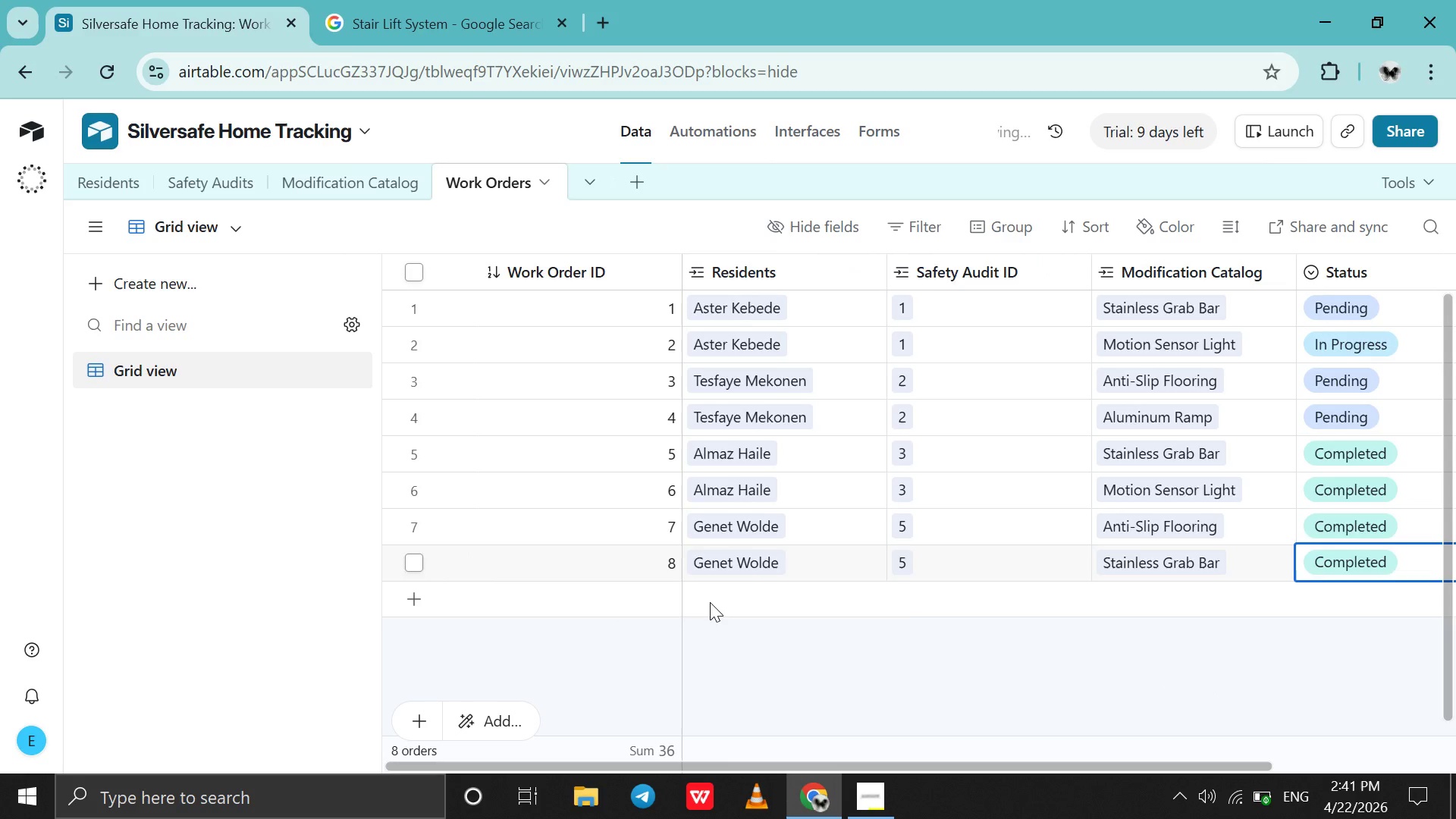 
double_click([710, 602])
 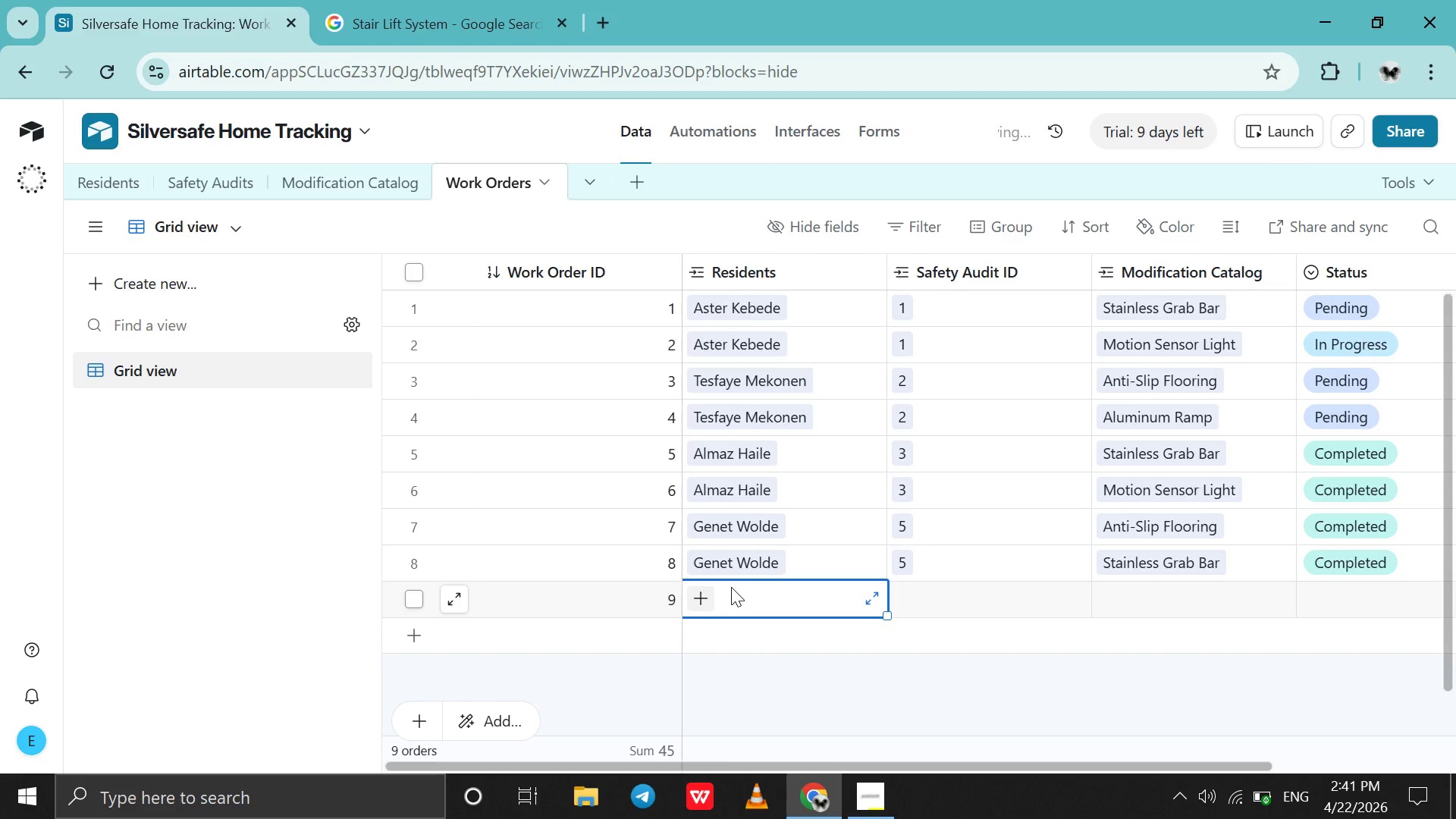 
double_click([731, 587])
 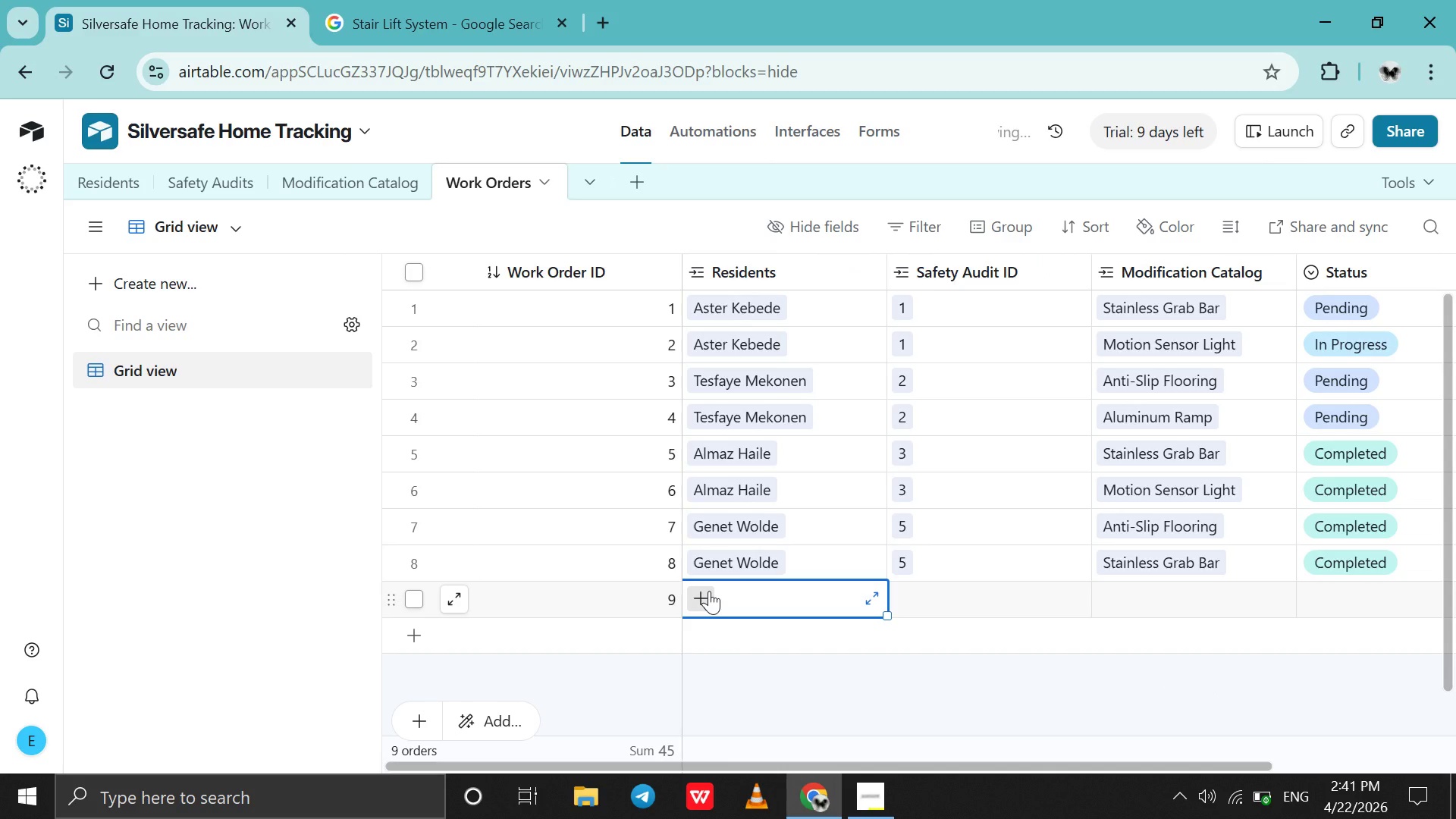 
left_click([709, 591])
 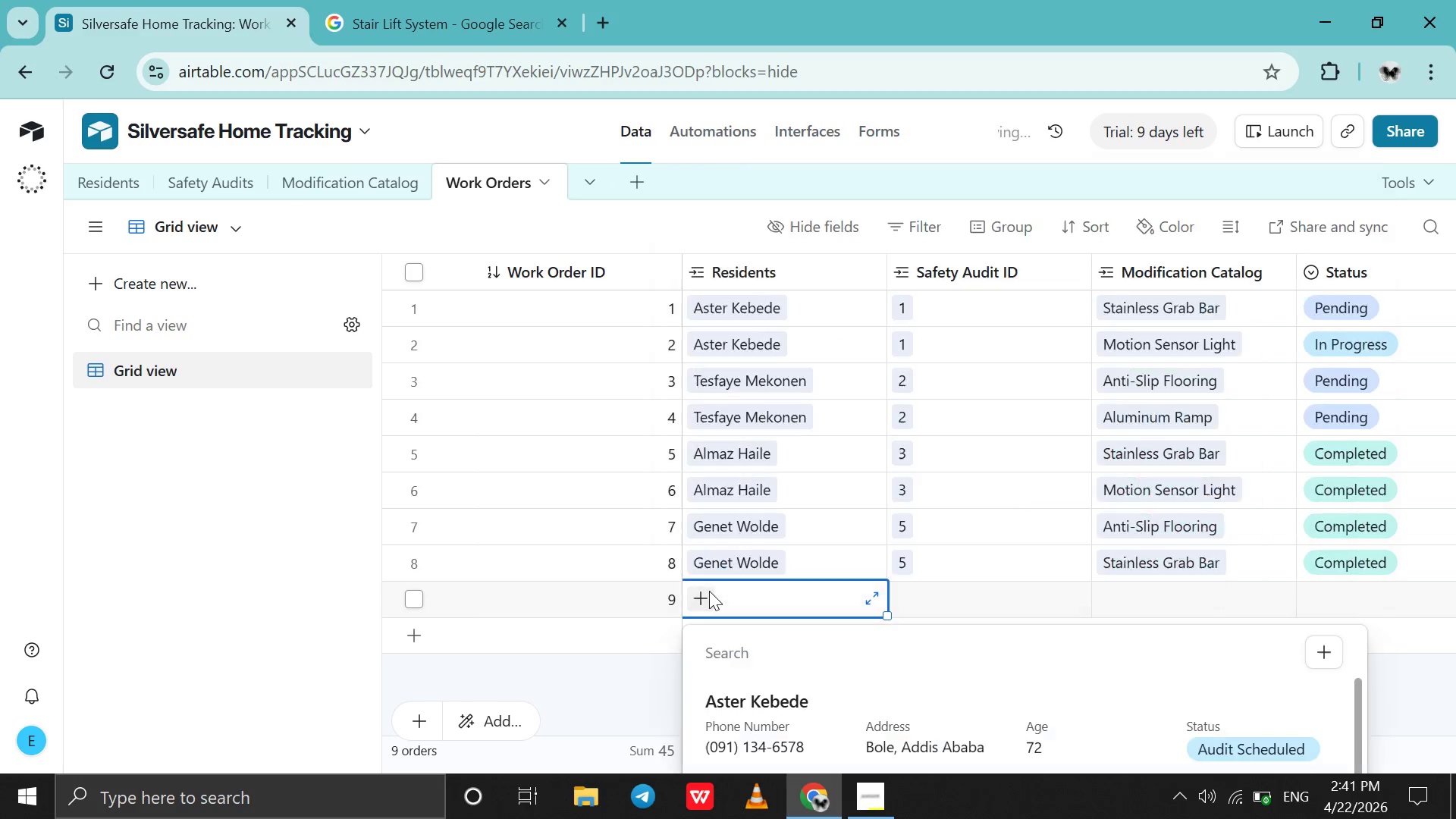 
key(G)
 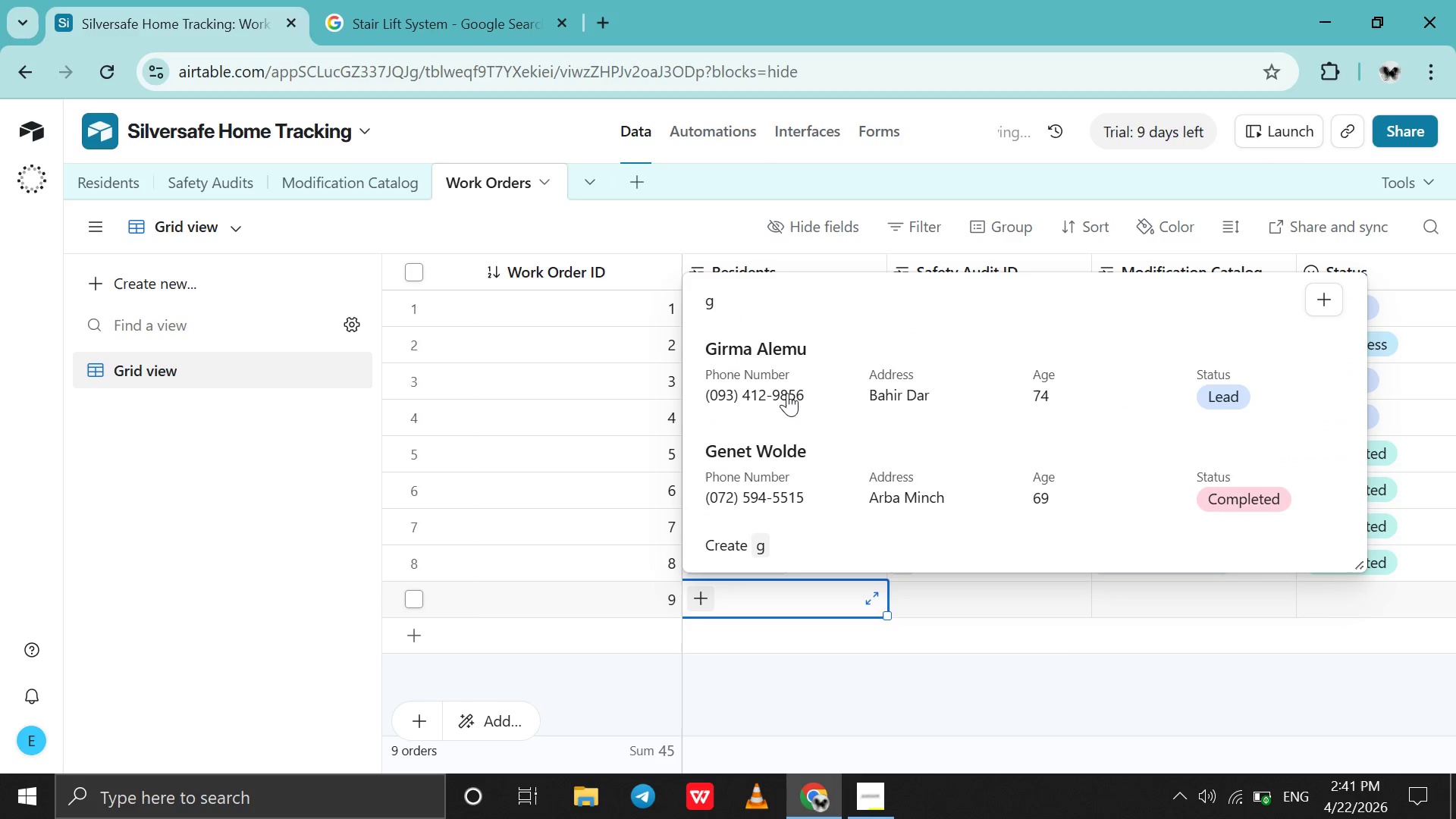 
left_click_drag(start_coordinate=[788, 391], to_coordinate=[809, 398])
 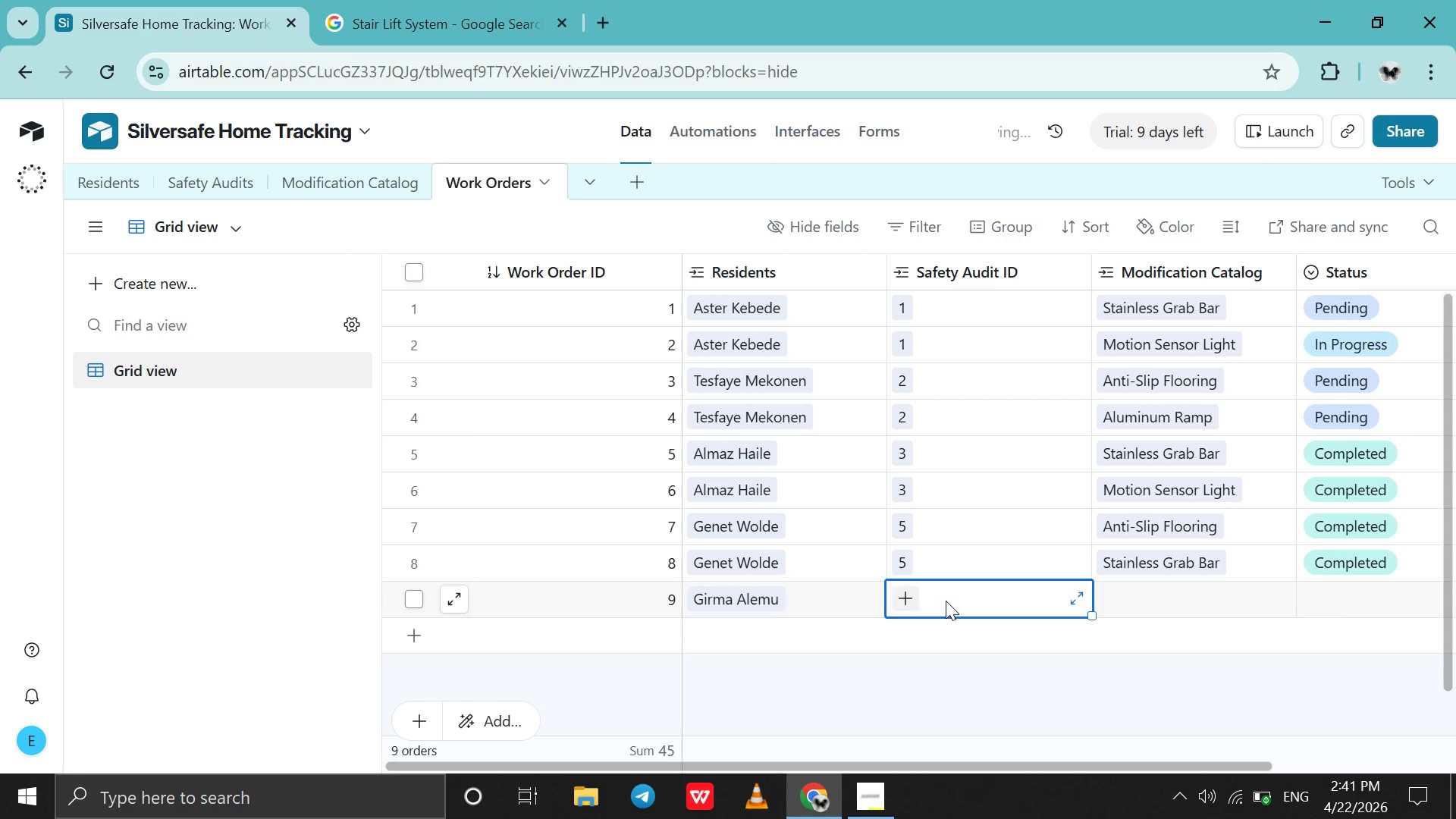 
double_click([946, 601])
 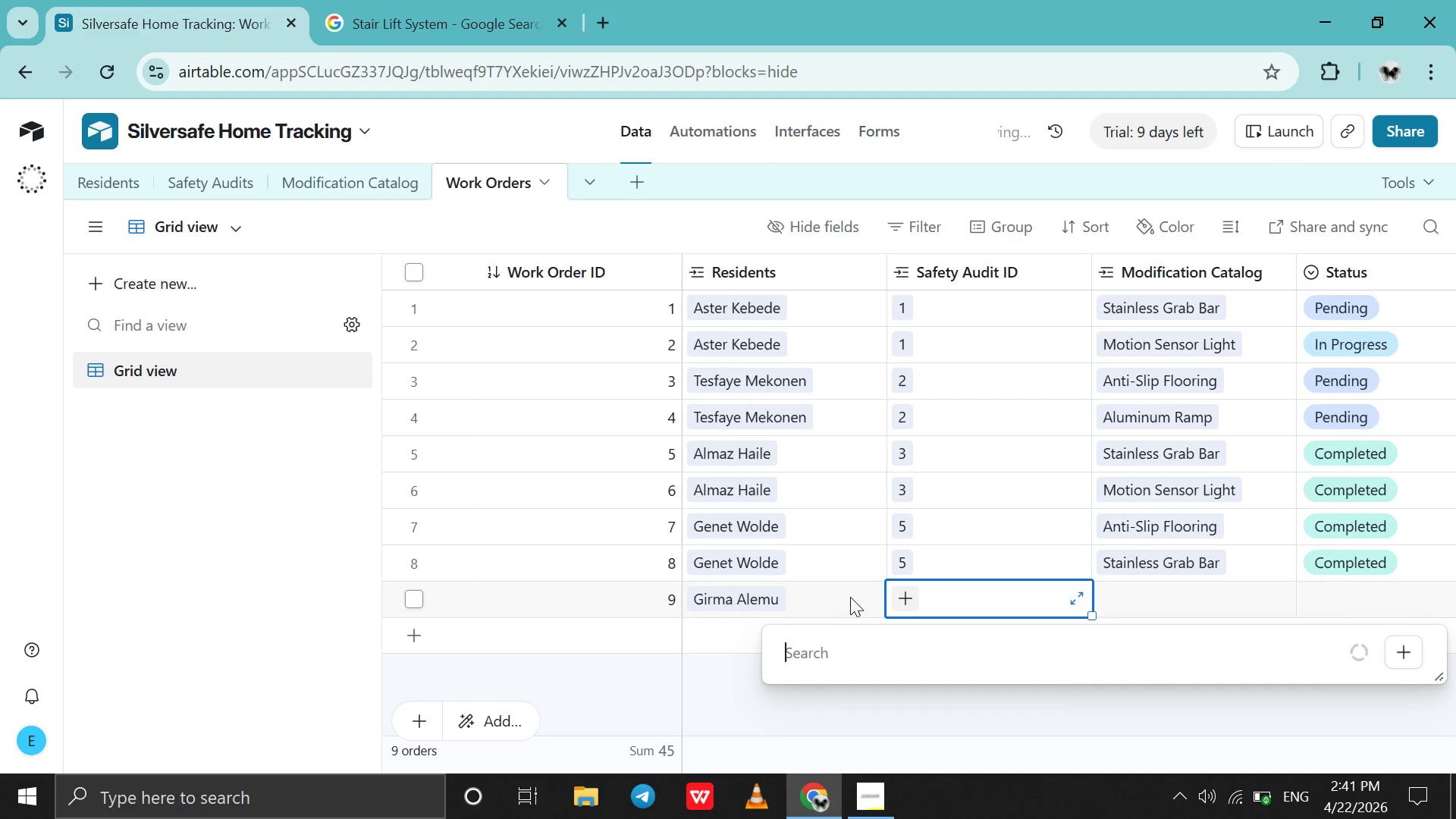 
key(4)
 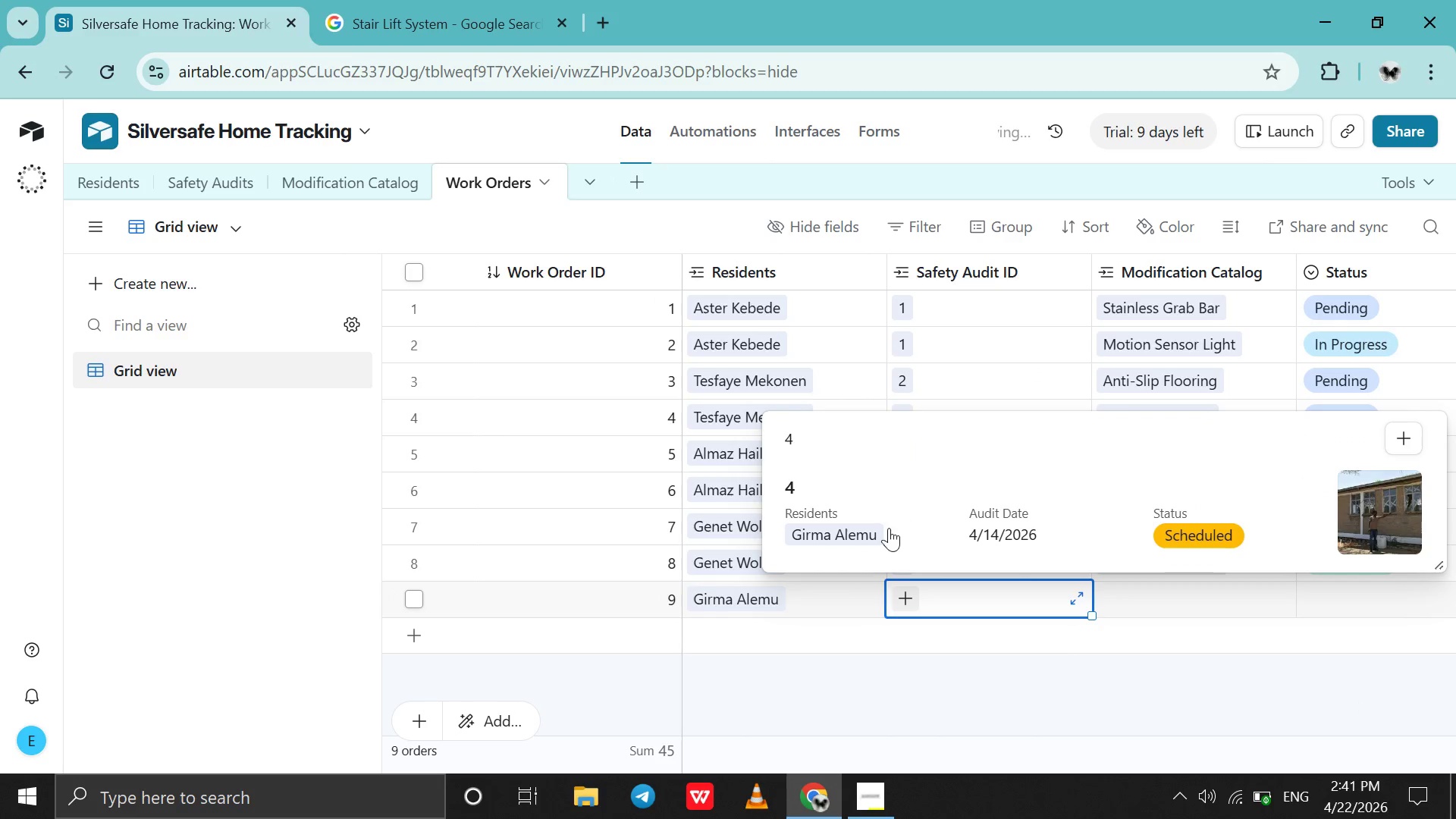 
left_click([893, 519])
 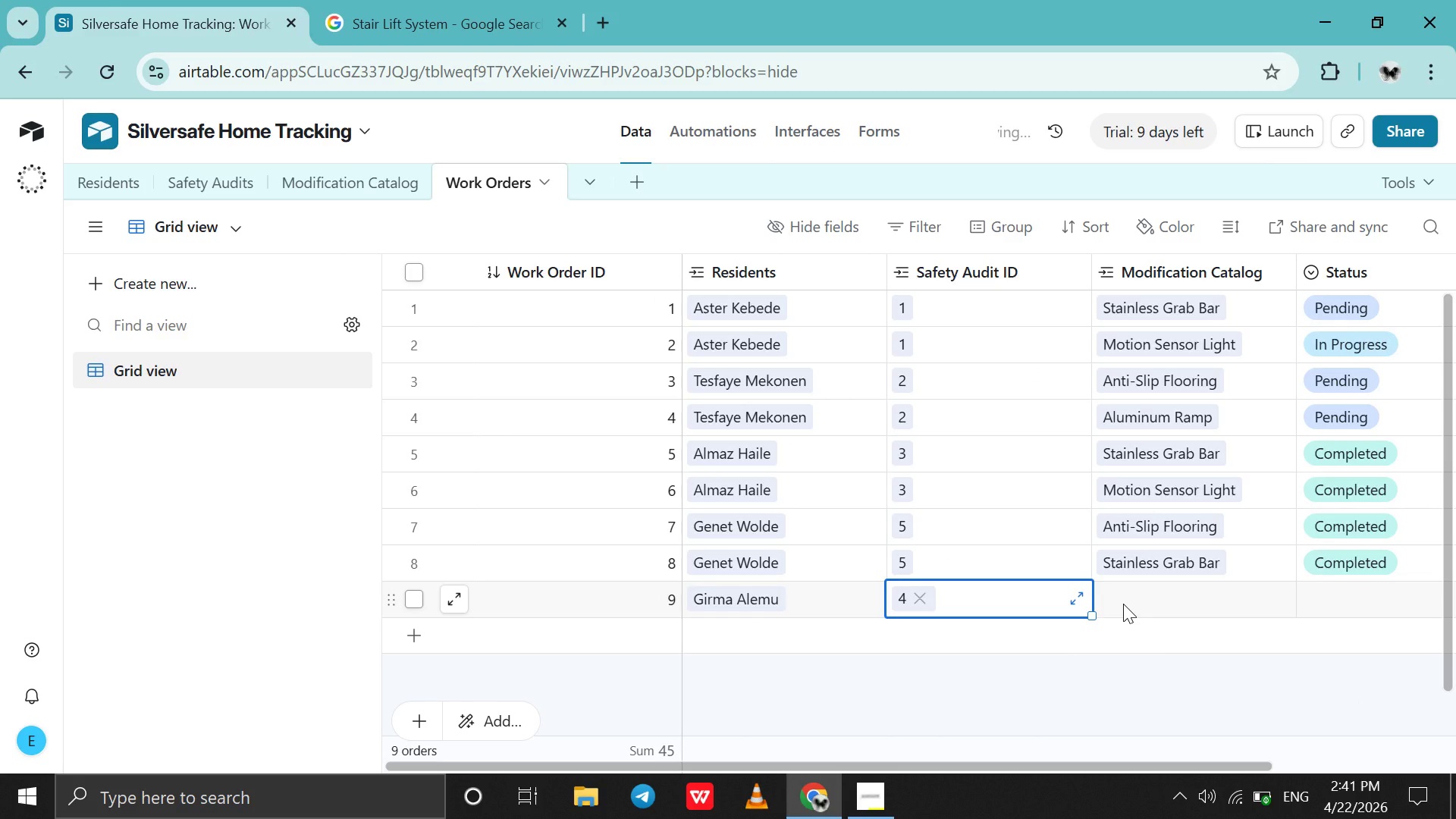 
double_click([1123, 604])
 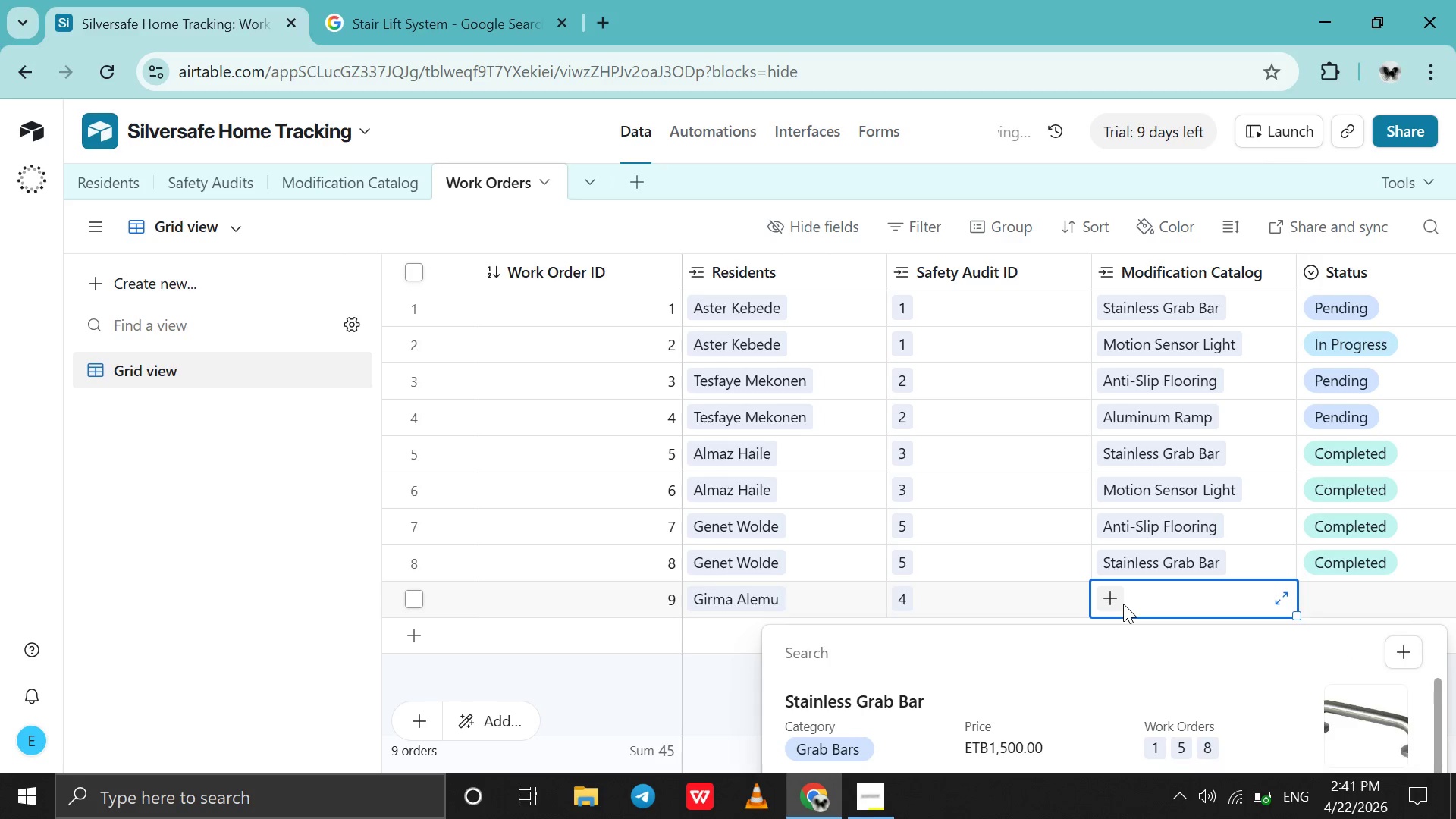 
key(R)
 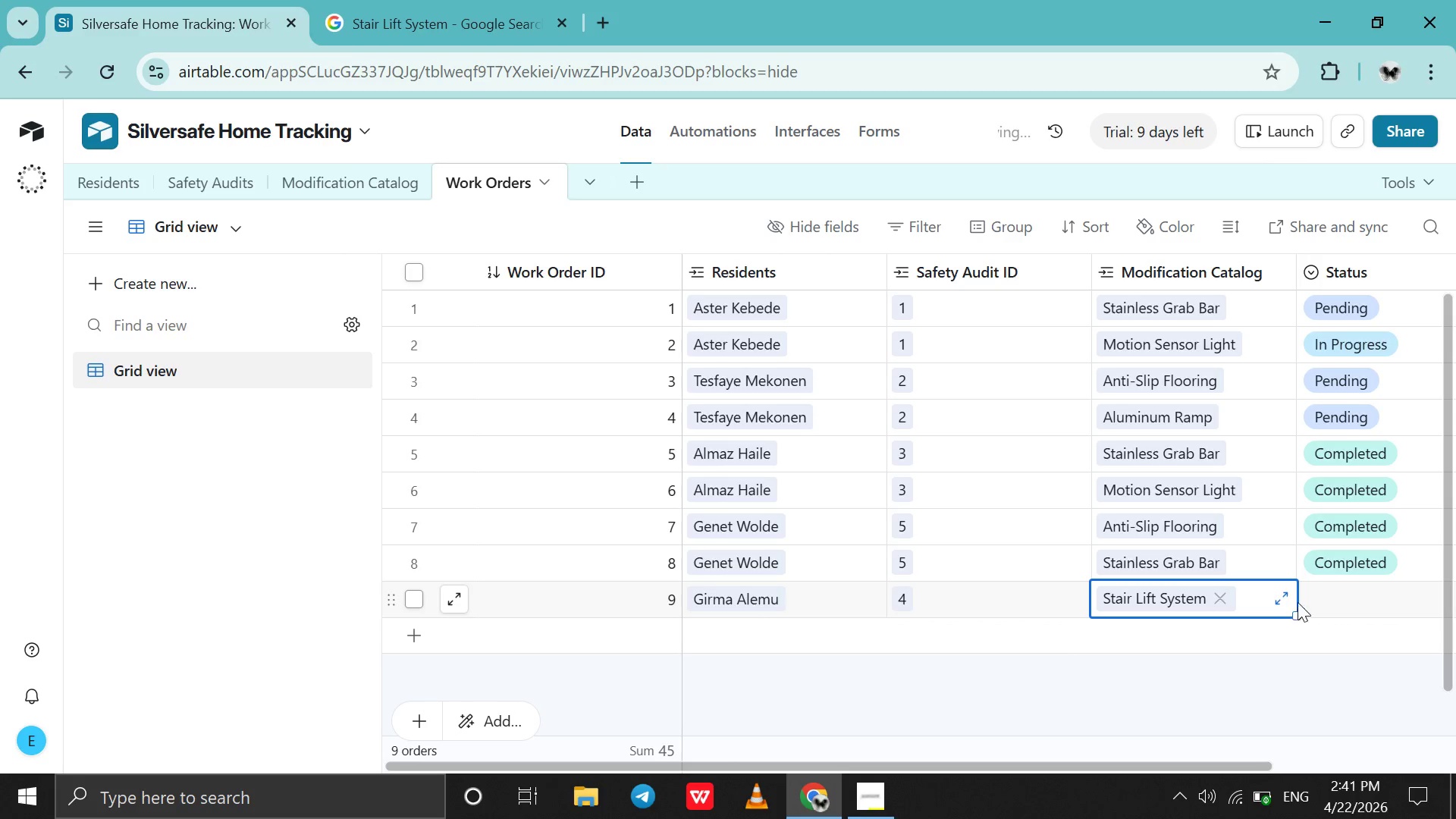 
double_click([1345, 592])
 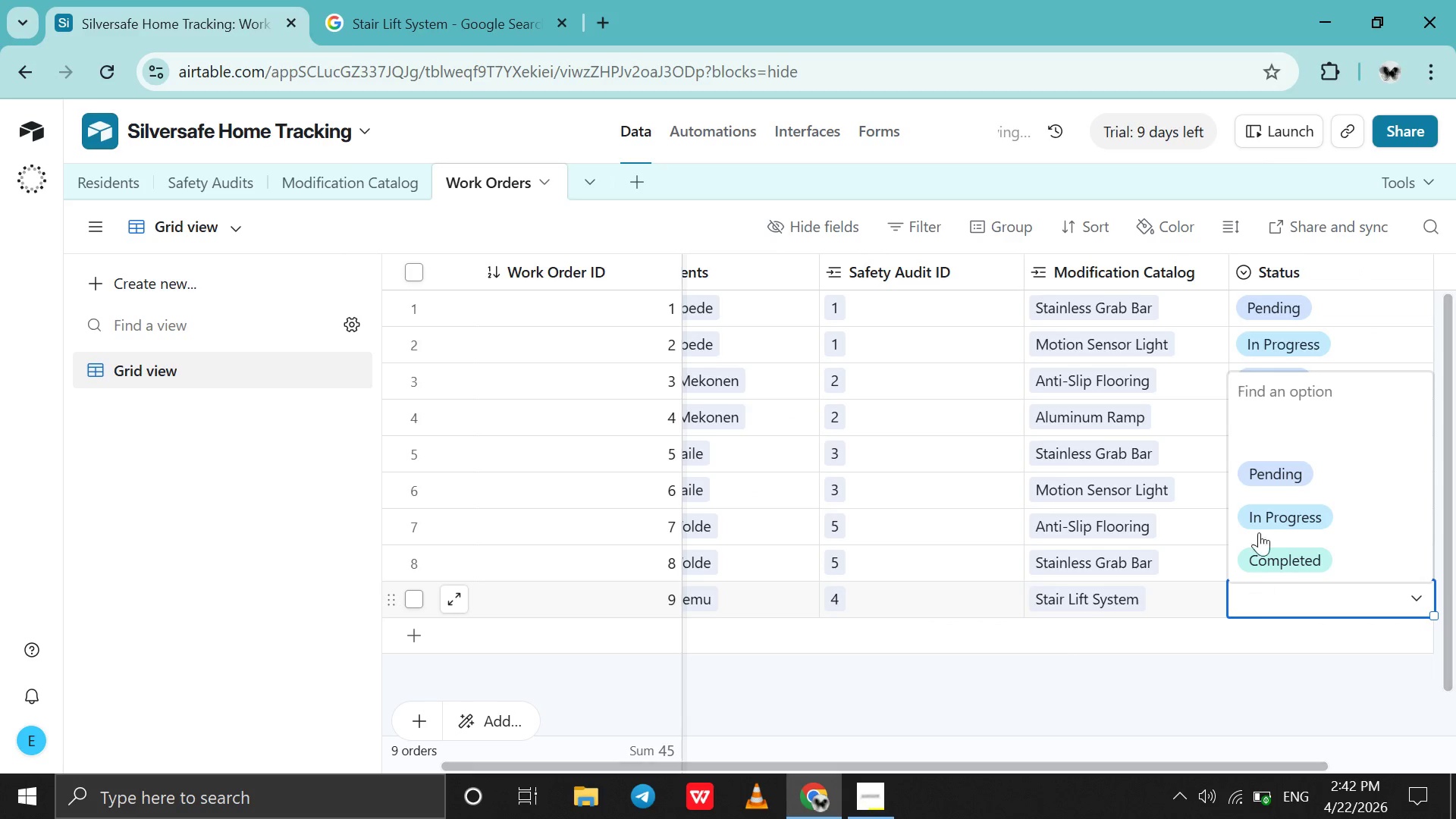 
left_click_drag(start_coordinate=[1259, 485], to_coordinate=[1243, 487])
 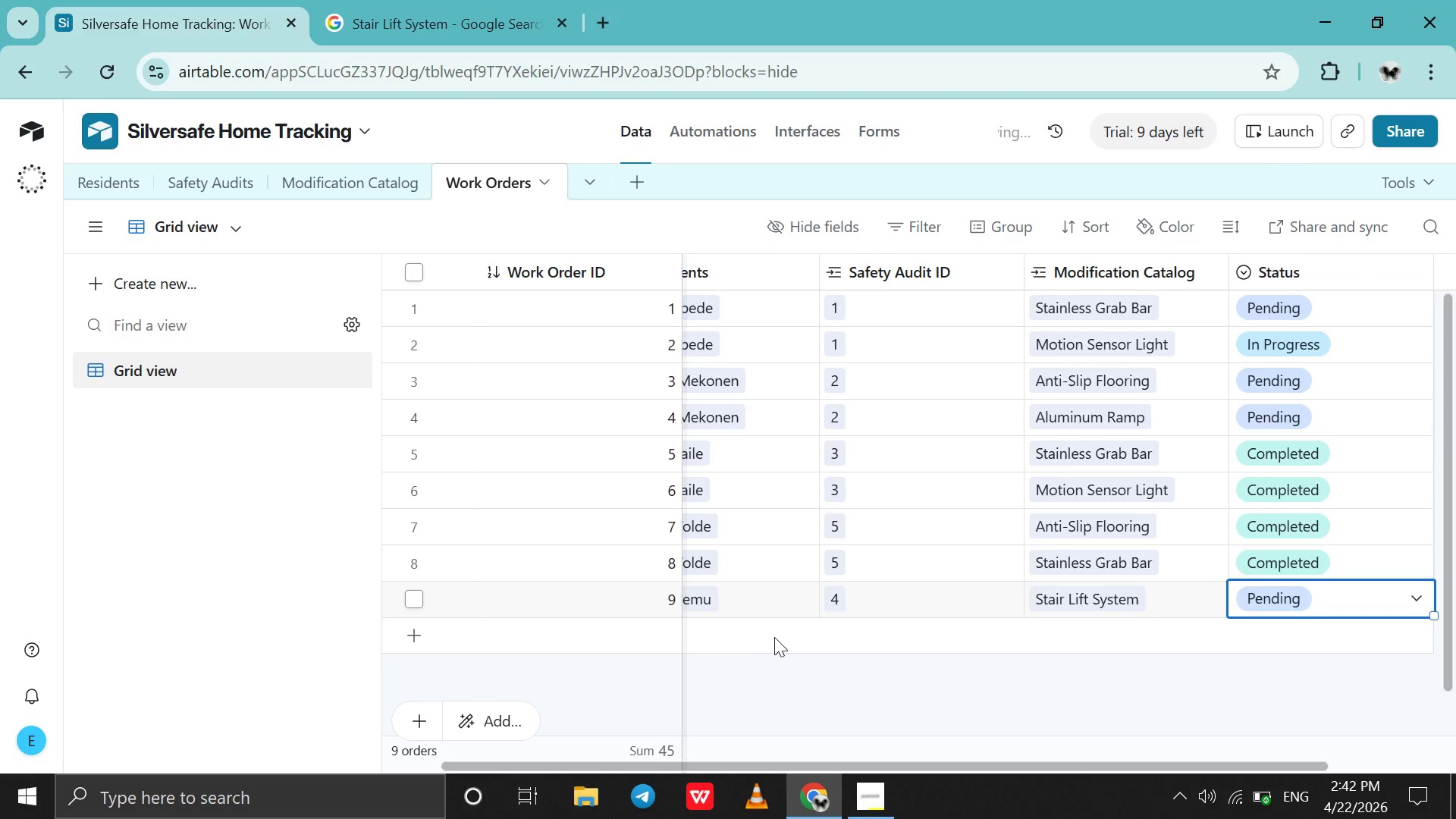 
left_click([775, 637])
 